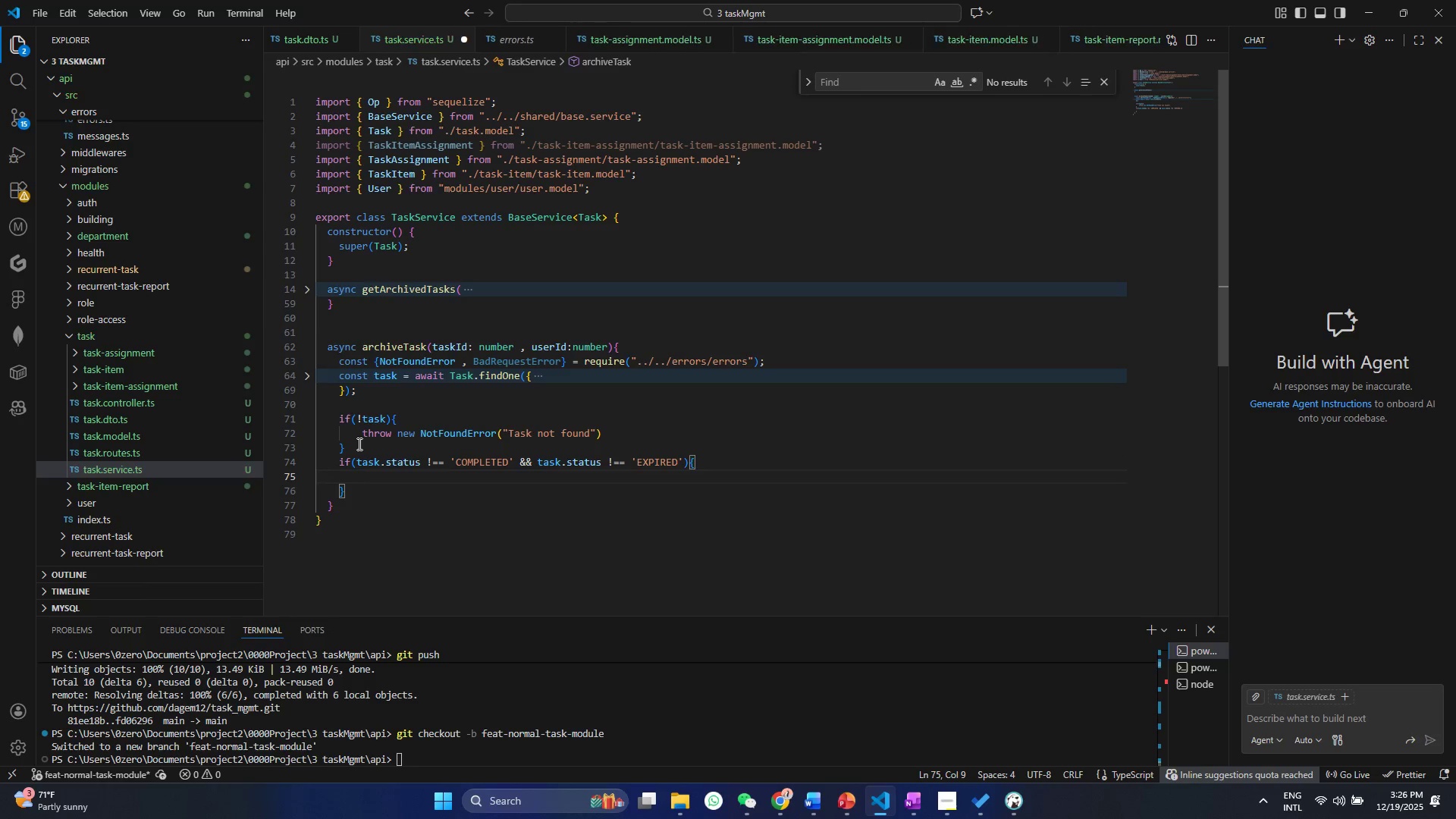 
key(Control+ControlLeft)
 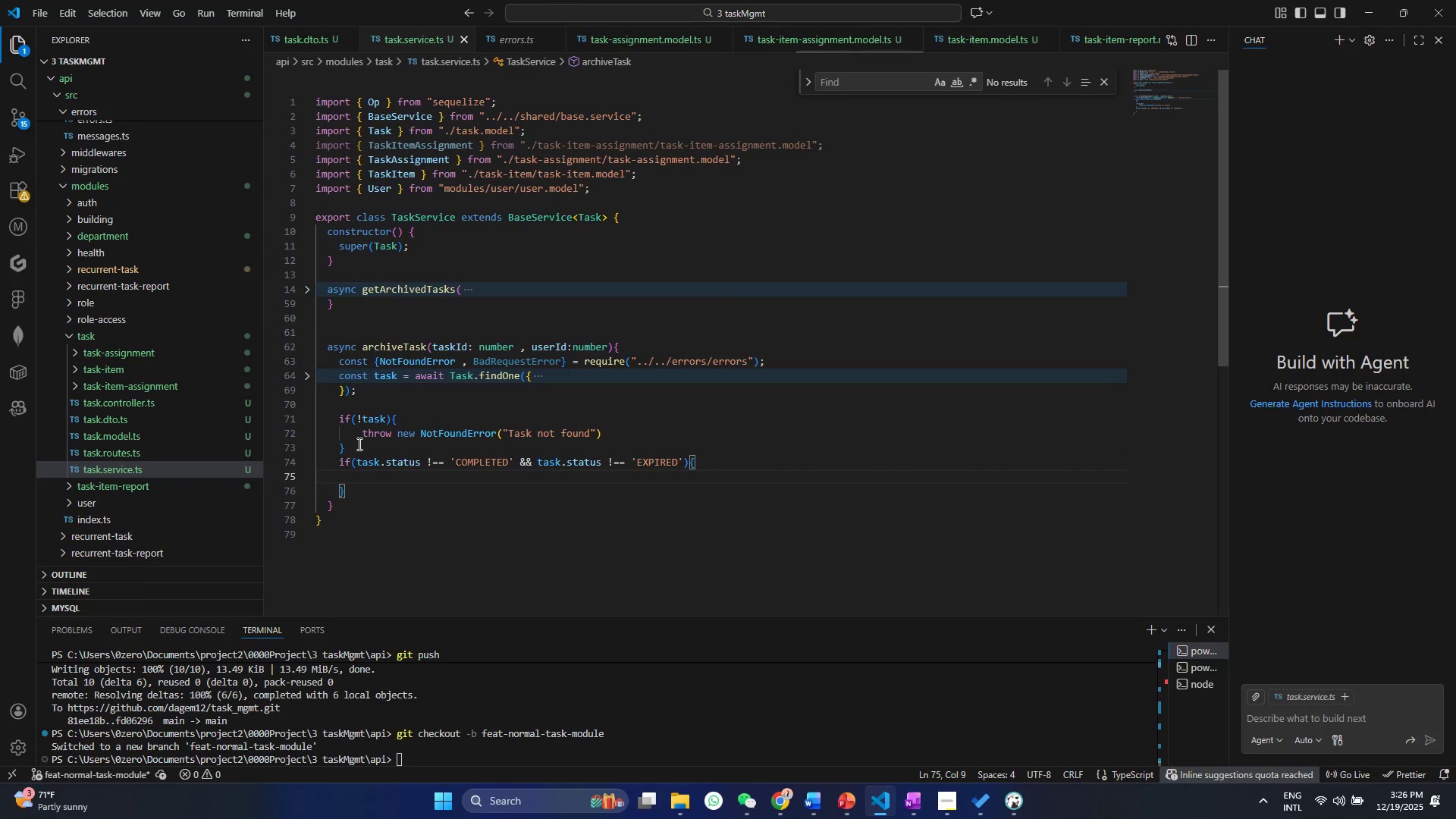 
key(Control+S)
 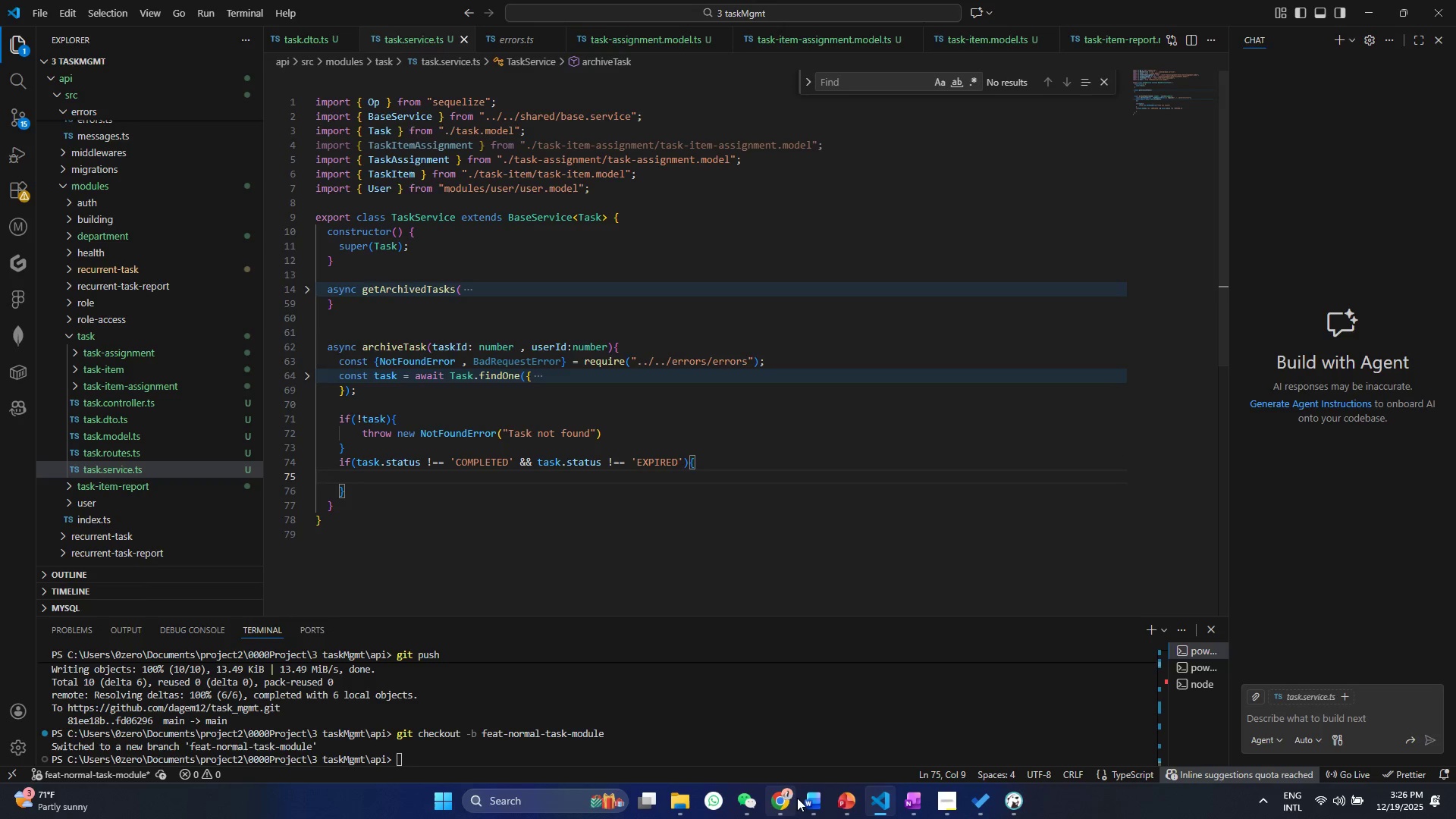 
double_click([792, 798])
 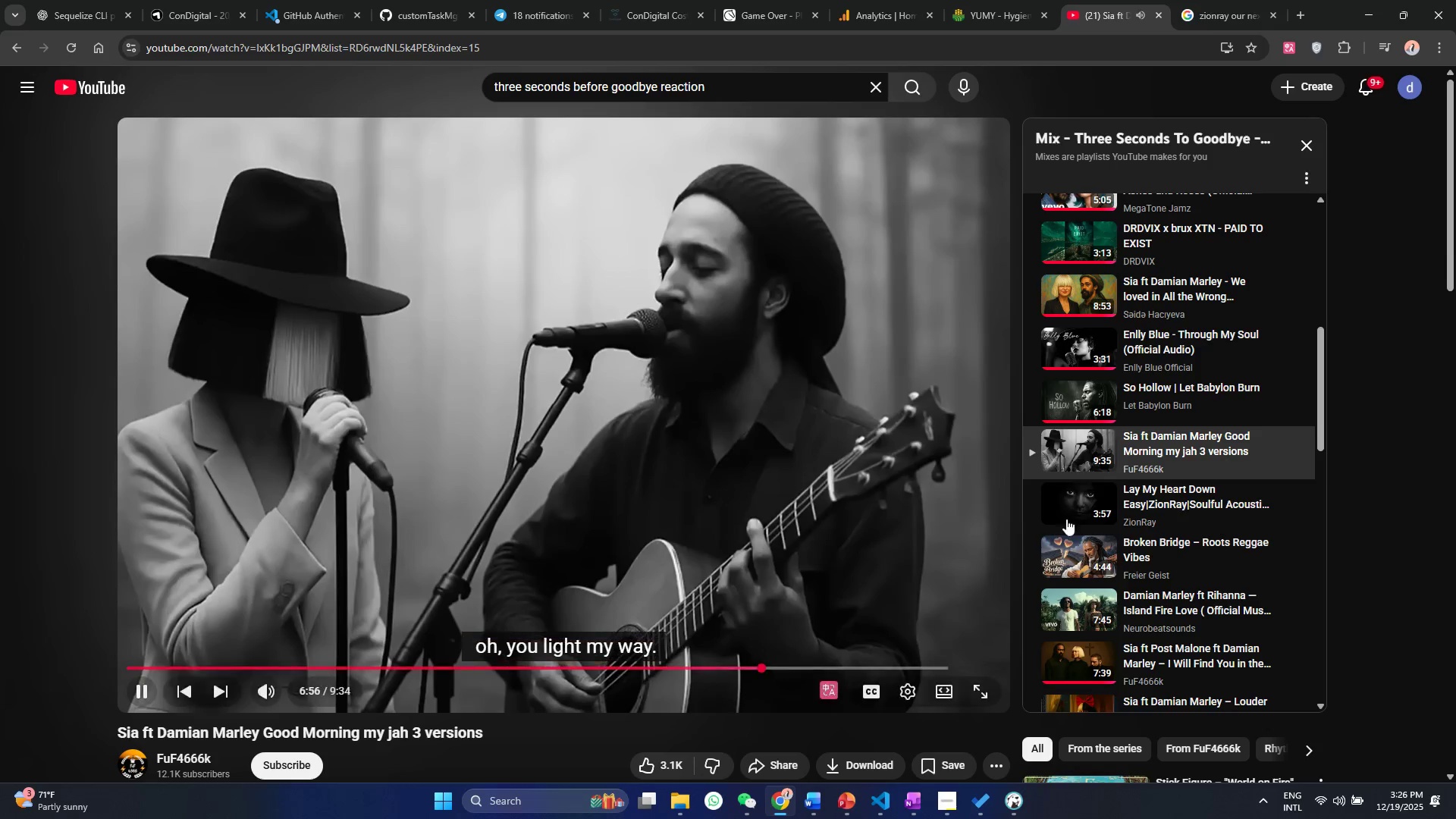 
left_click([1128, 503])
 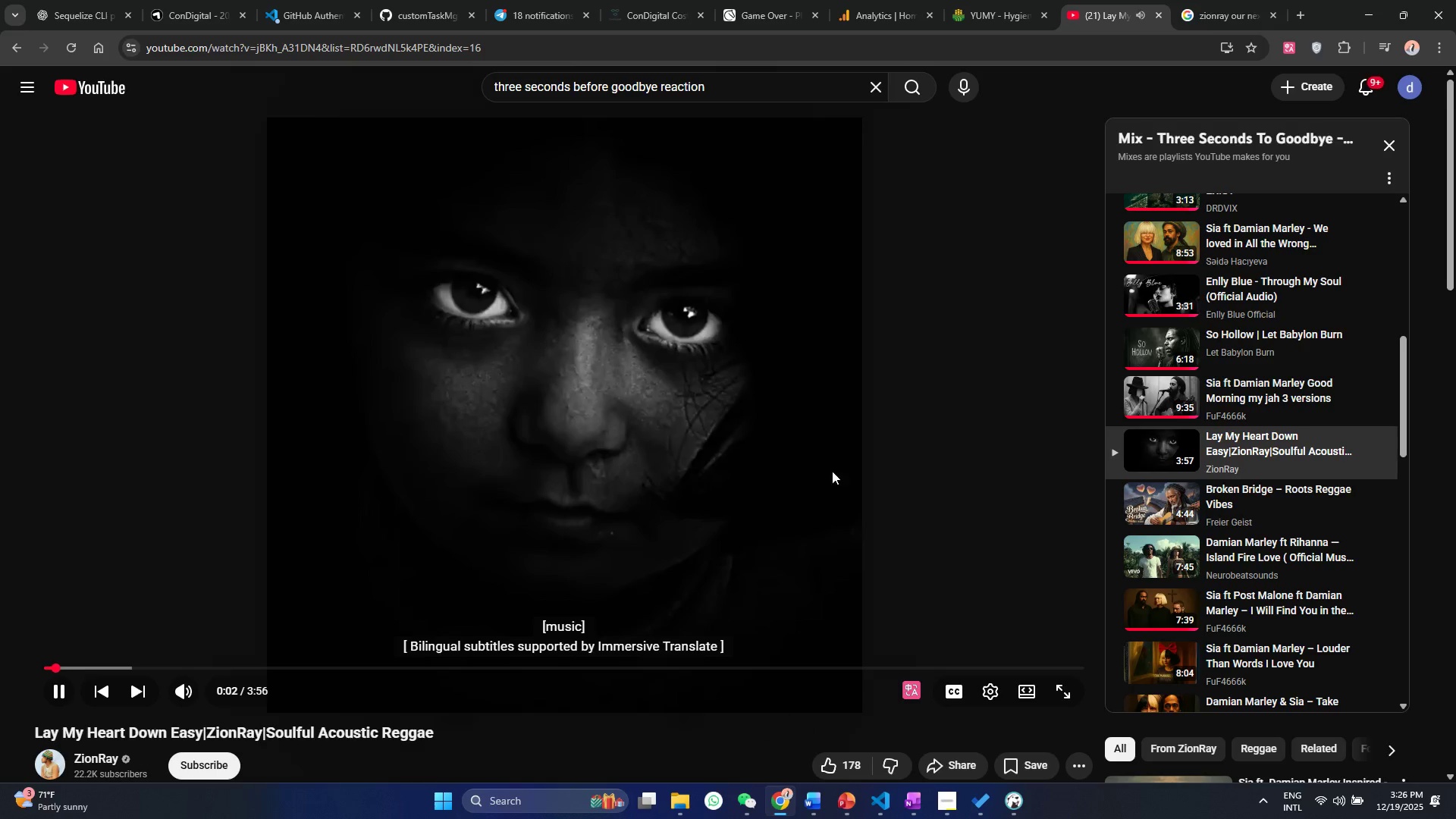 
wait(6.42)
 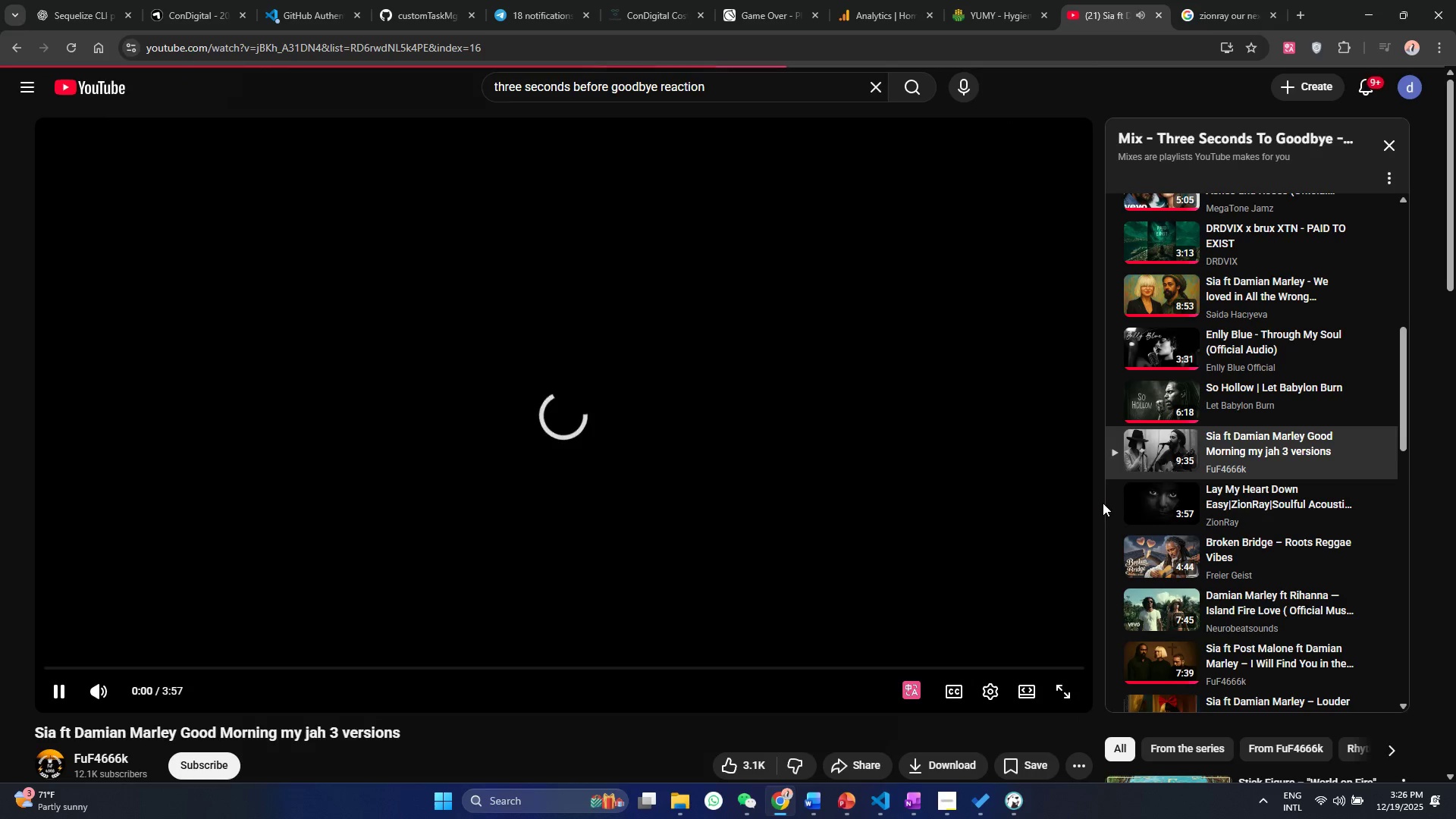 
left_click([1369, 8])
 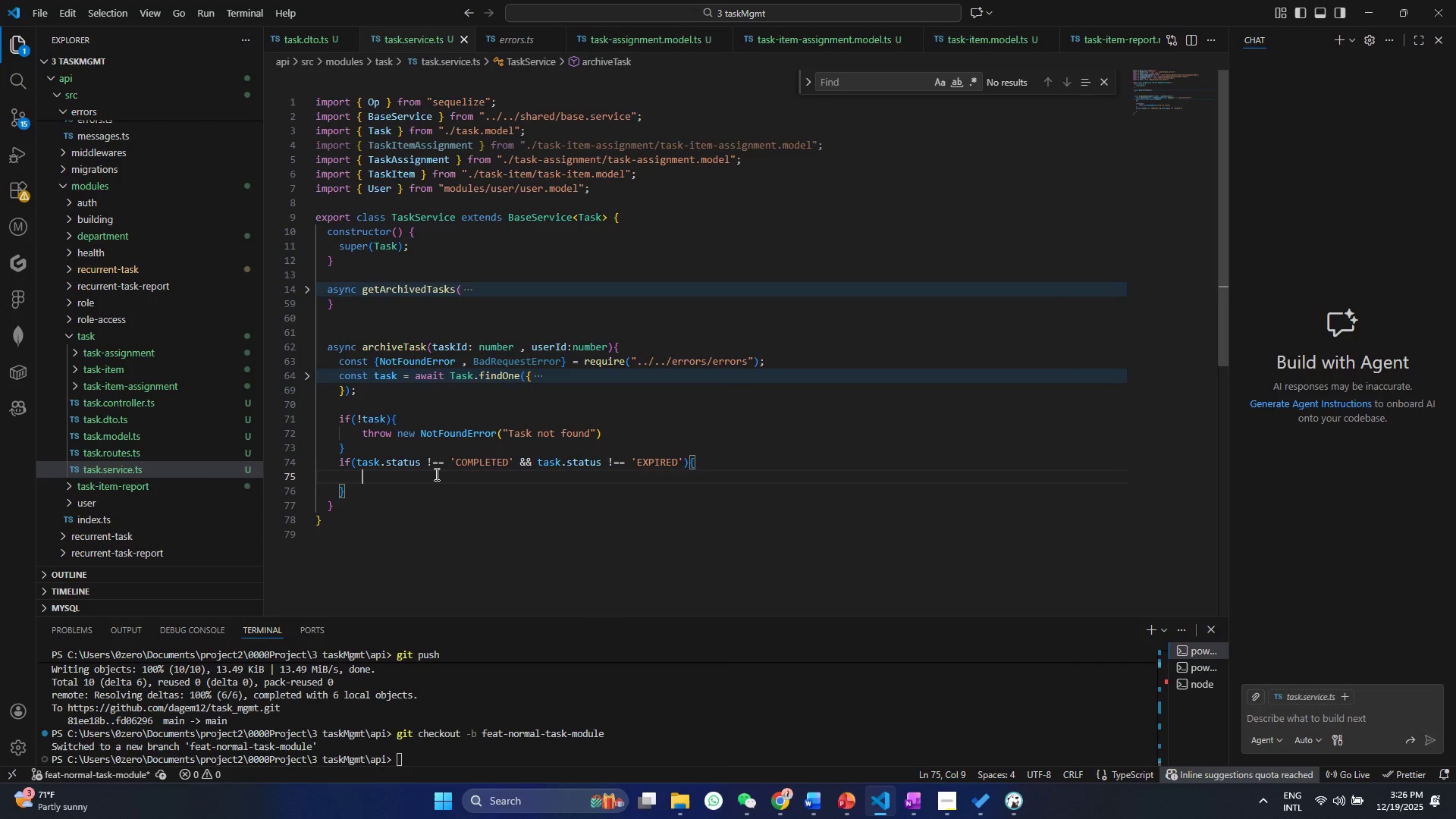 
type(throw new Bas)
key(Backspace)
type(d)
 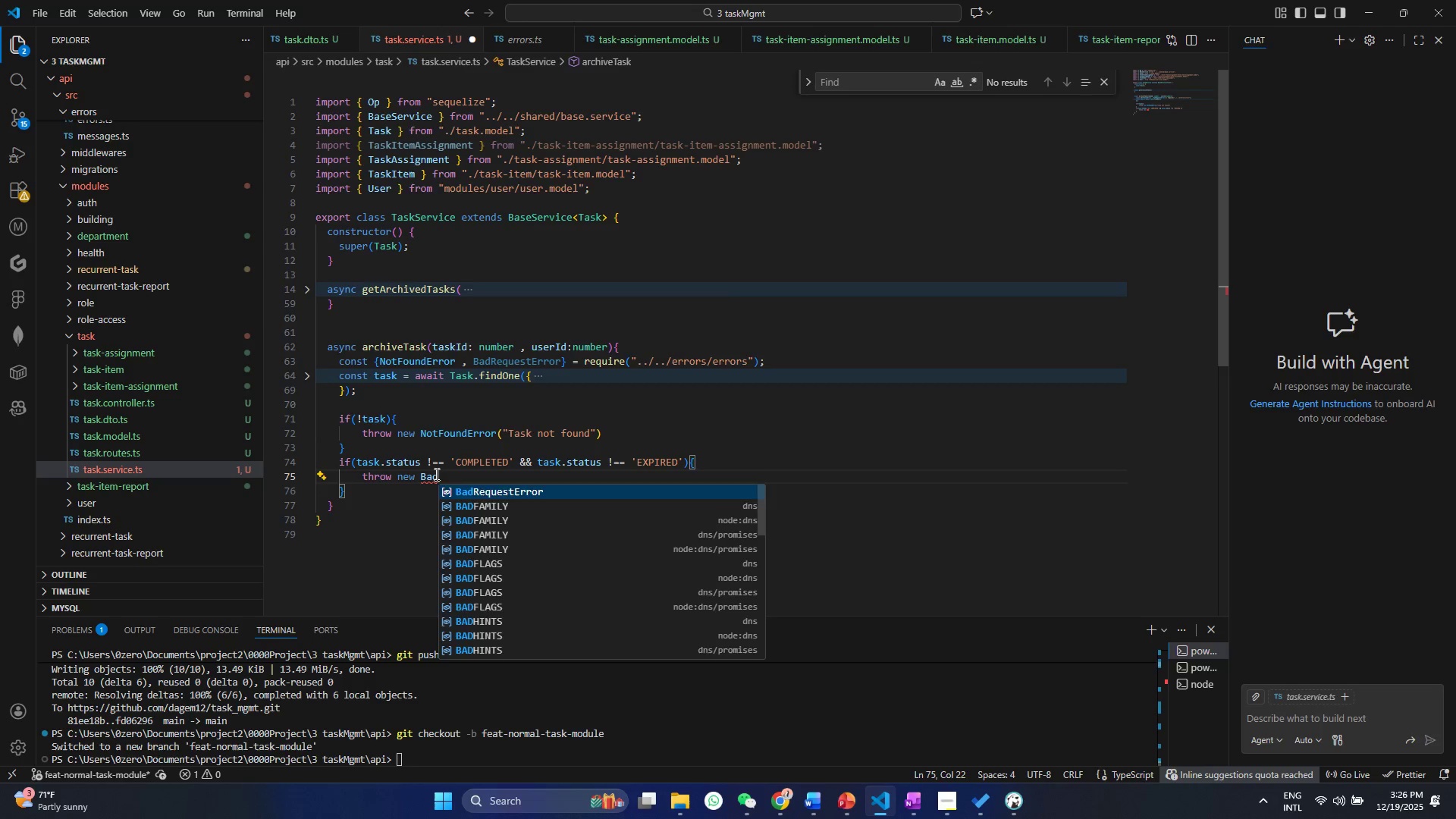 
key(Enter)
 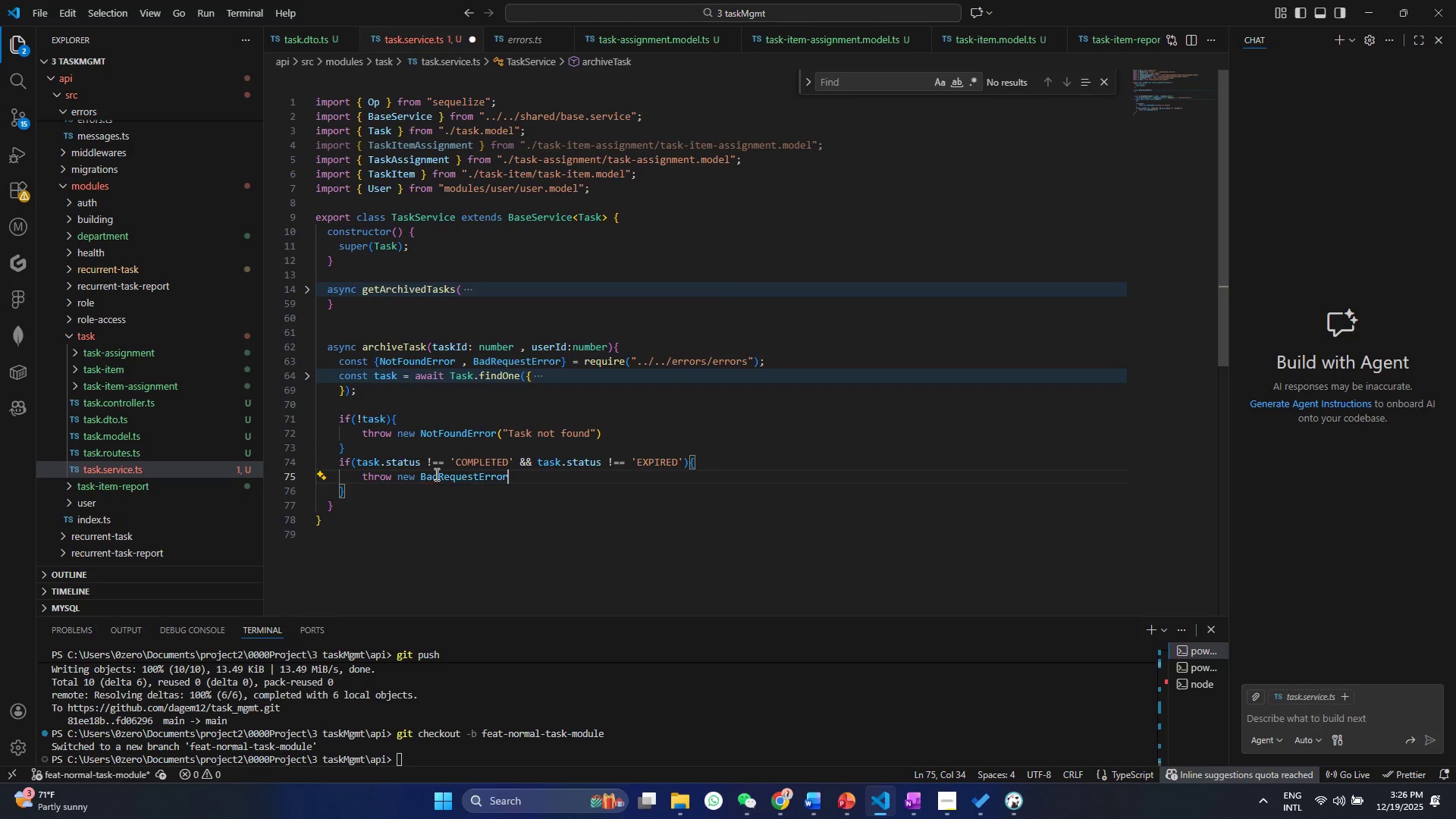 
key(Shift+9)
 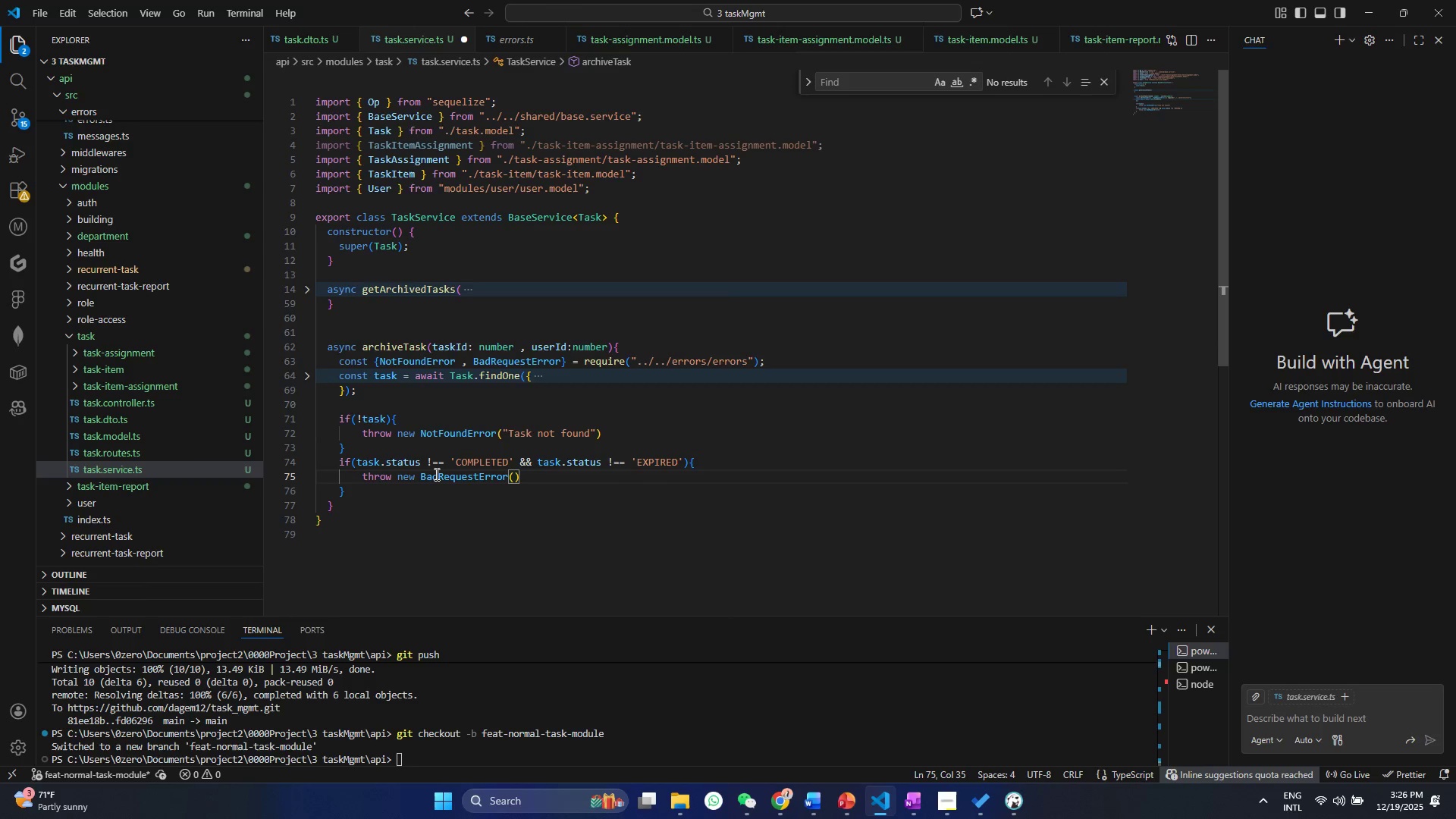 
key(Shift+Quote)
 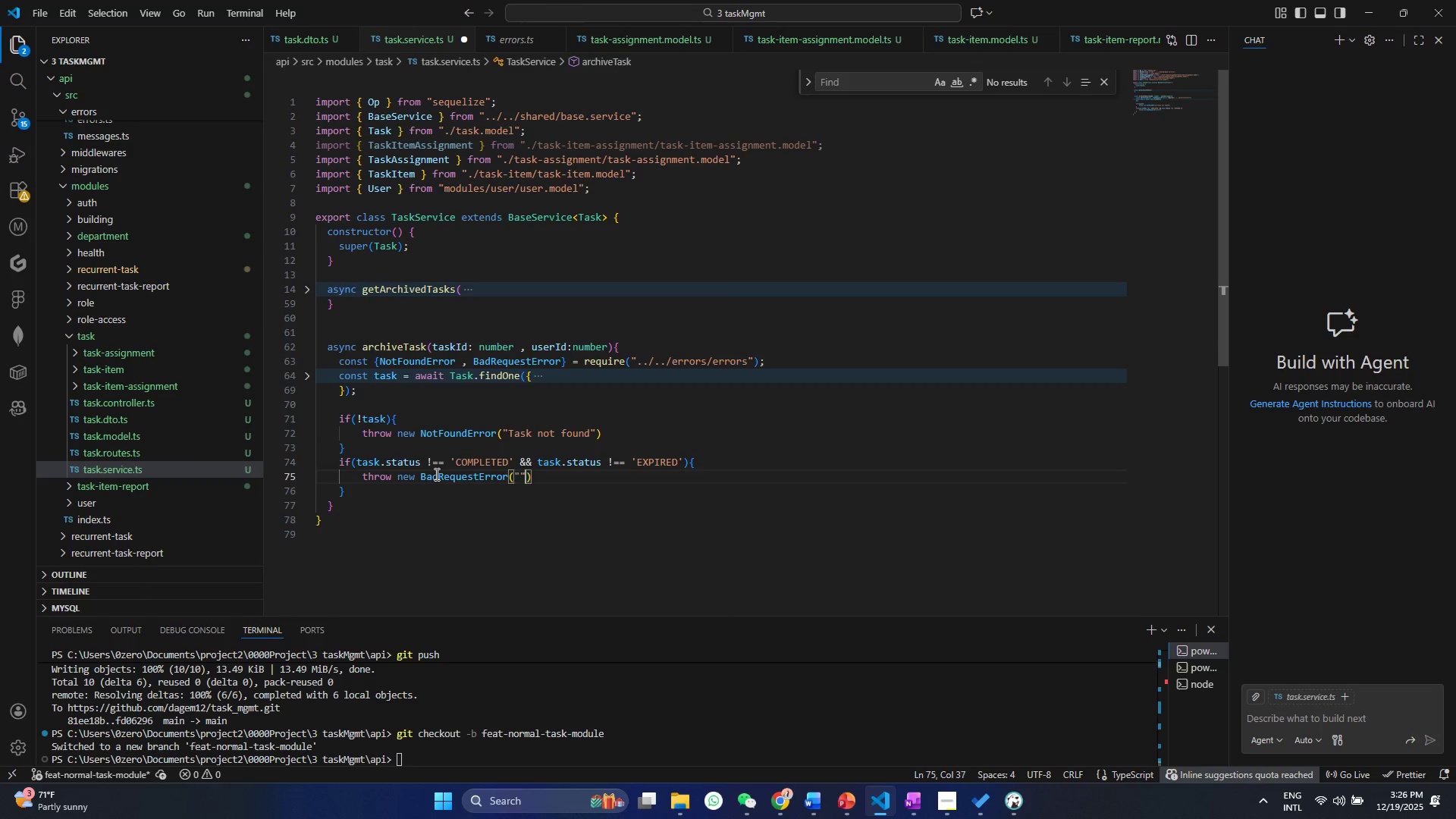 
key(Shift+Quote)
 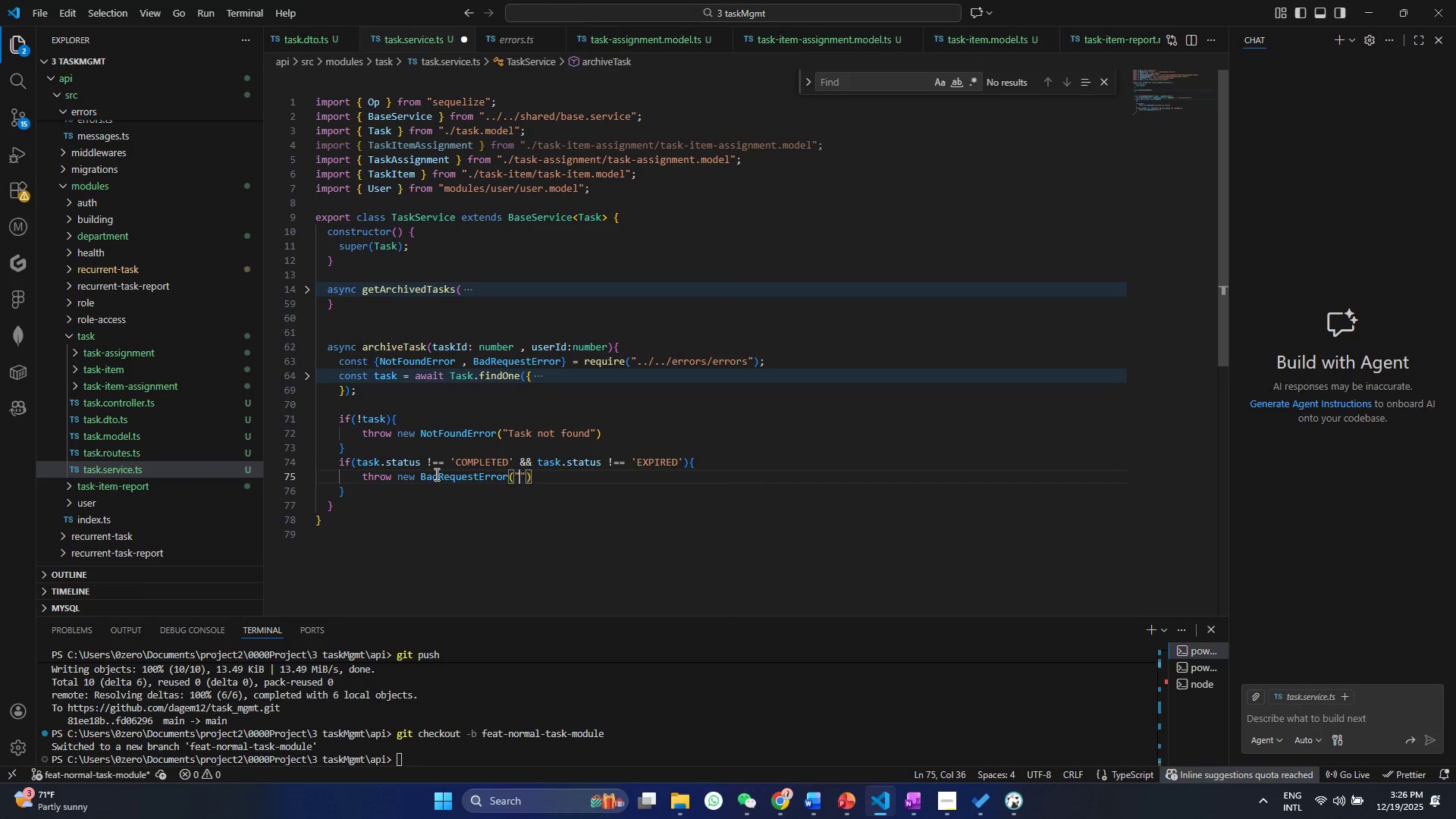 
key(ArrowLeft)
 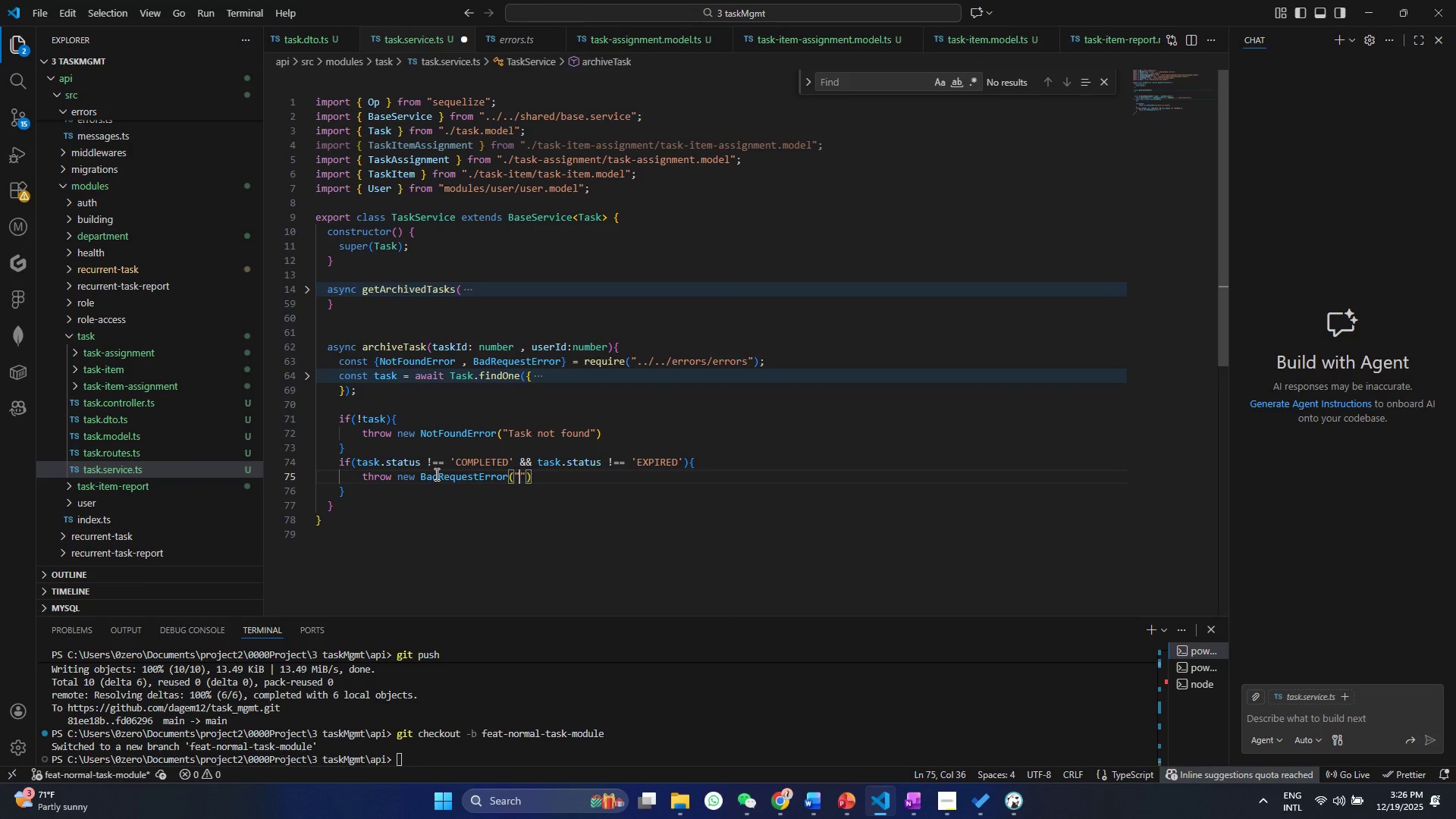 
type(Only compltede)
key(Backspace)
key(Backspace)
key(Backspace)
key(Backspace)
type(eted or Exp)
key(Backspace)
key(Backspace)
key(Backspace)
type(expired tasks can be archived)
 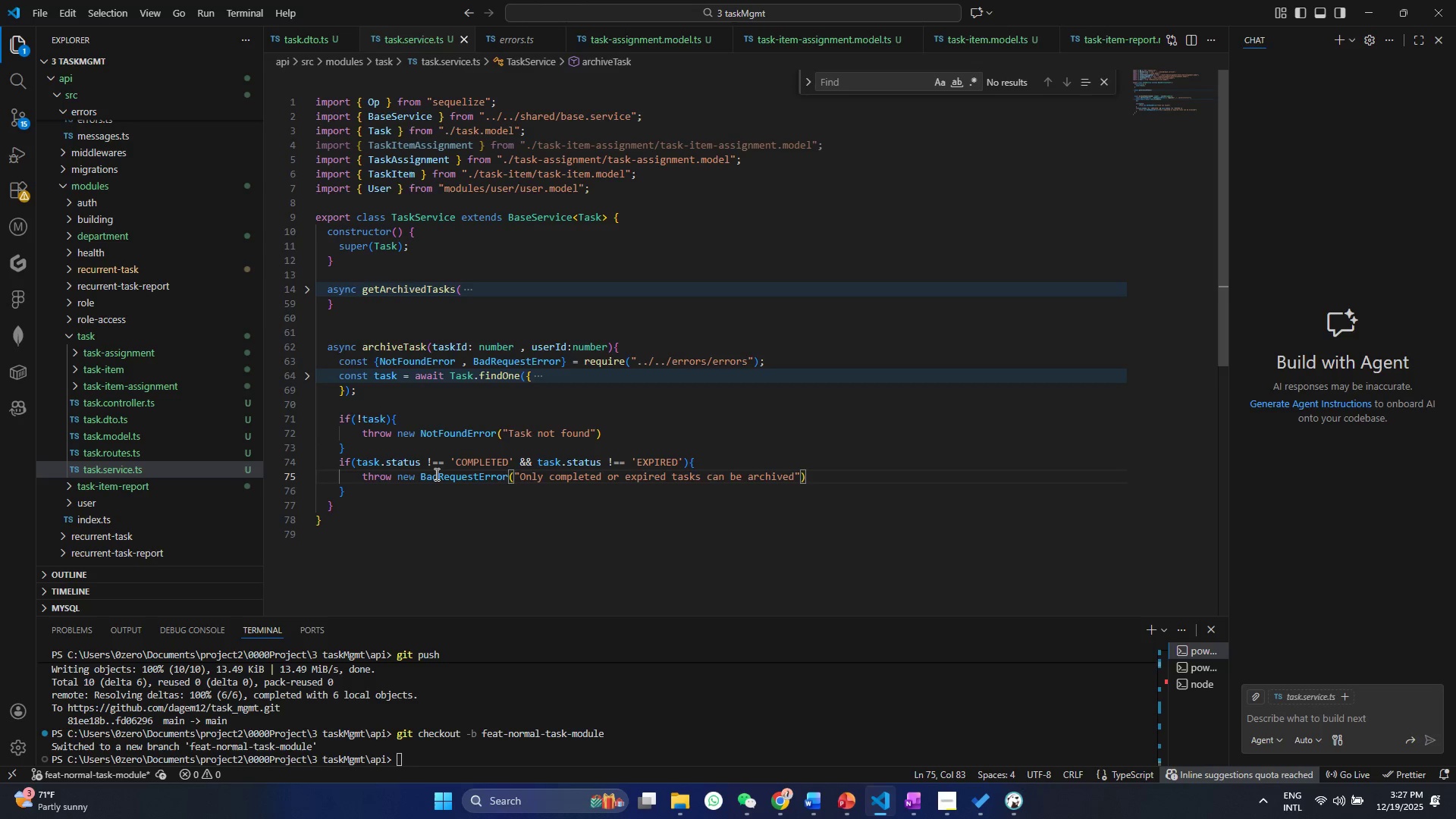 
 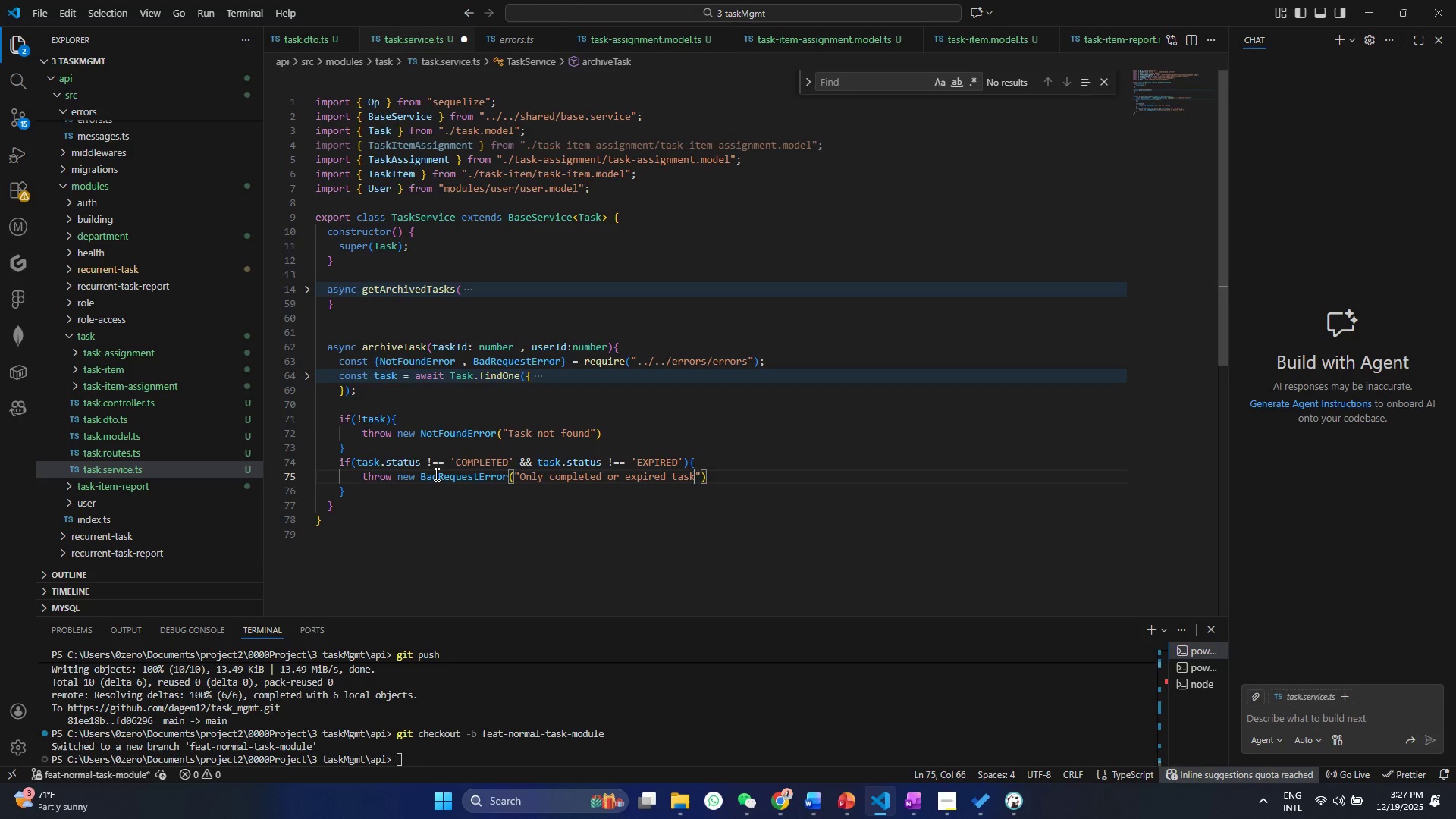 
key(Control+ControlLeft)
 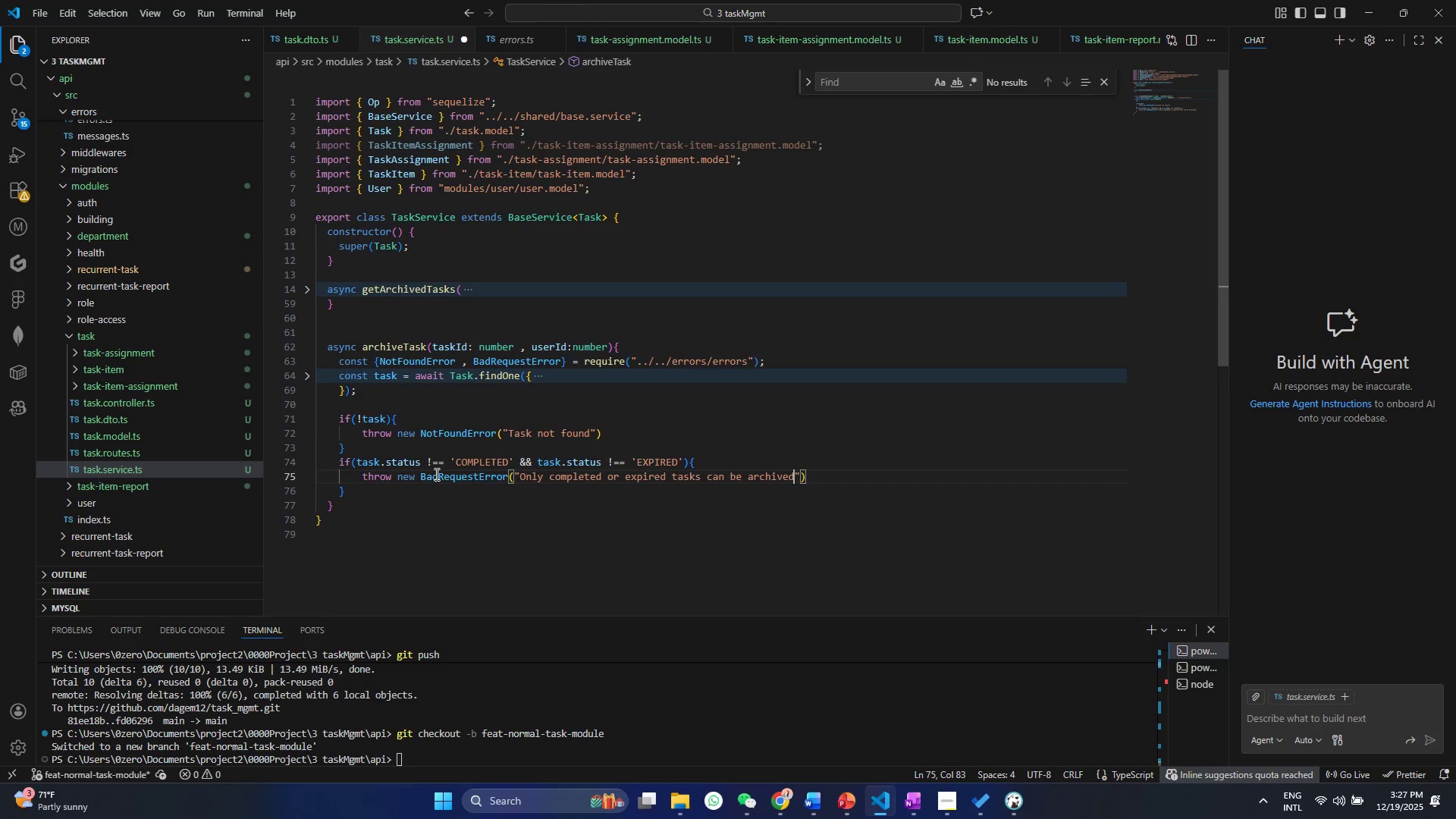 
key(Control+S)
 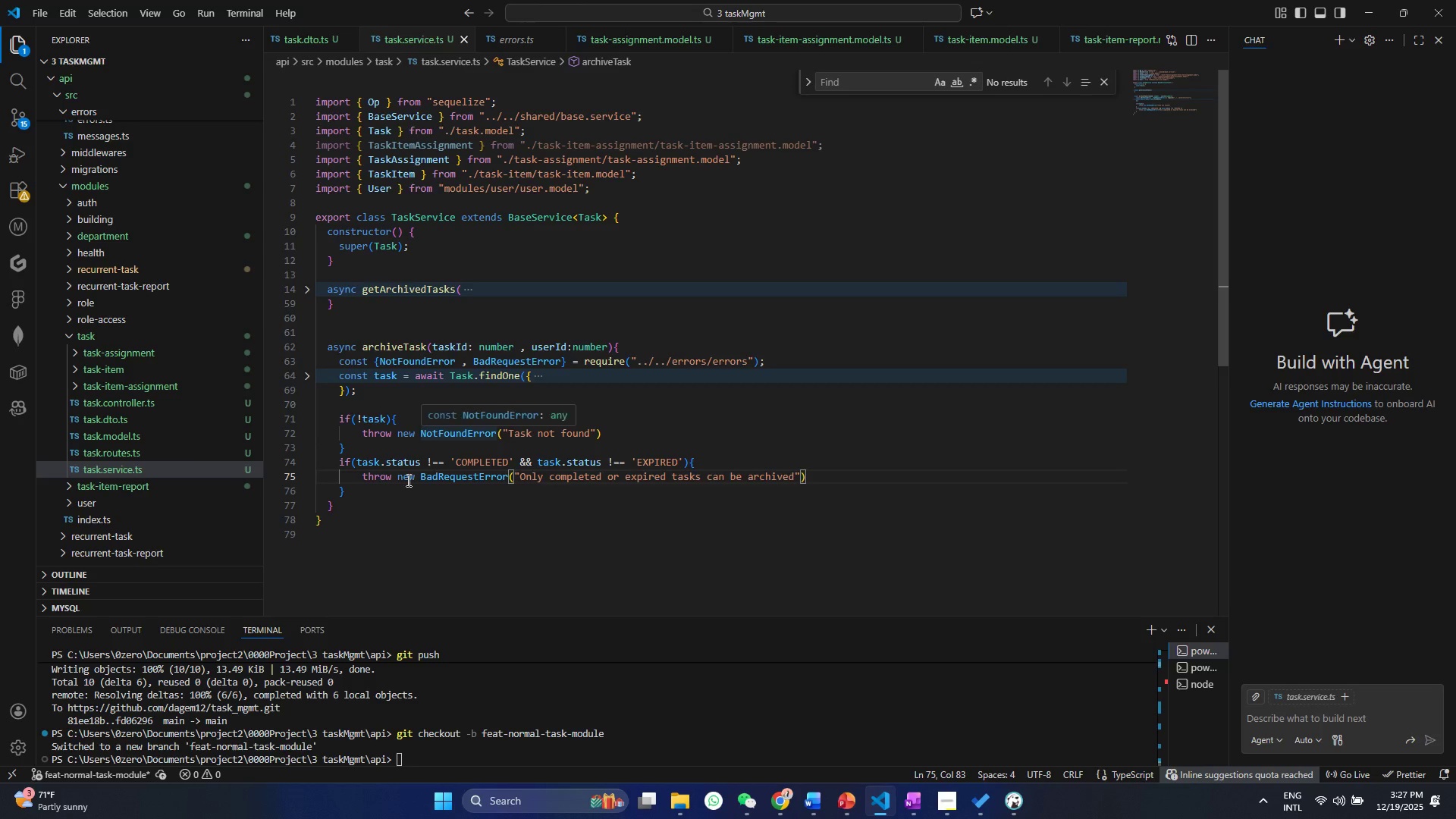 
double_click([390, 502])
 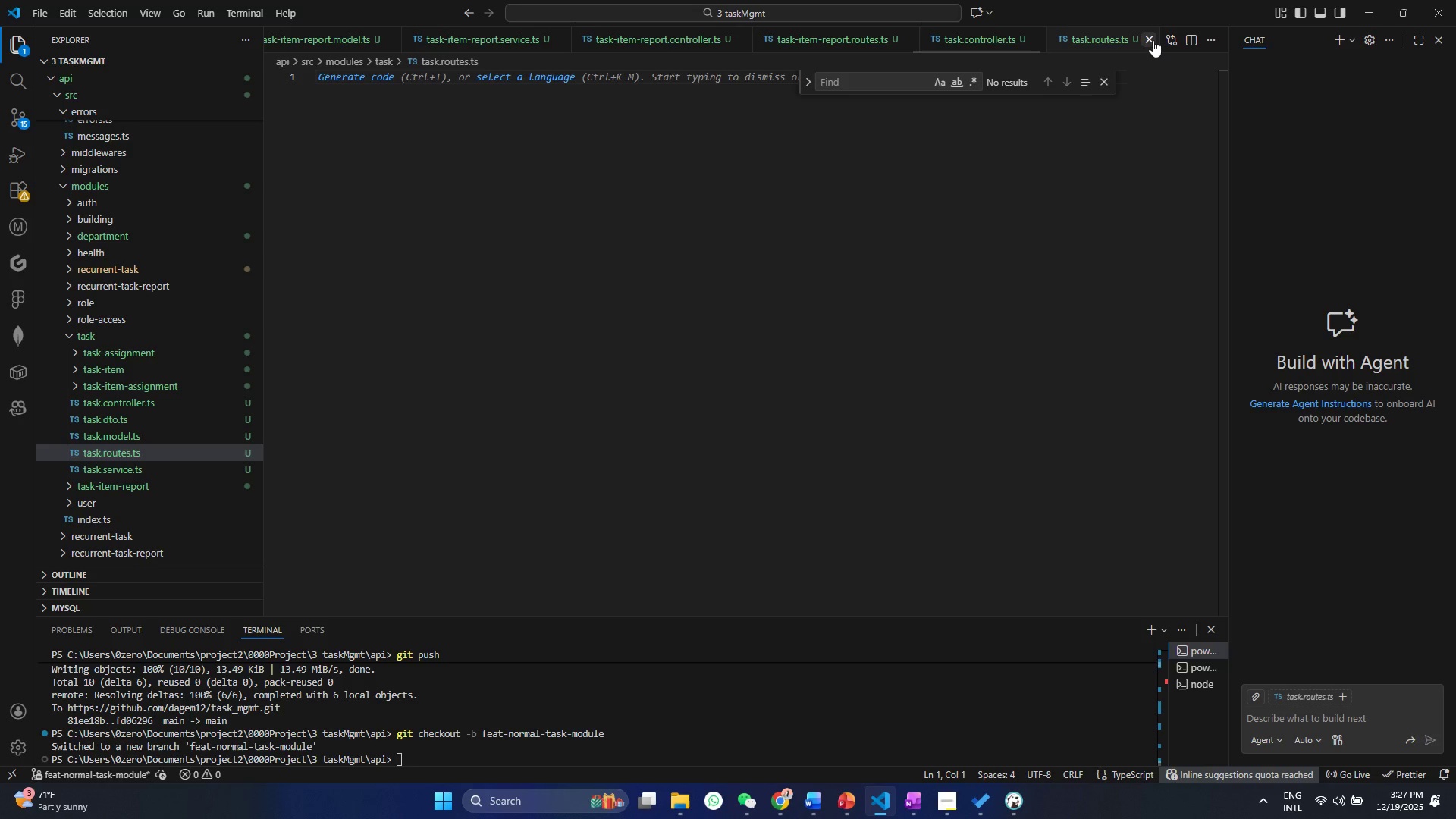 
left_click([1153, 40])
 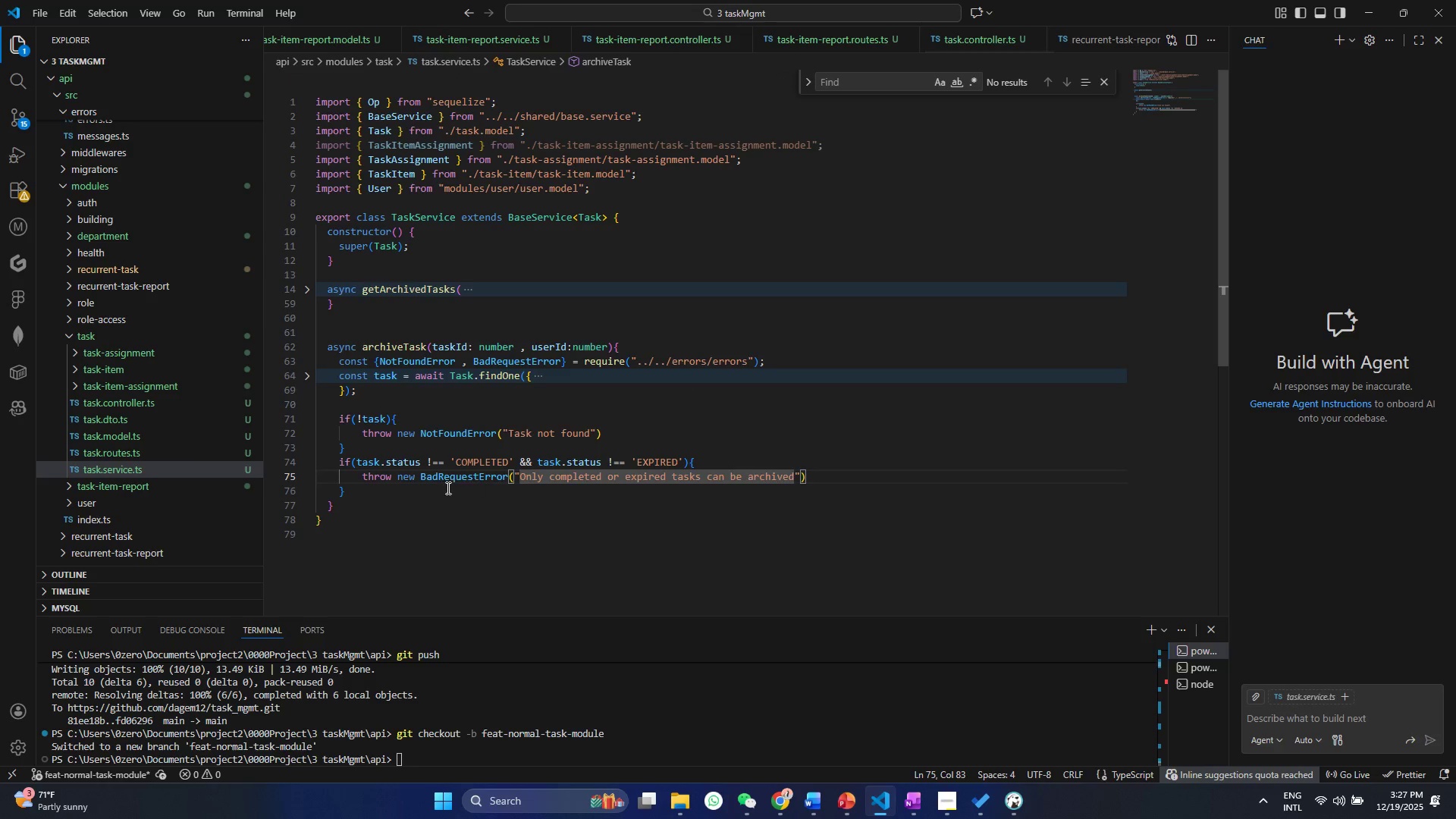 
left_click([412, 496])
 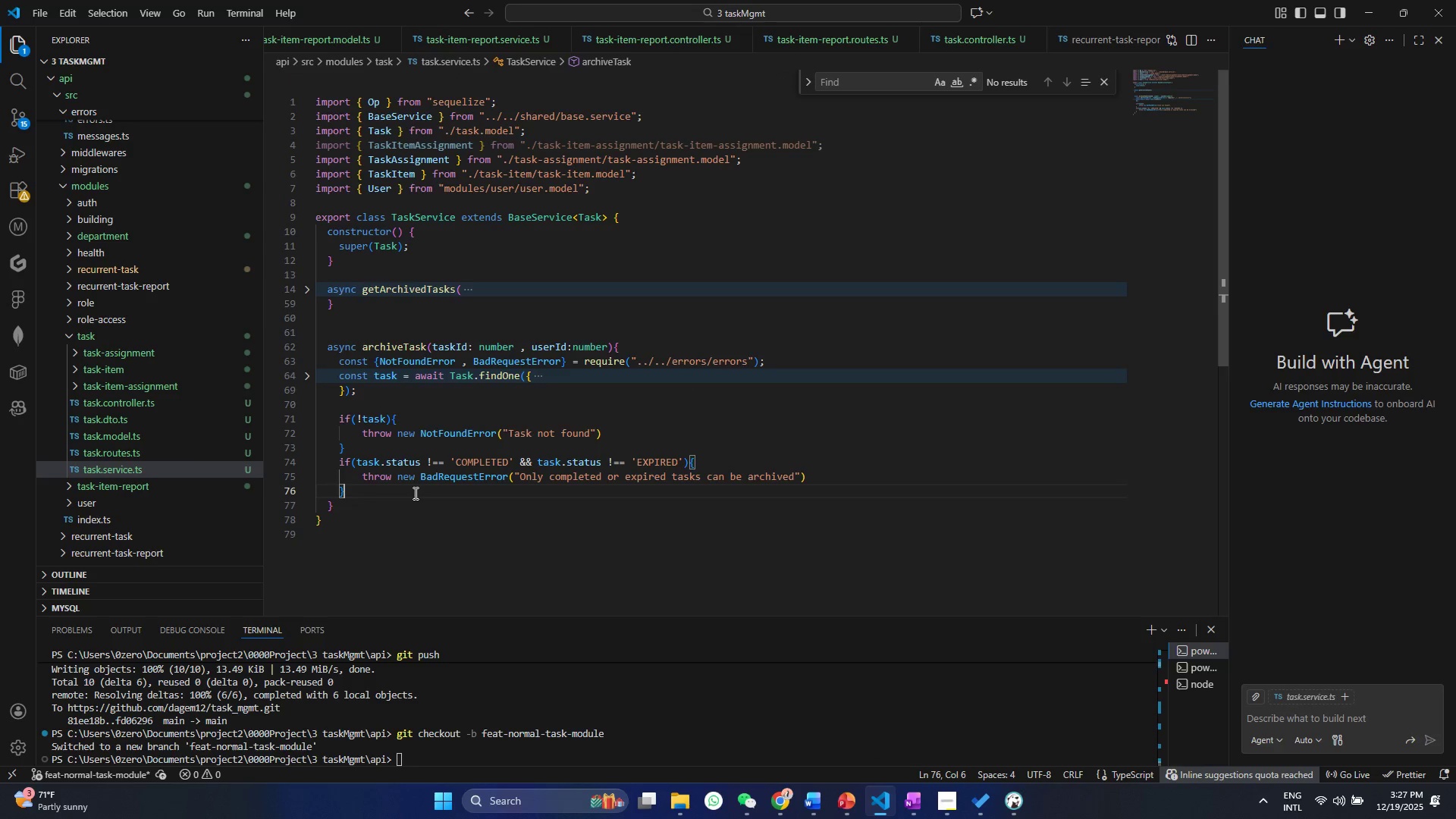 
key(Enter)
 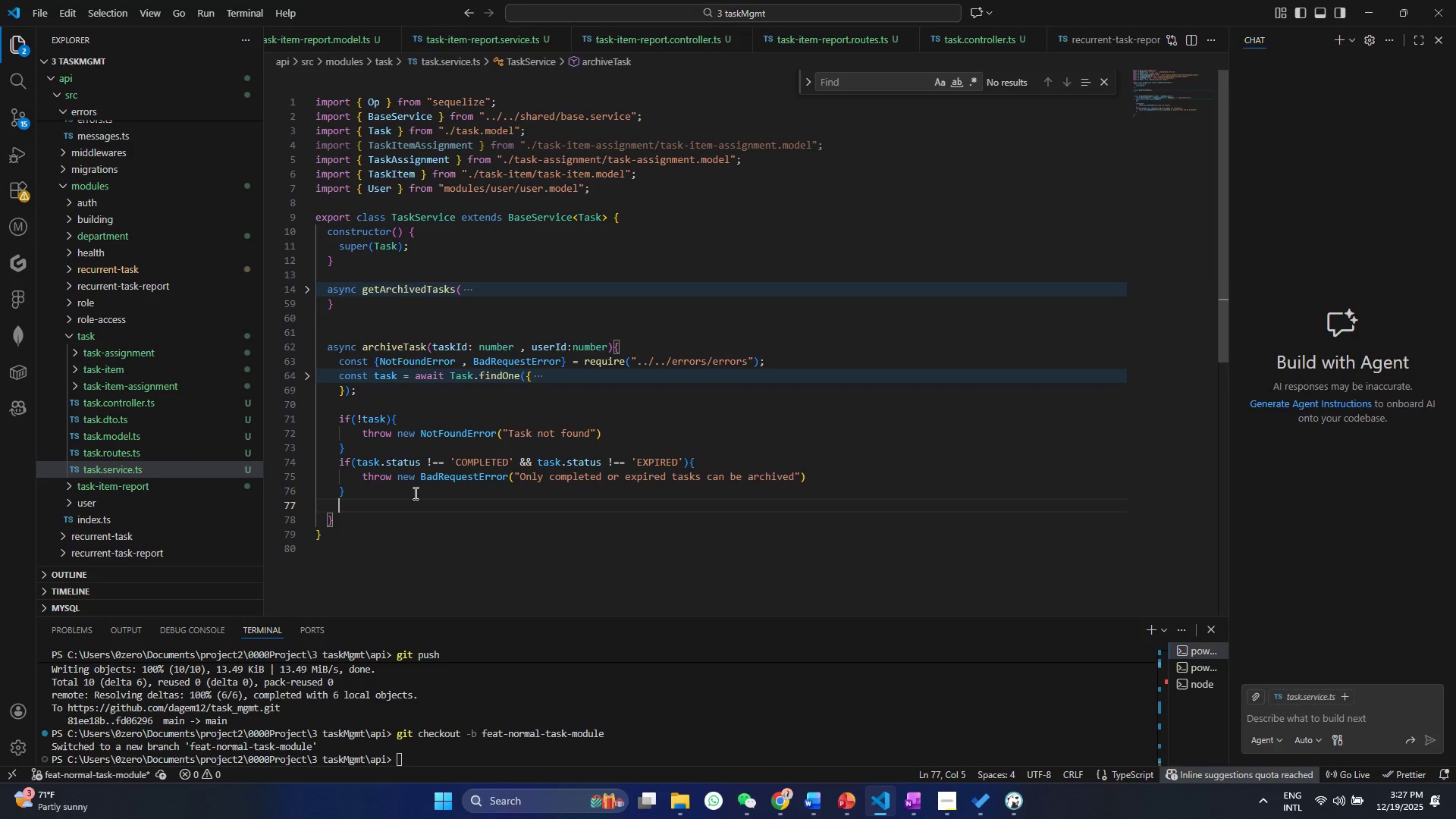 
type(task.st)
 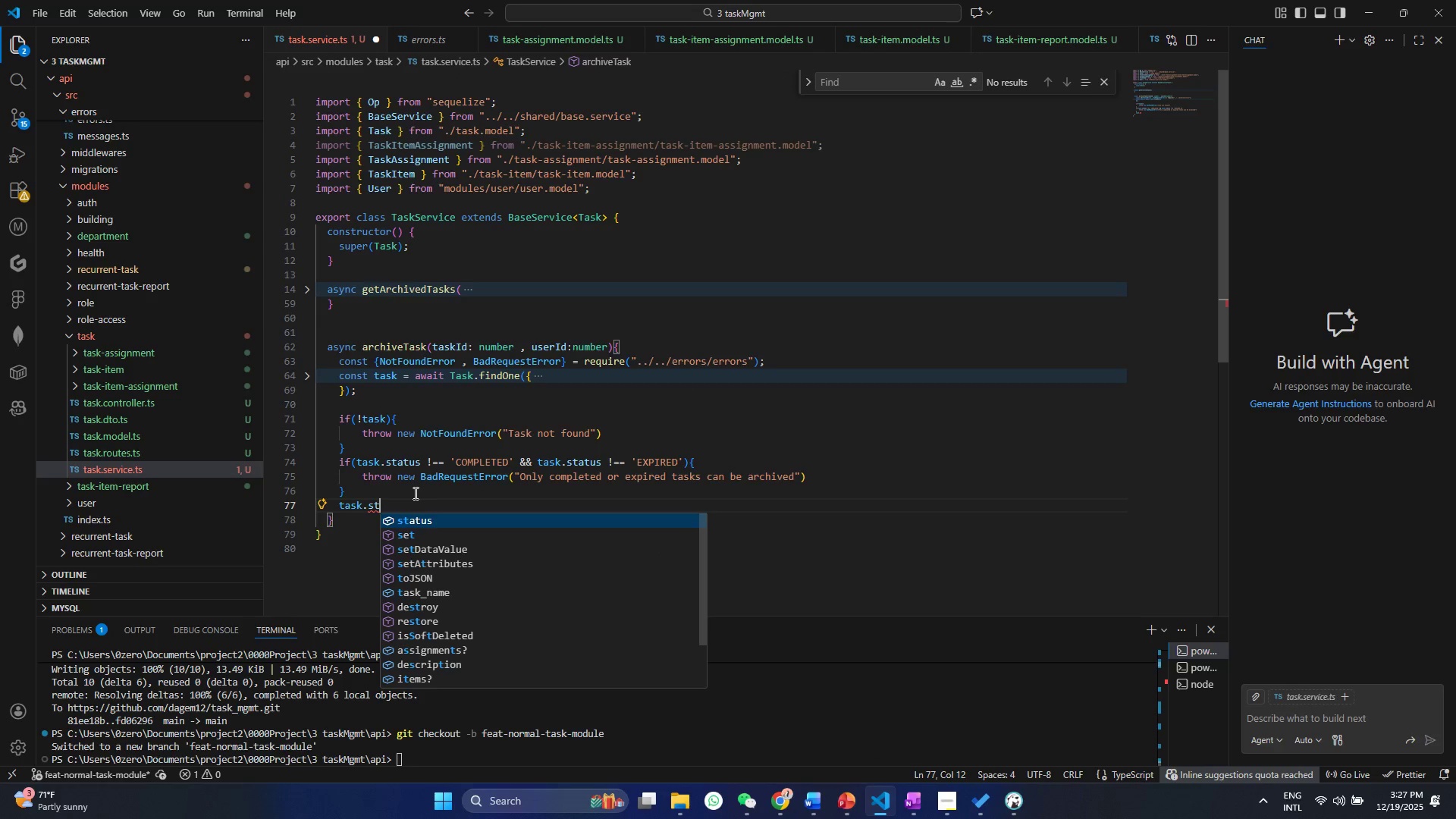 
key(Enter)
 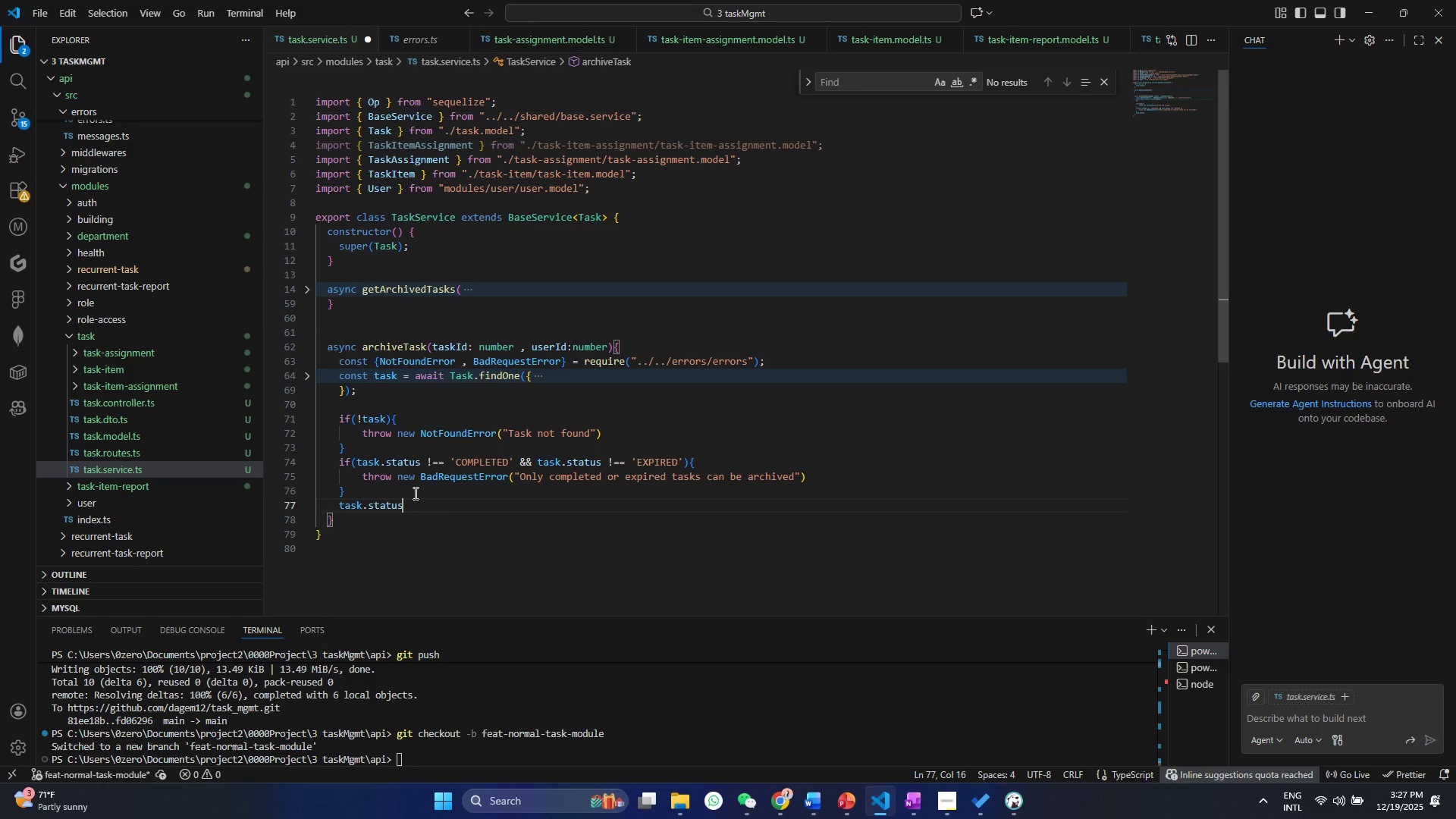 
key(Equal)
 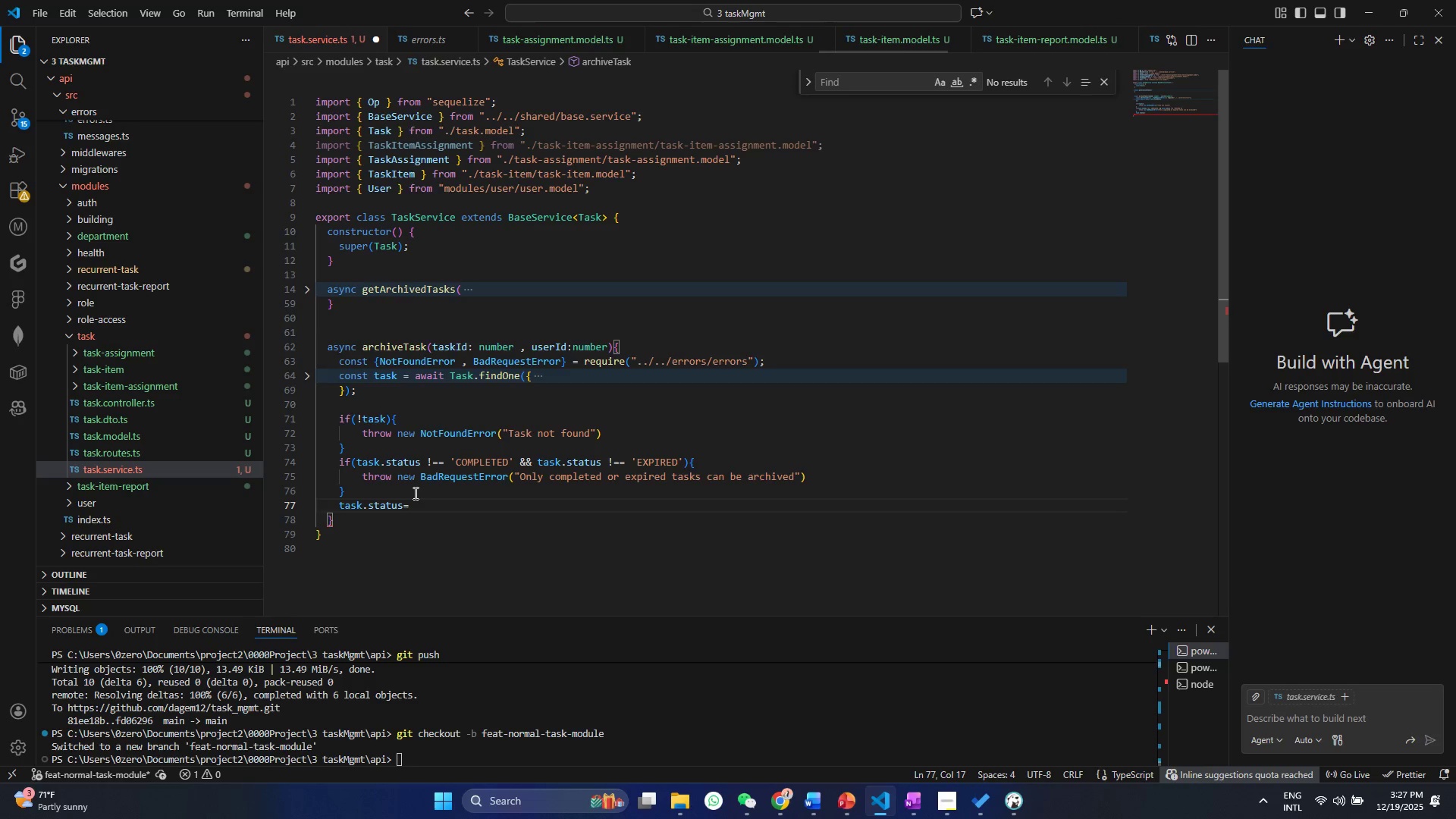 
key(Quote)
 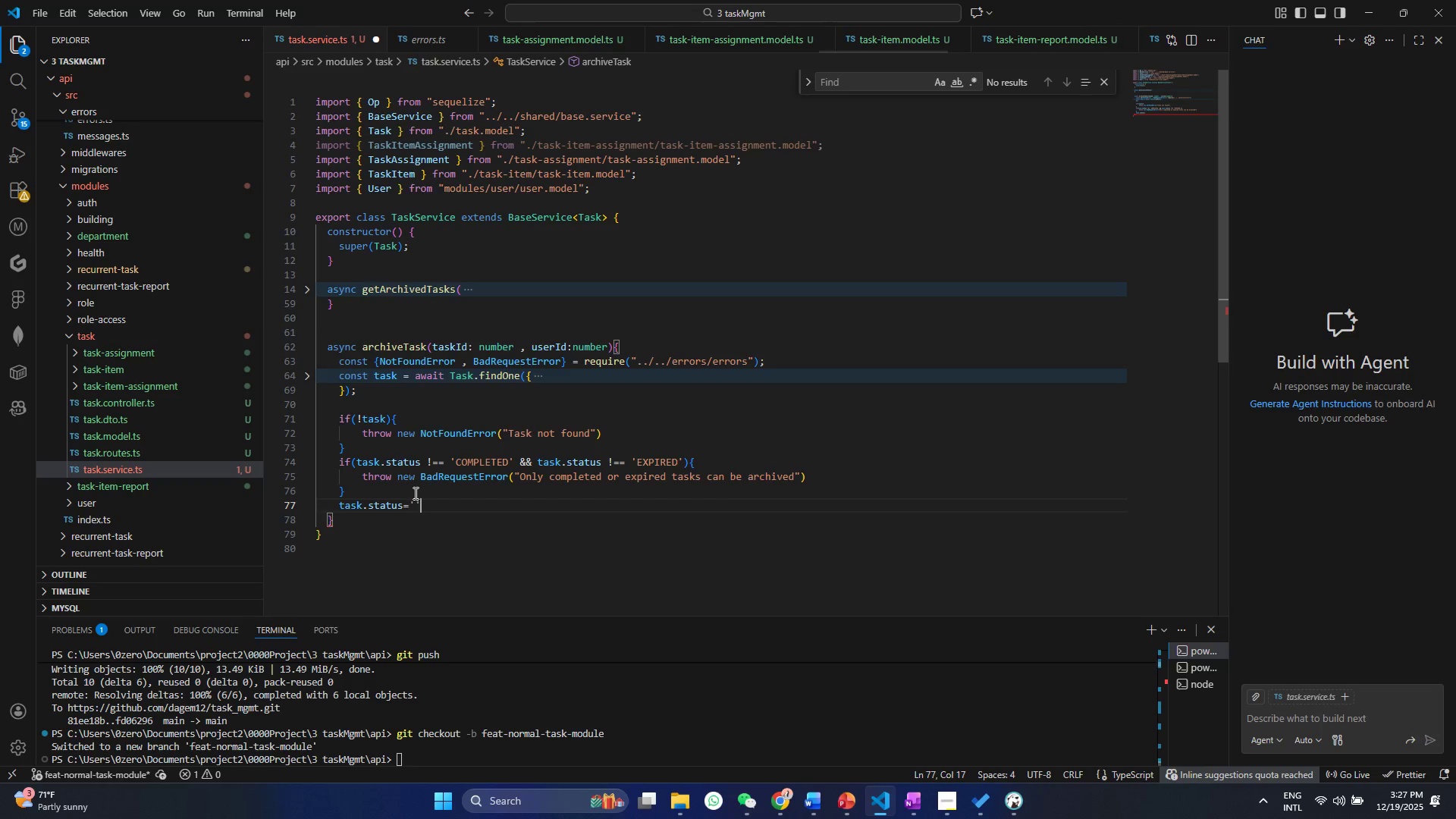 
key(Quote)
 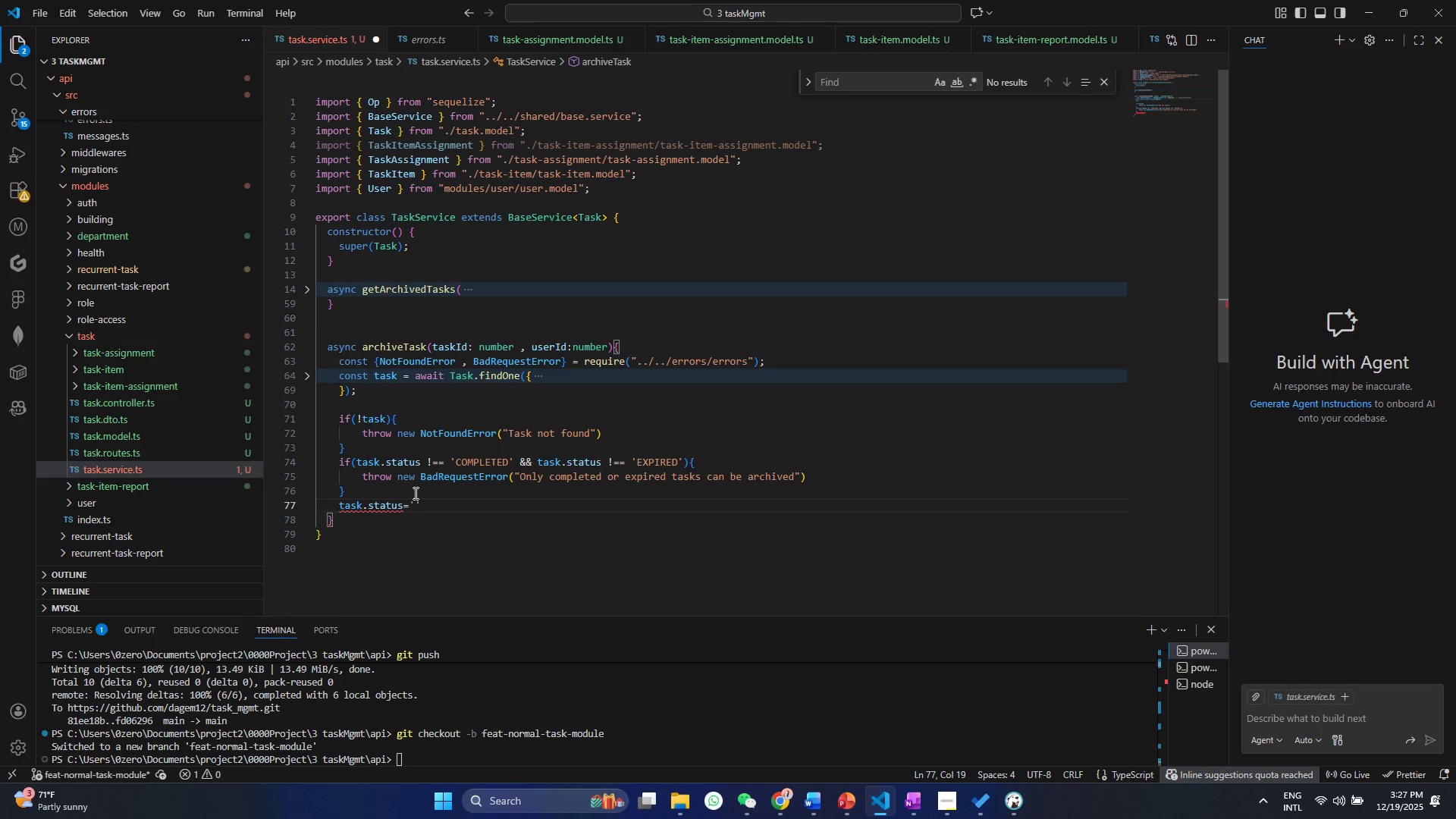 
key(ArrowLeft)
 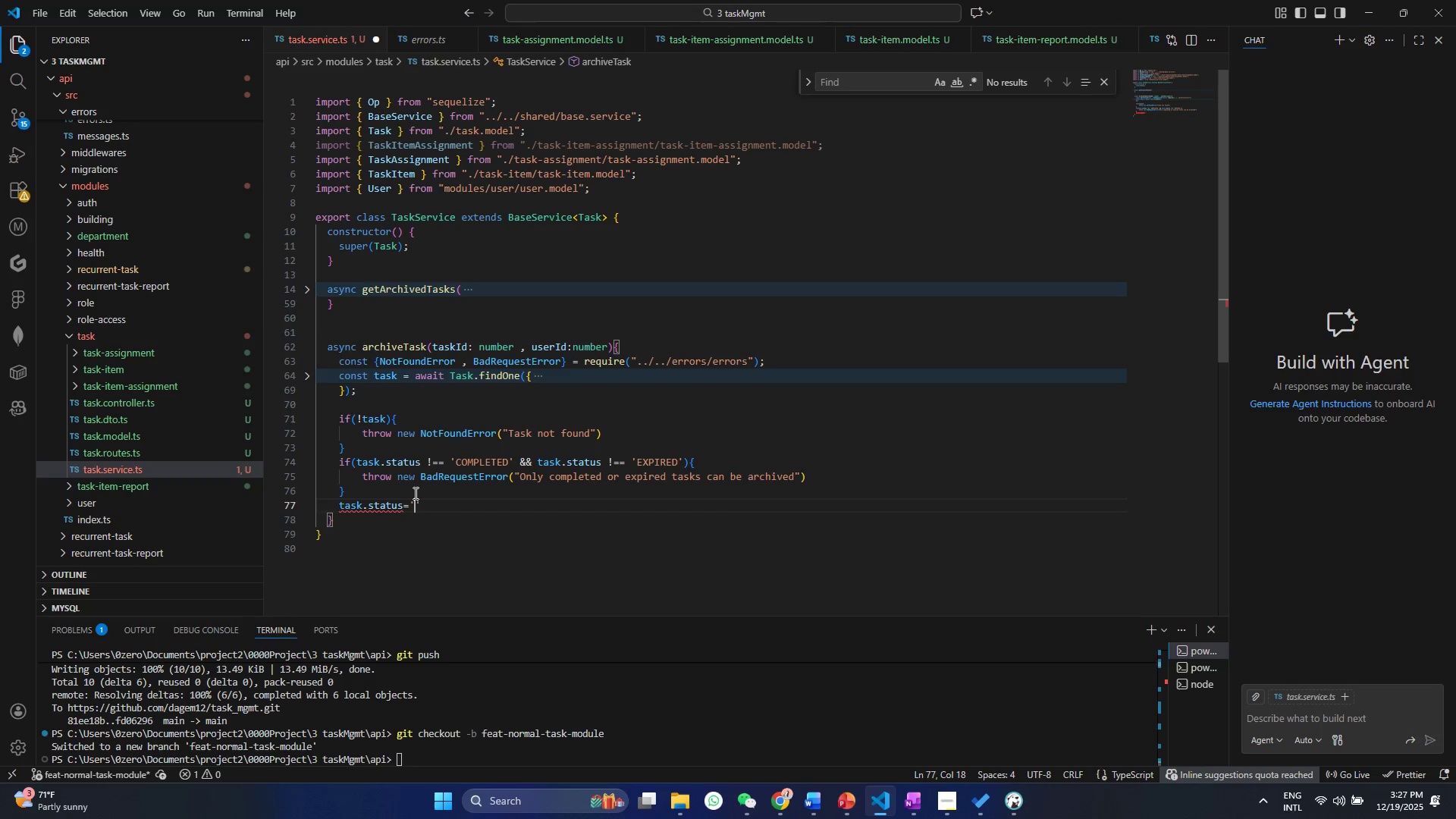 
type(Archived)
 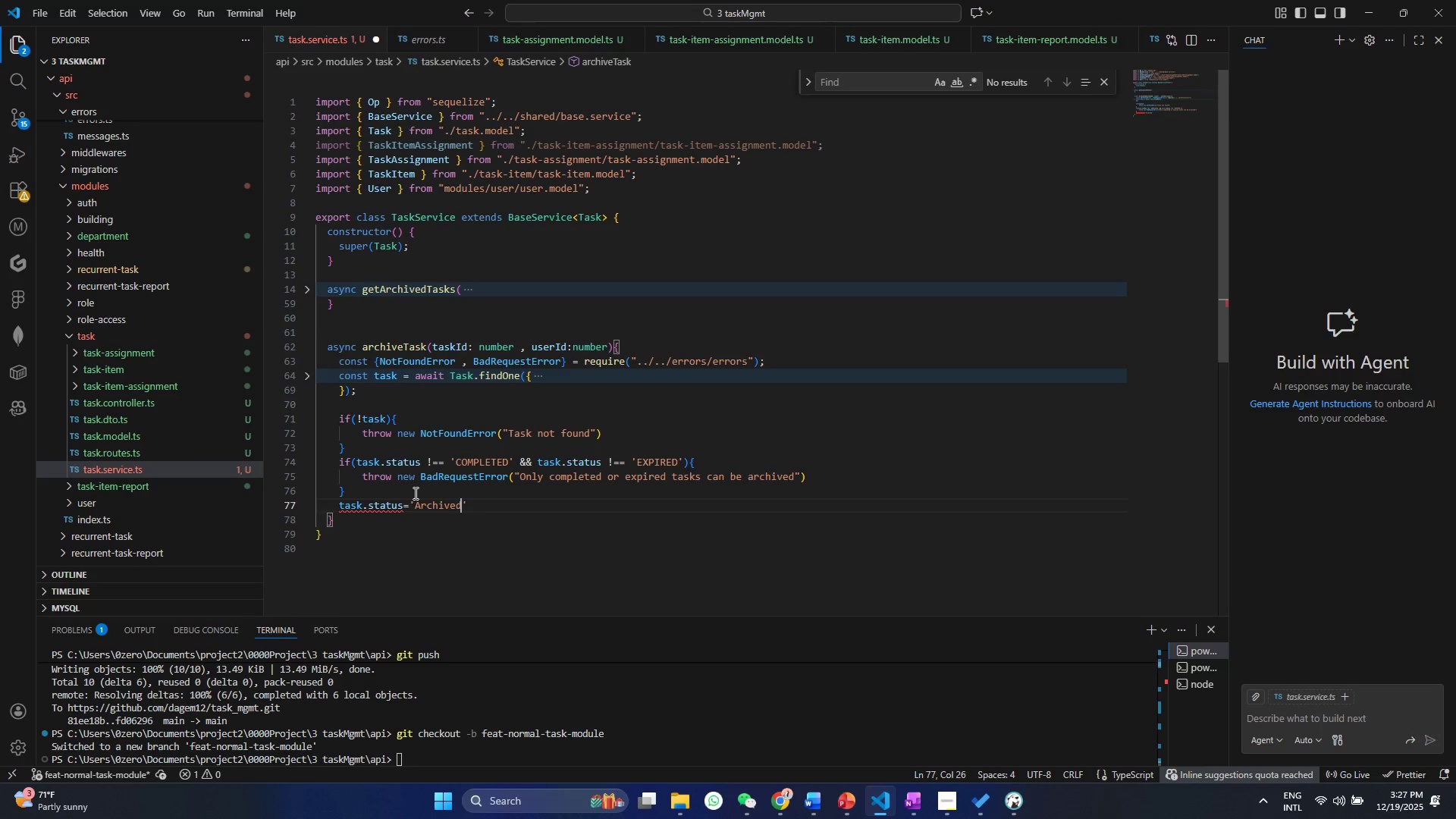 
key(Control+ControlLeft)
 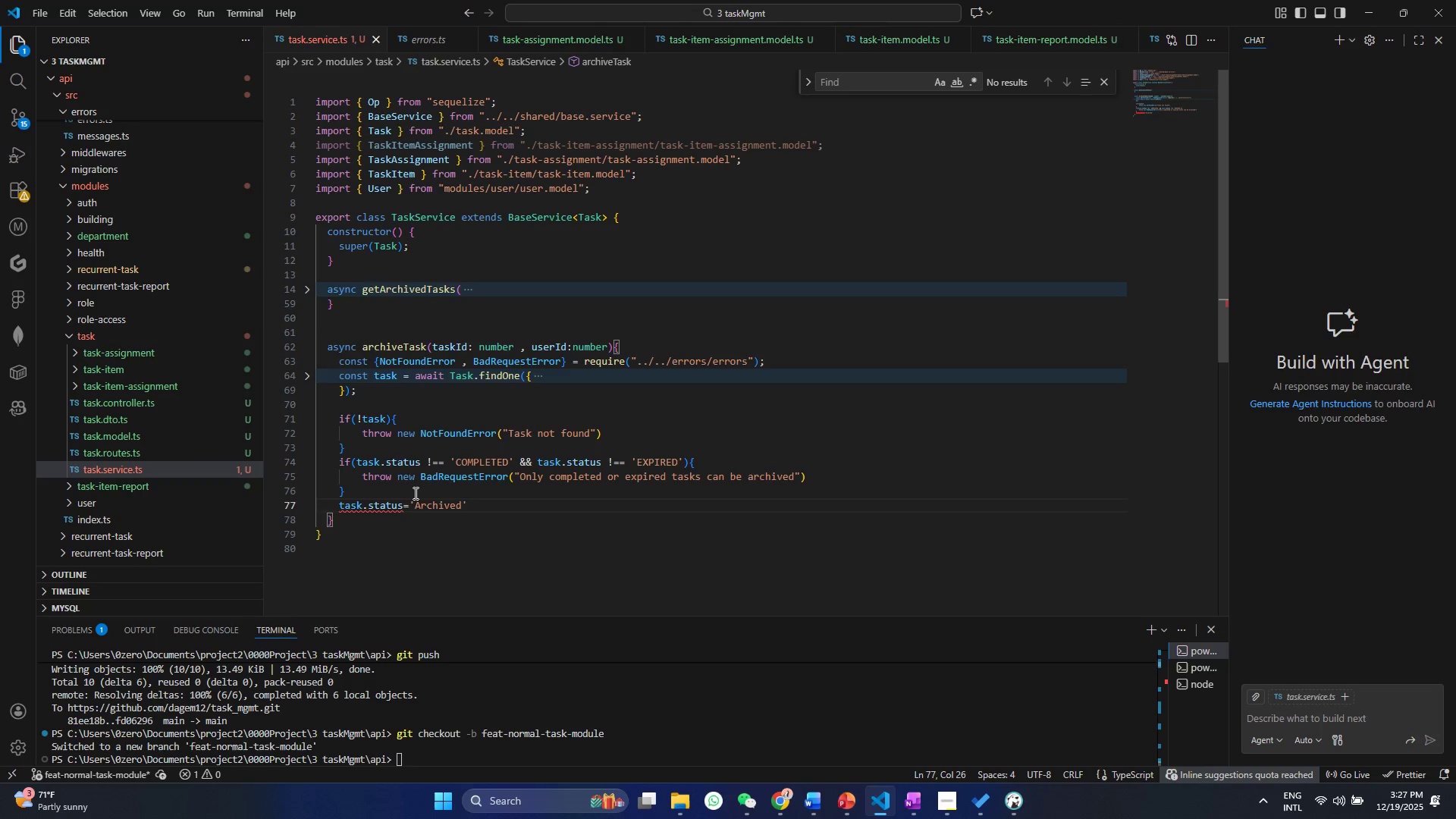 
key(Control+S)
 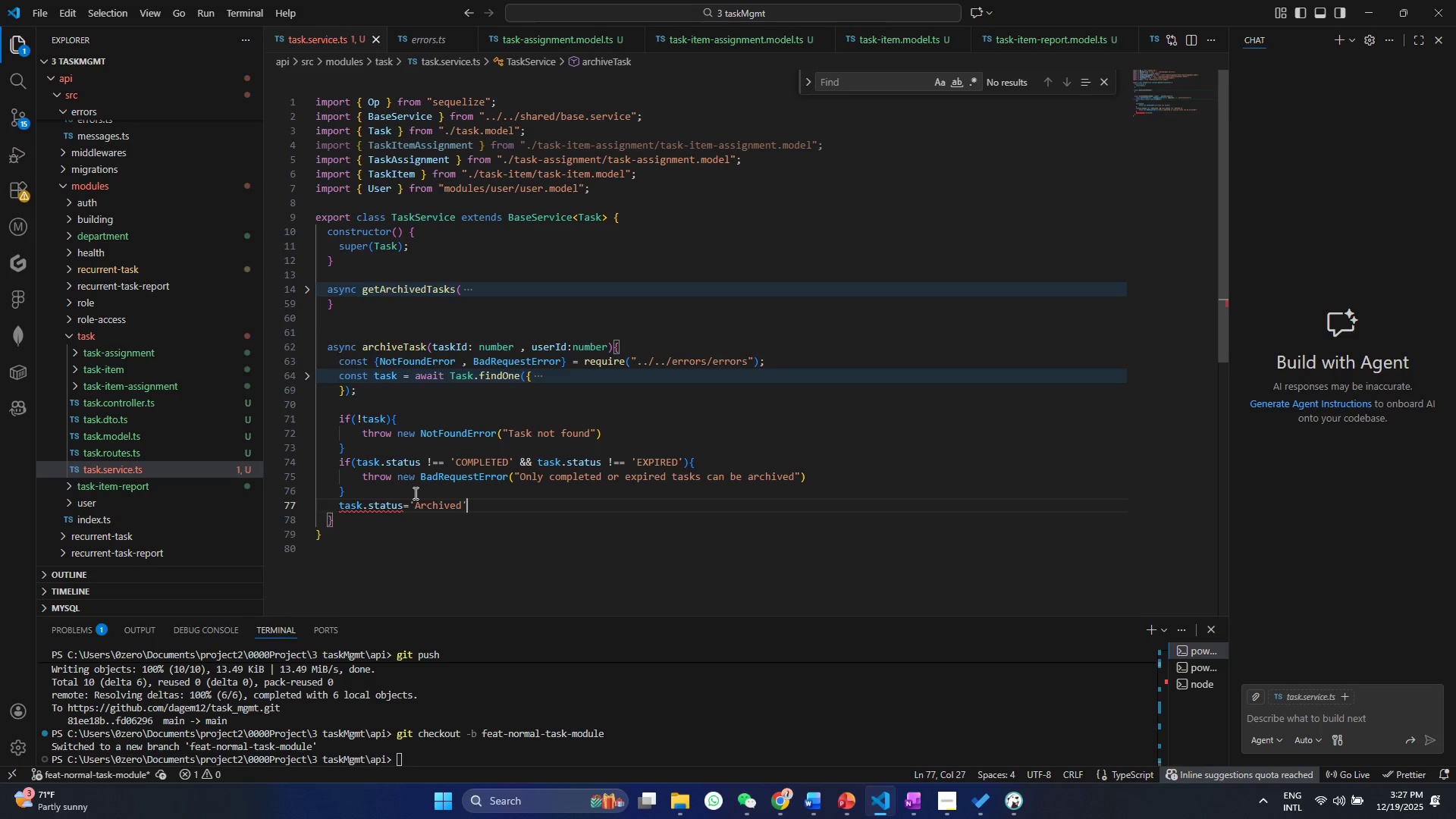 
key(Control+ArrowRight)
 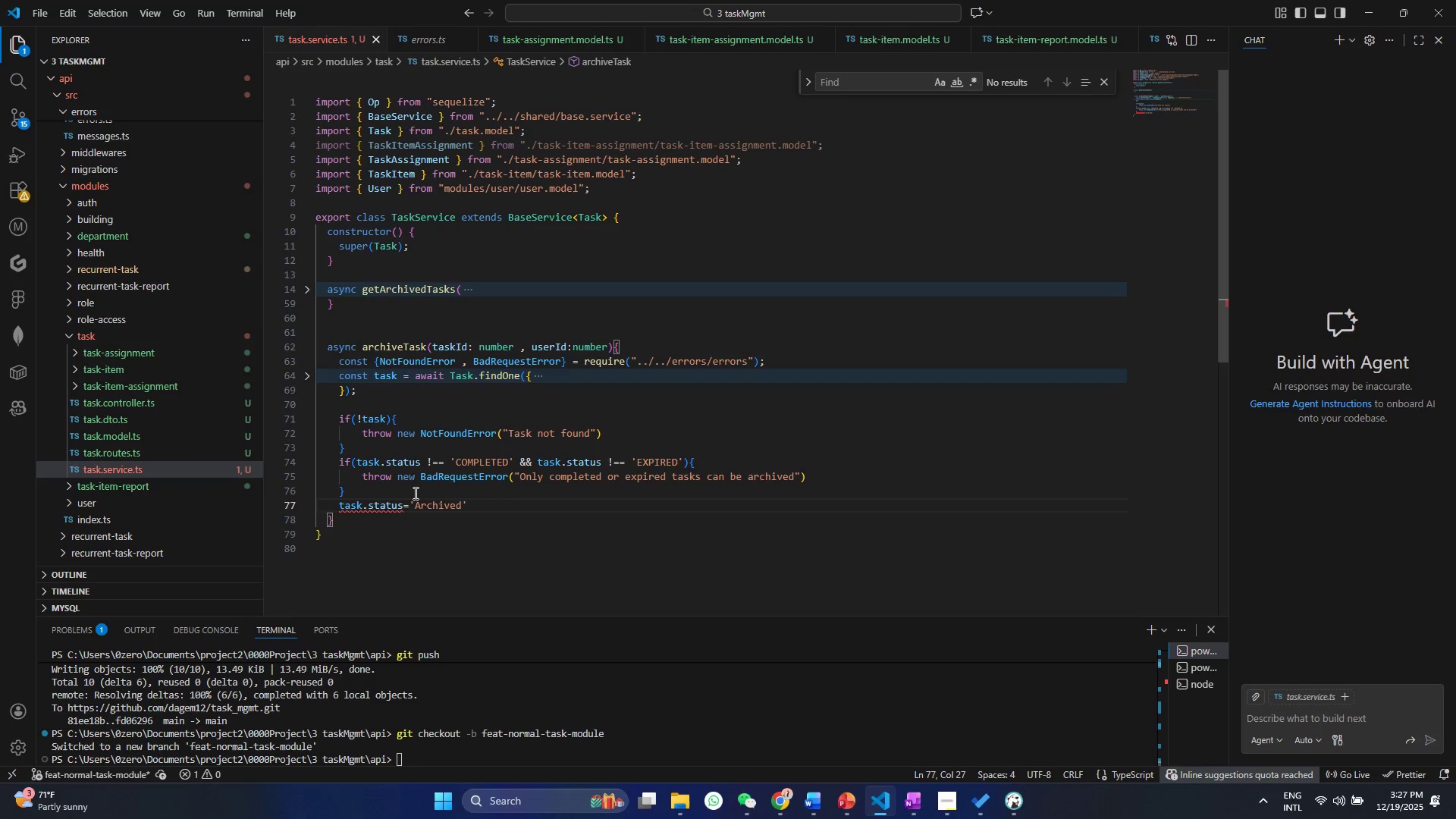 
key(Control+Semicolon)
 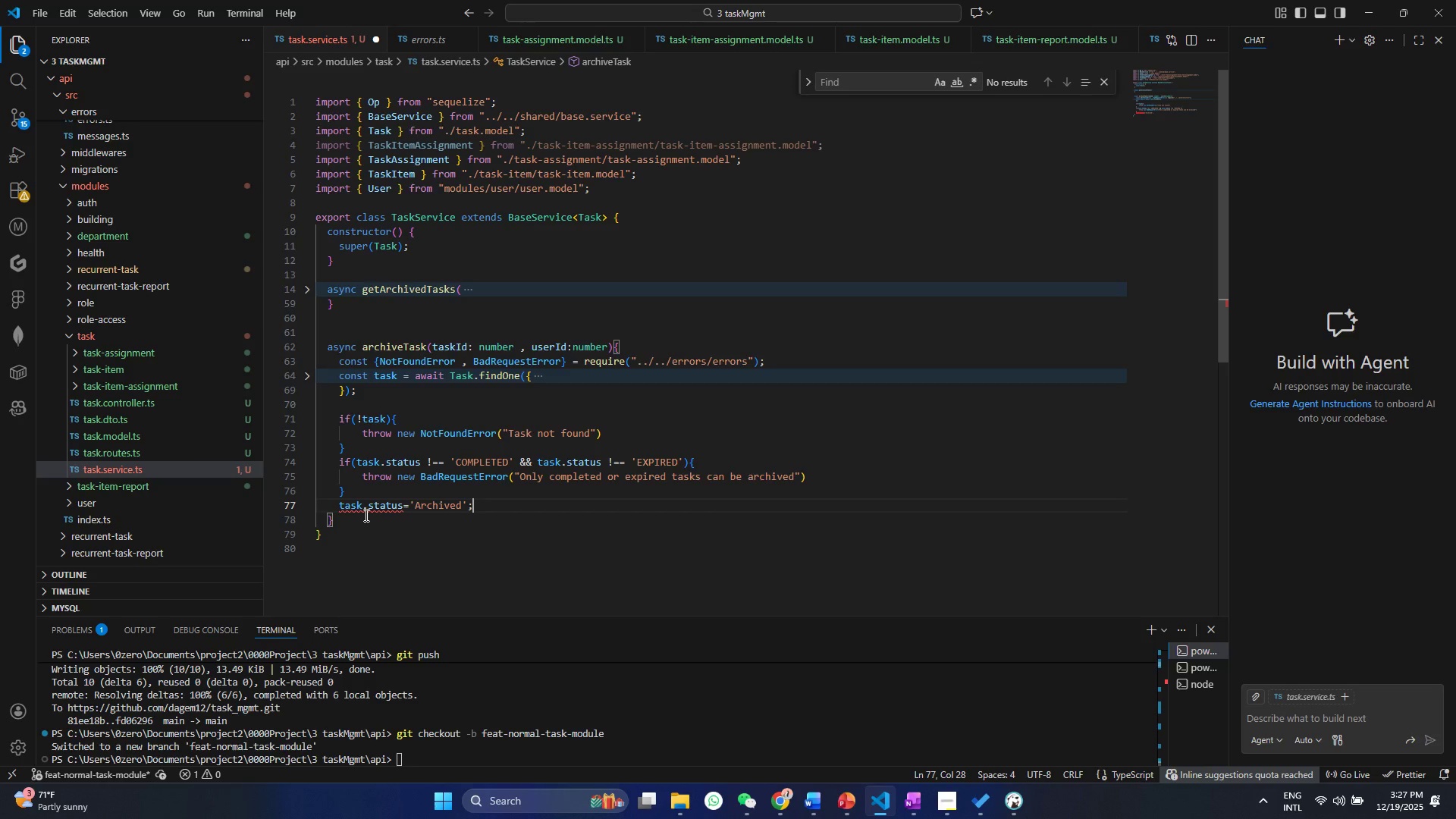 
left_click([365, 513])
 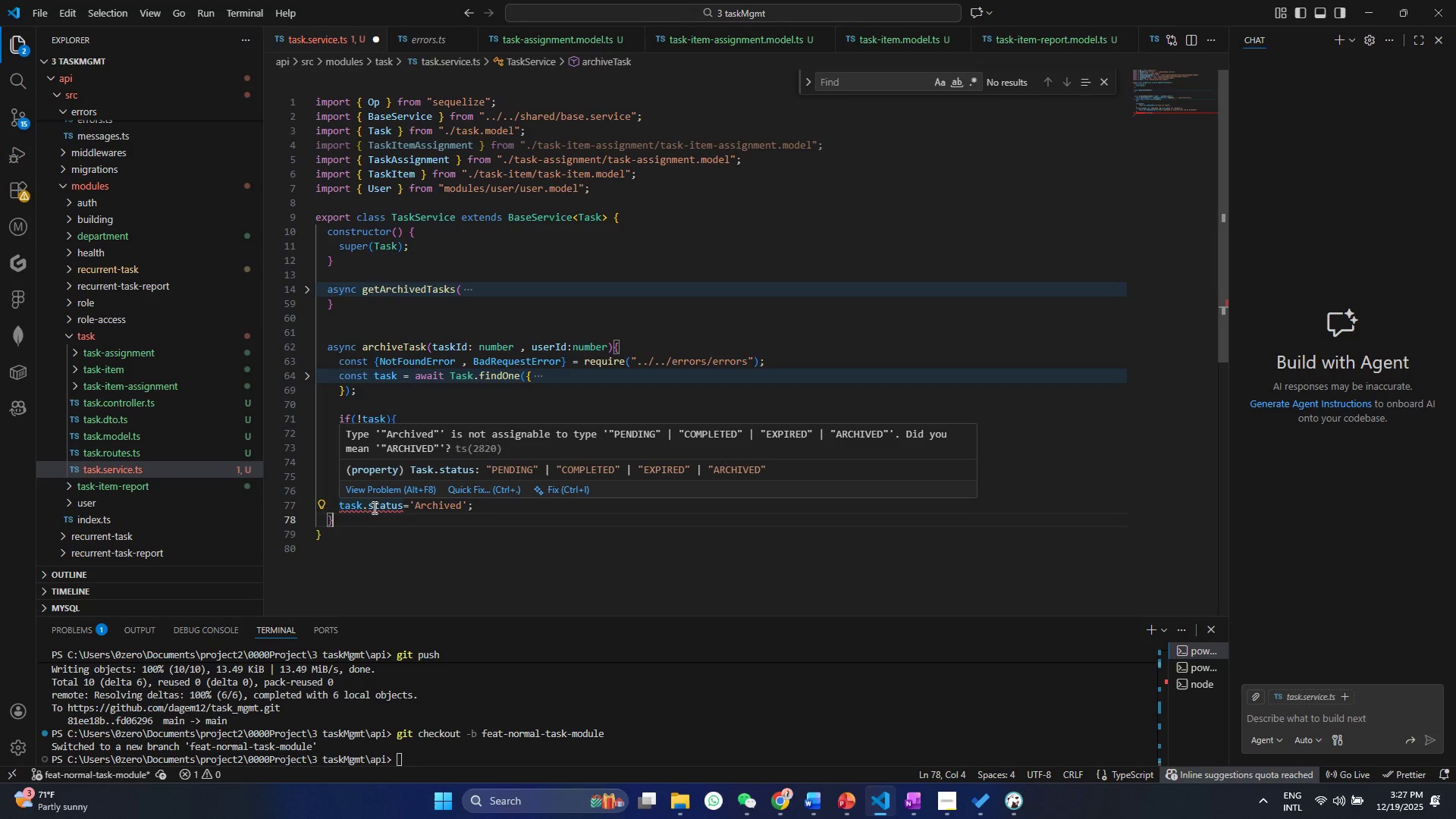 
wait(10.2)
 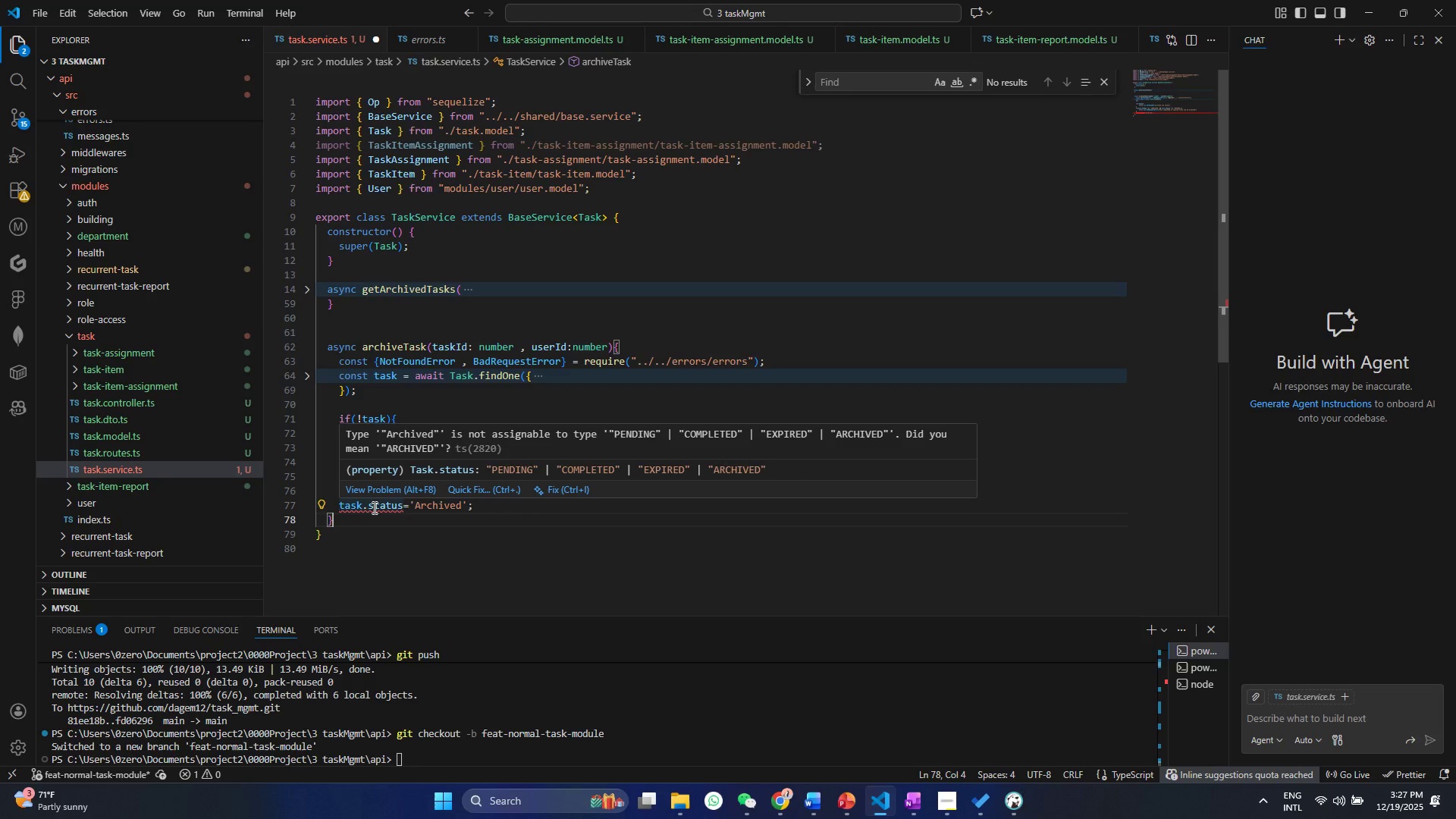 
left_click([447, 504])
 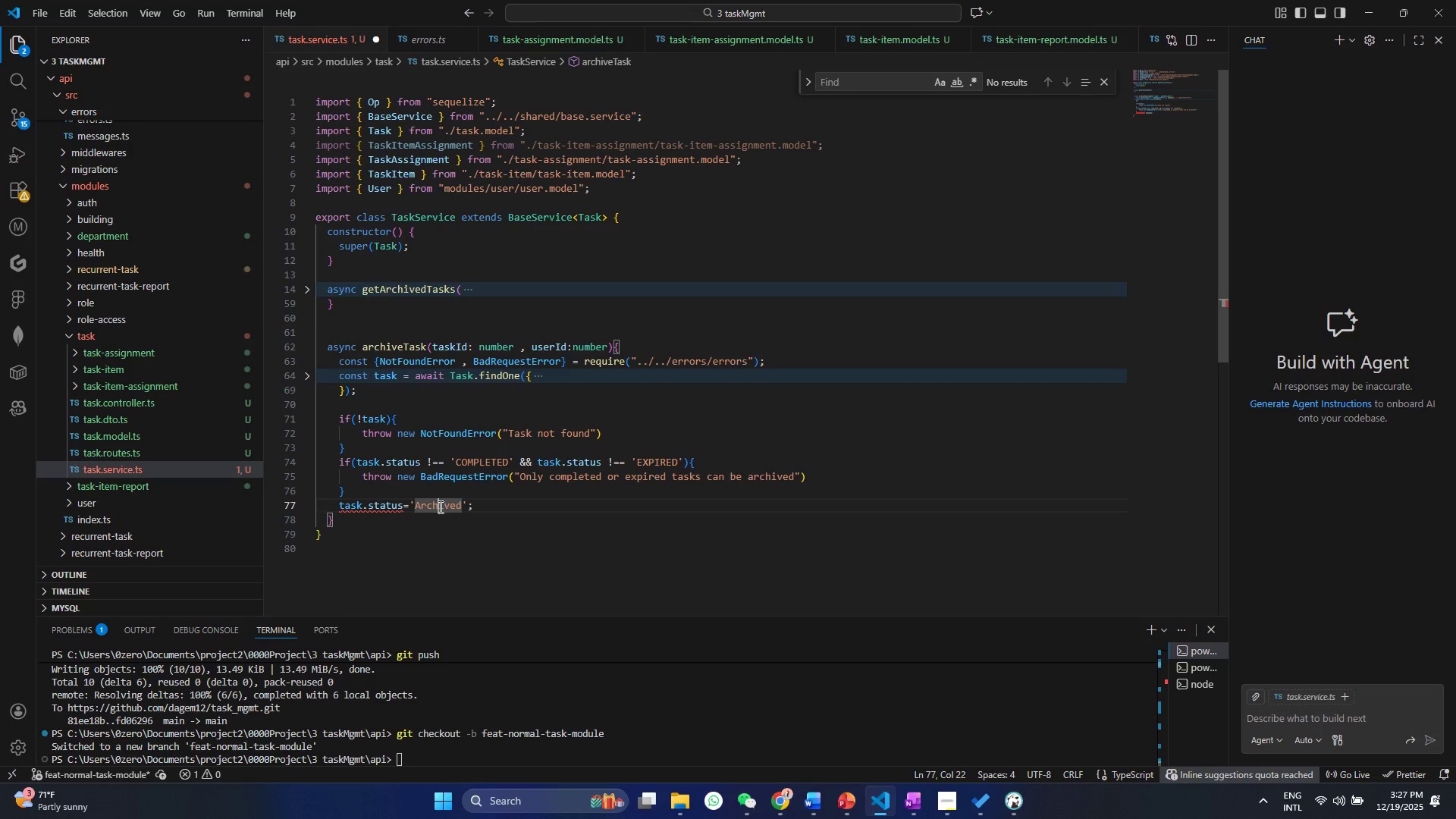 
double_click([439, 507])
 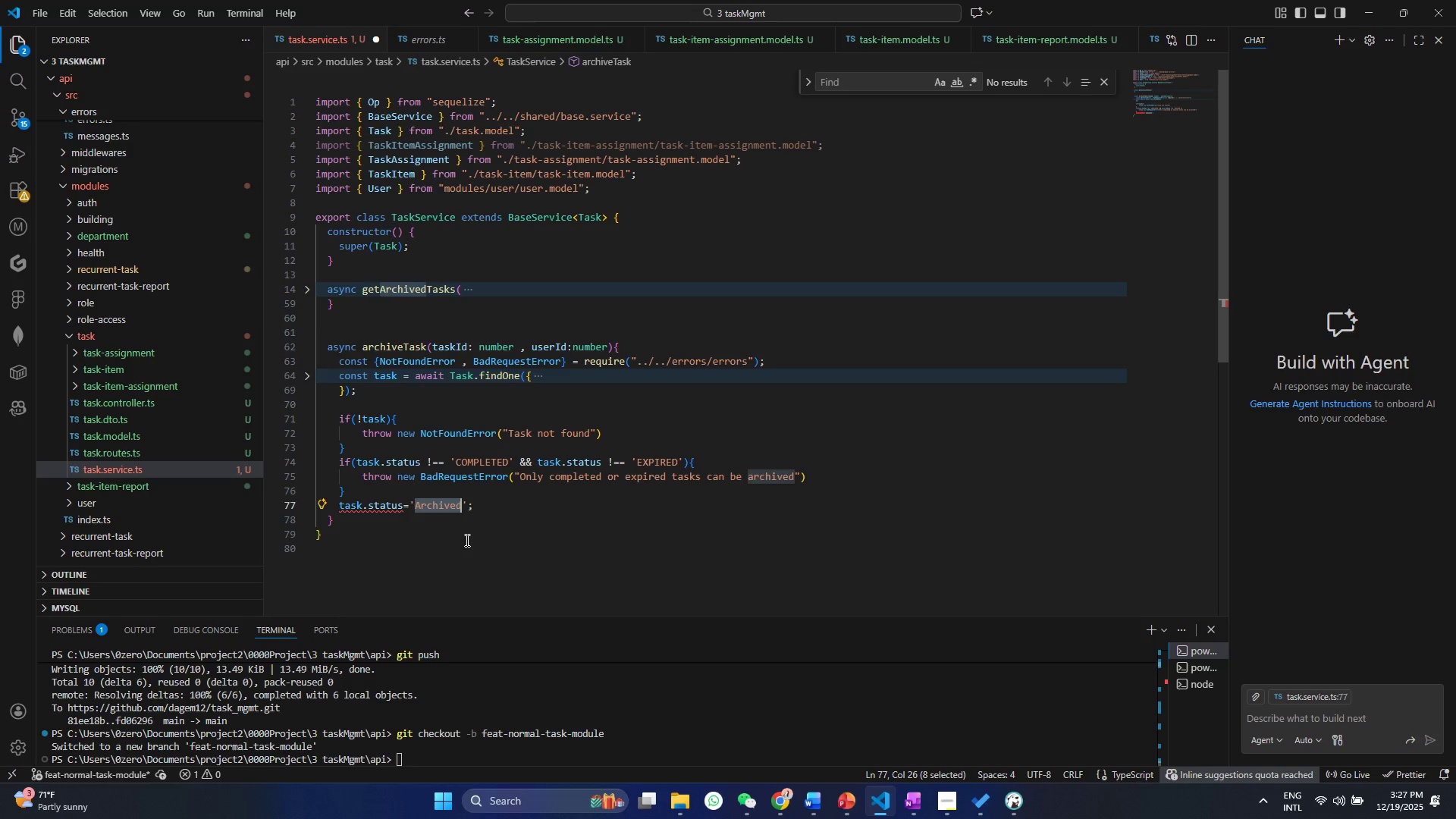 
type(ARCHIVED)
 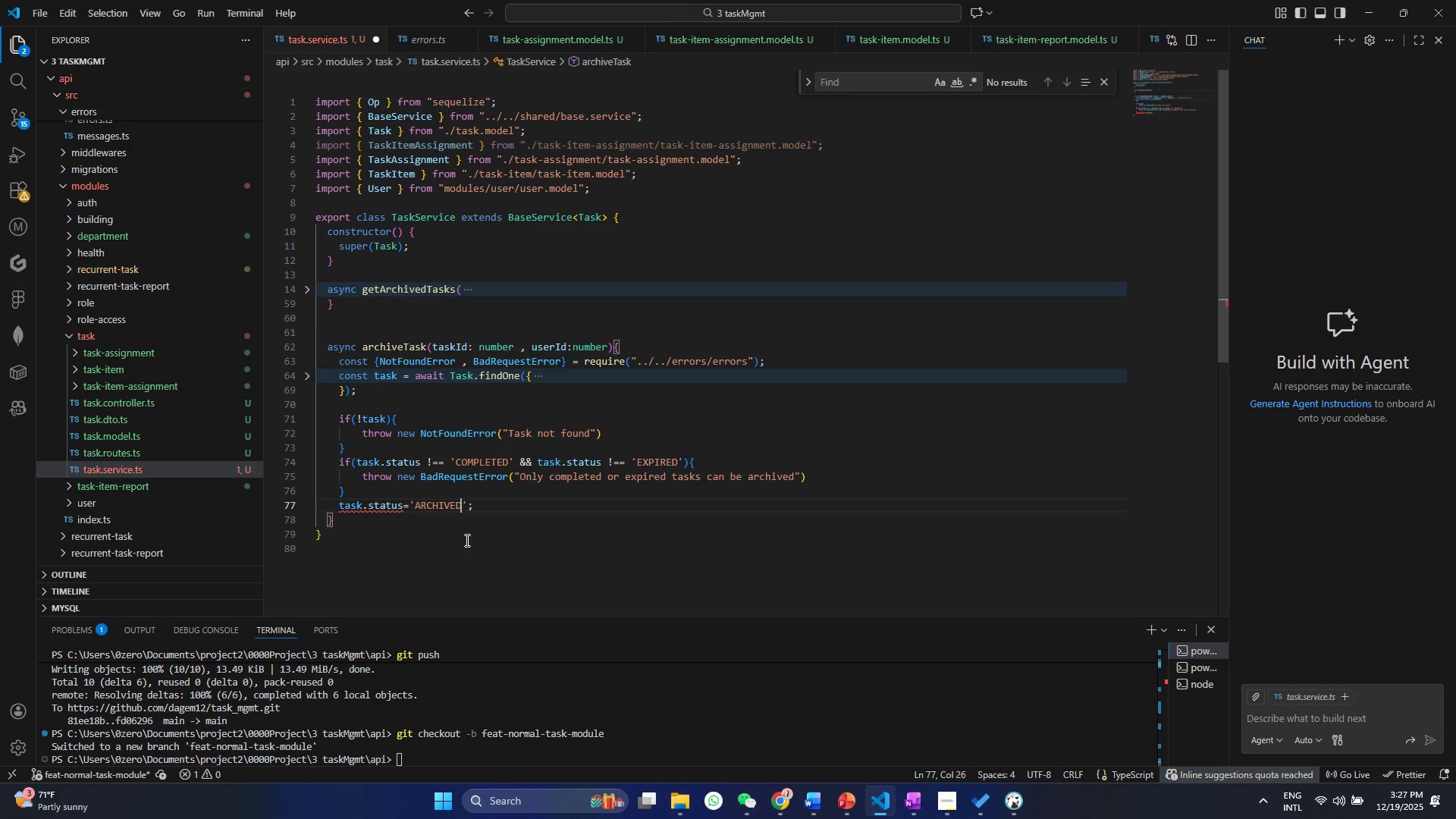 
key(Control+ControlLeft)
 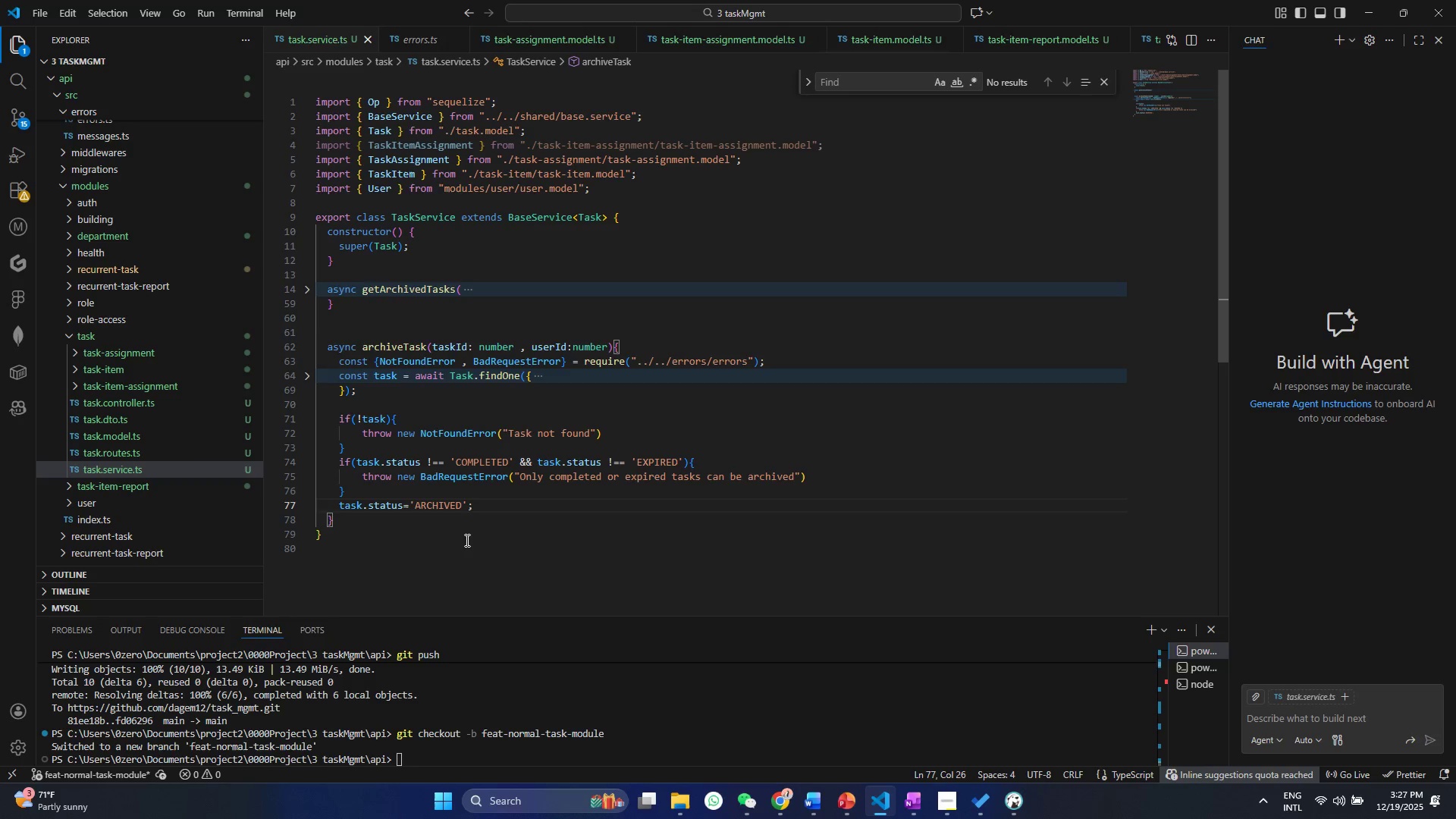 
key(Control+S)
 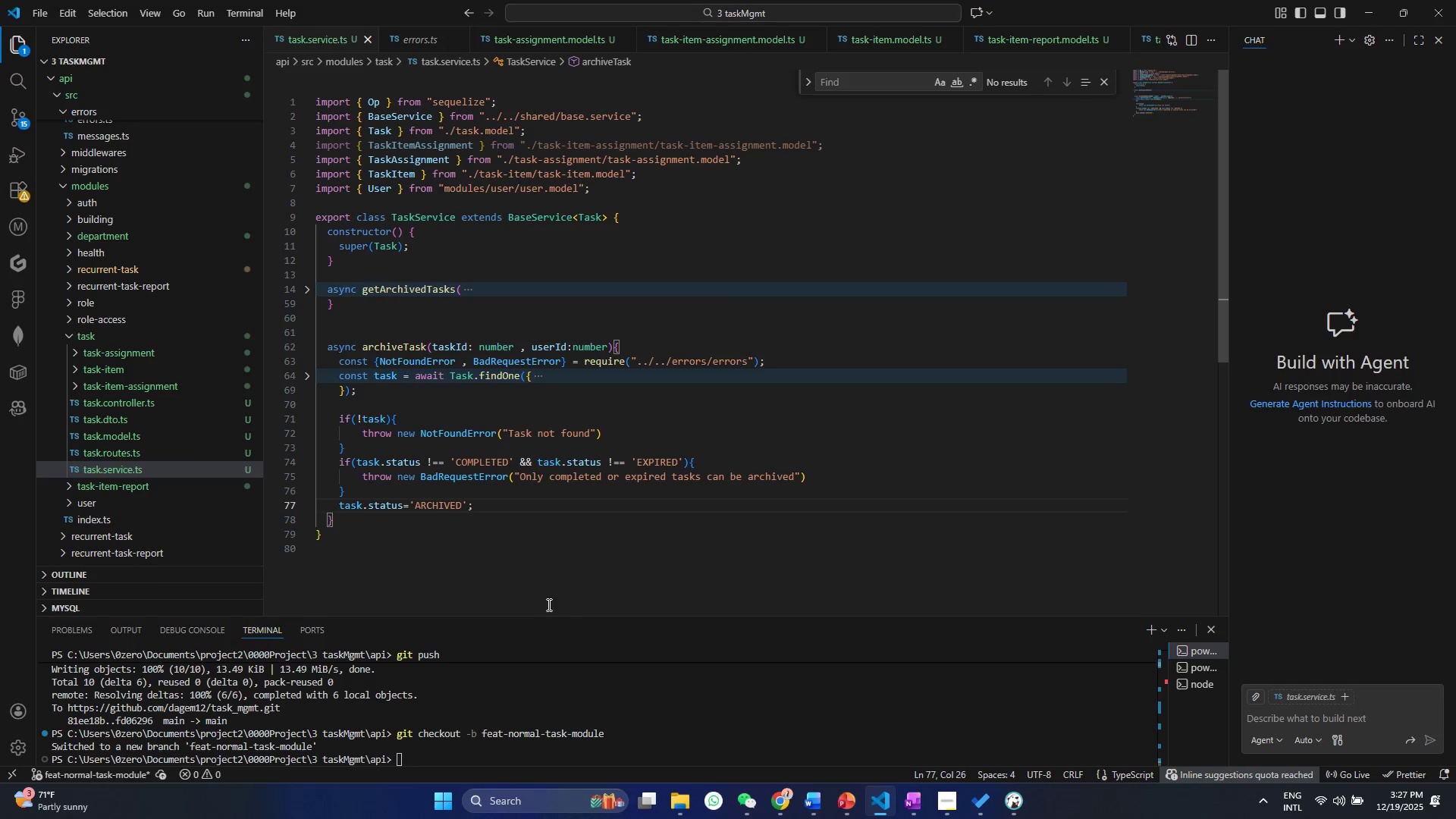 
left_click([491, 510])
 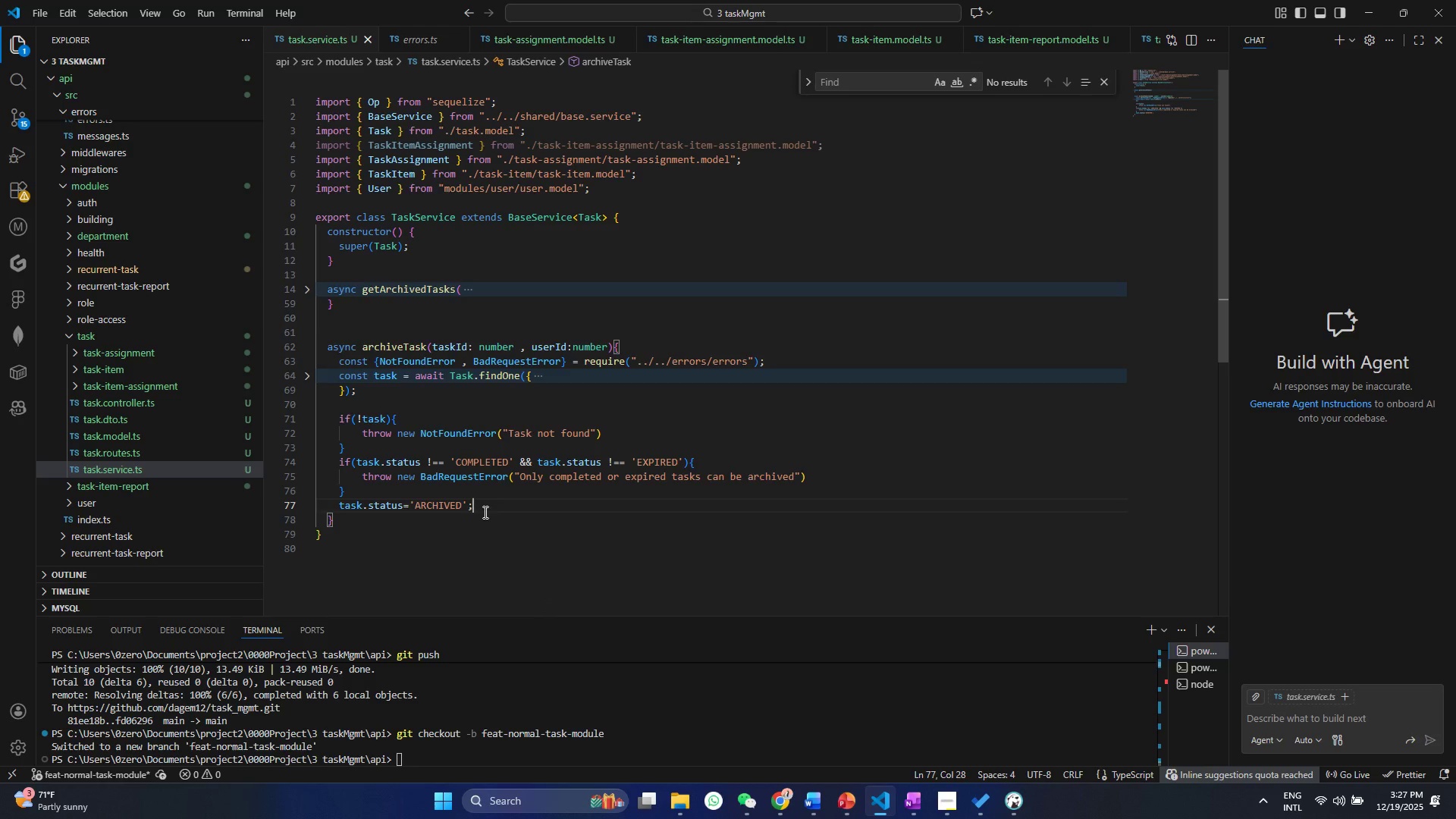 
key(Enter)
 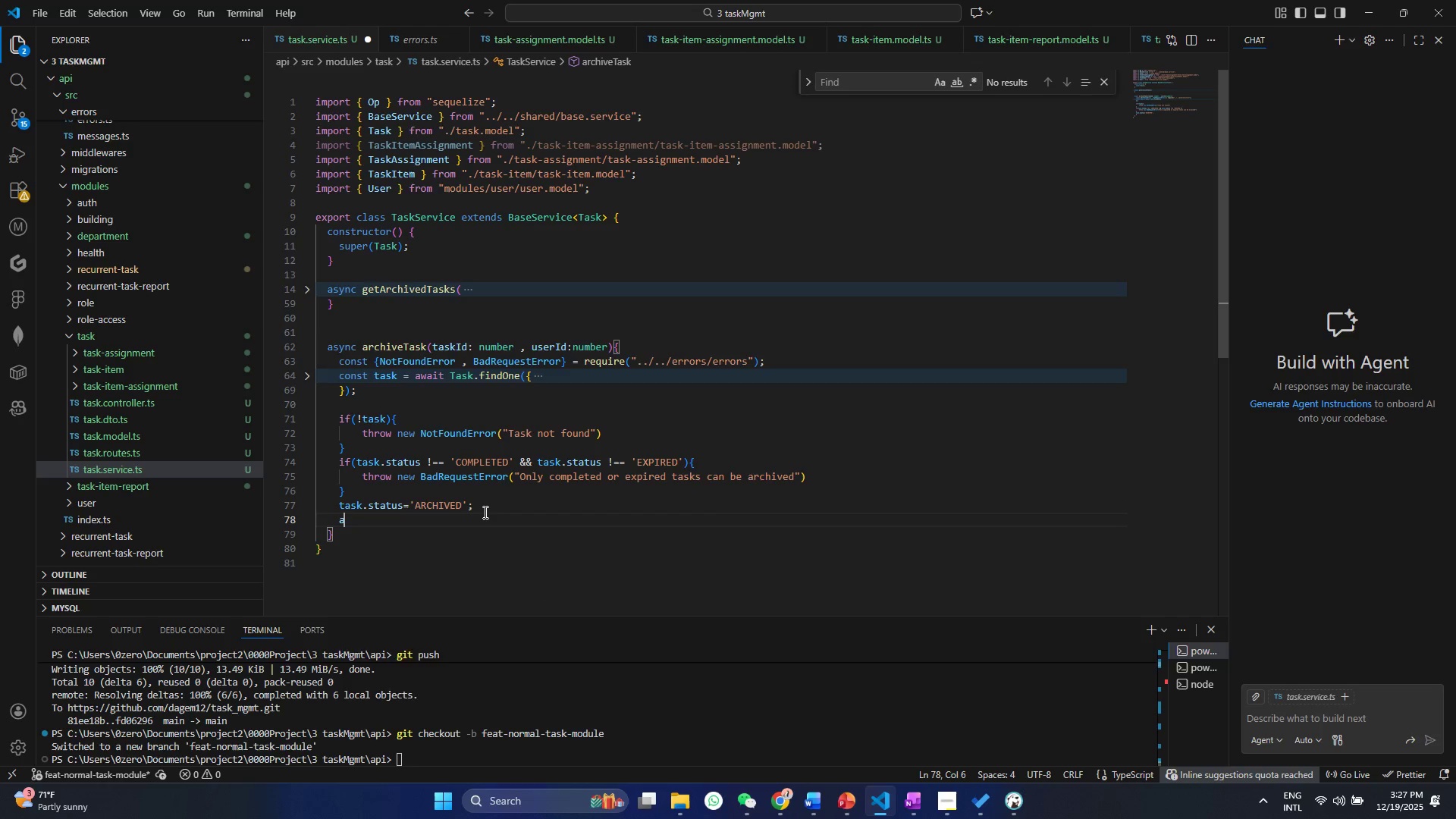 
type(awa)
 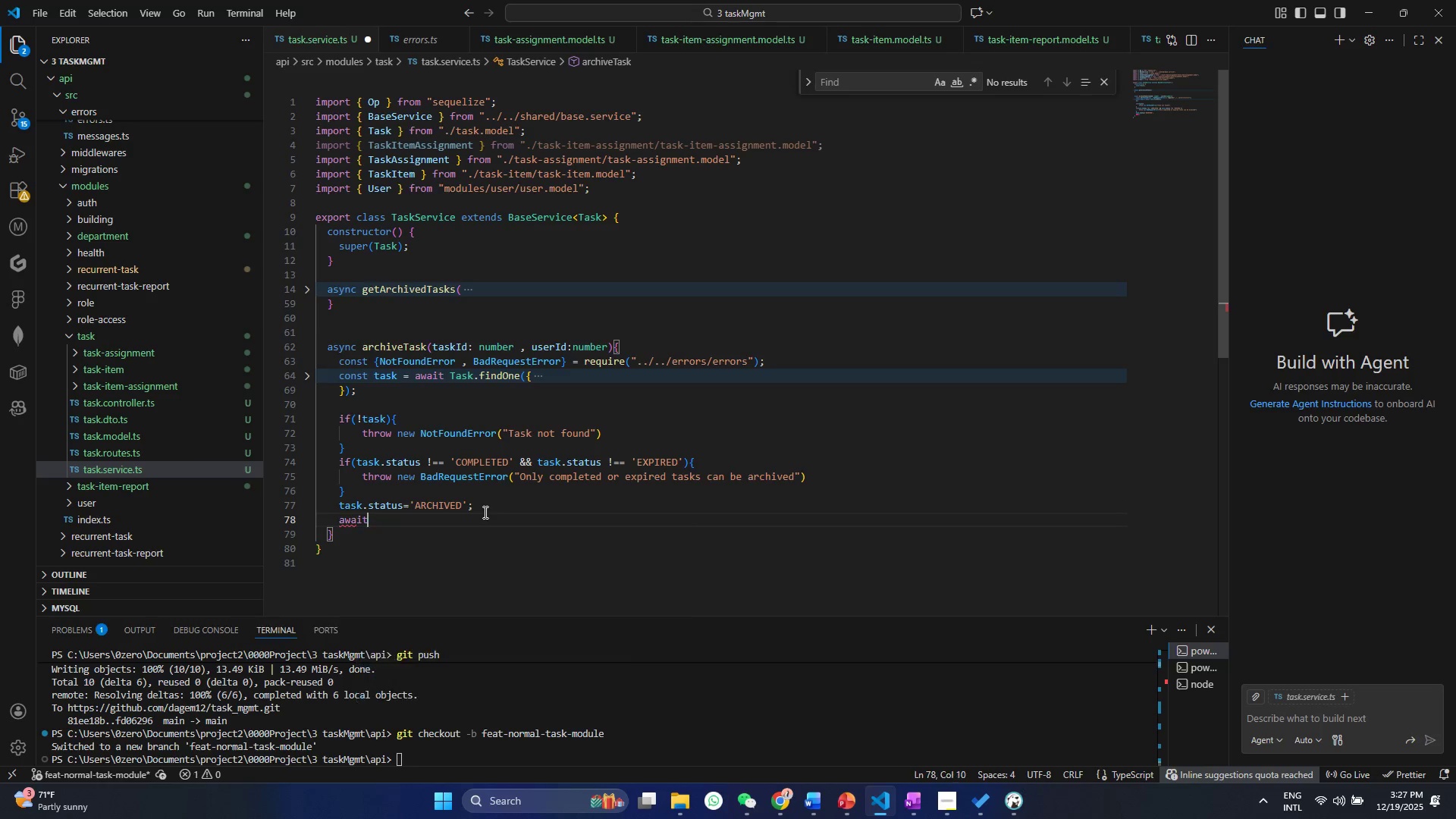 
key(Enter)
 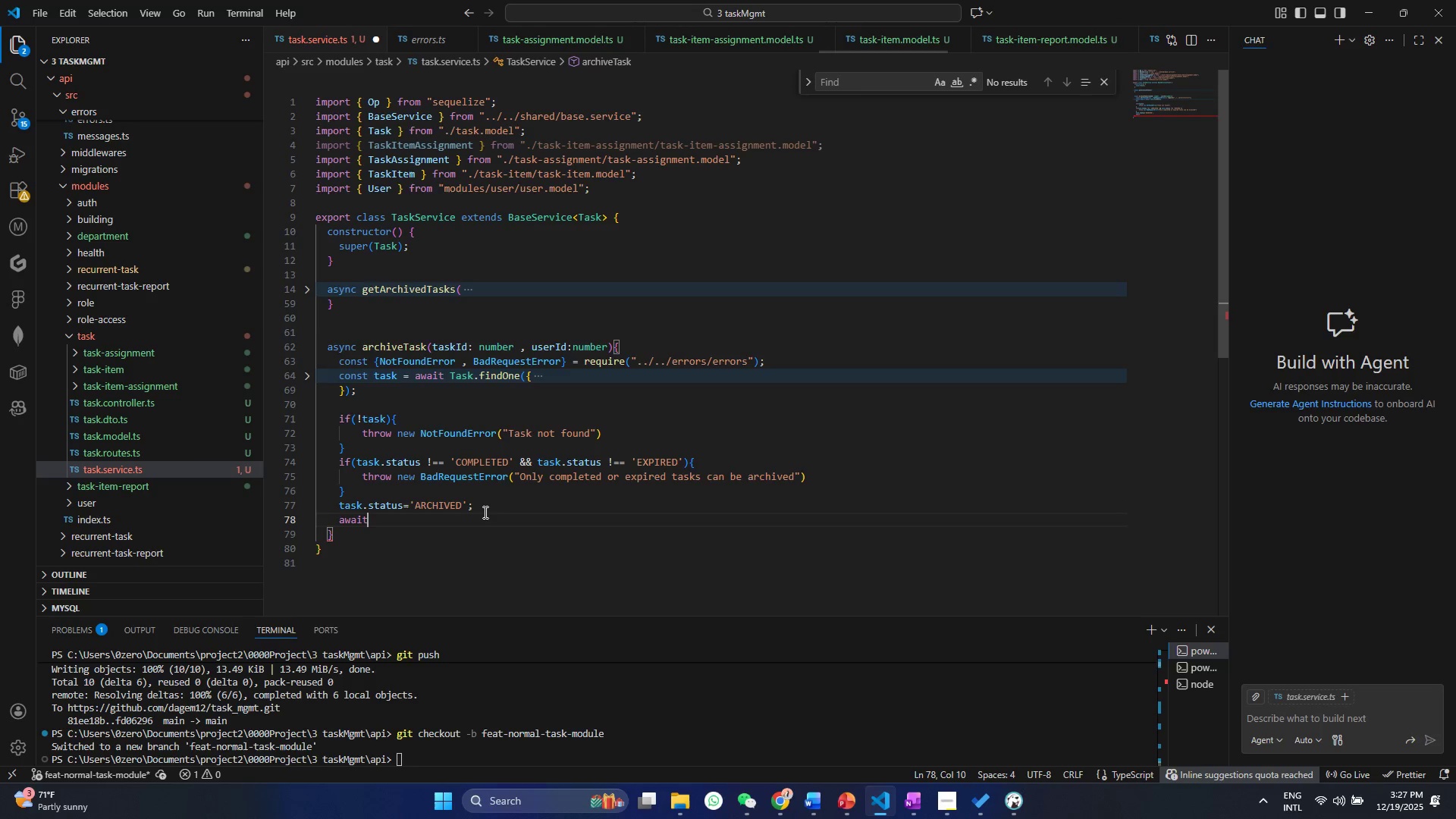 
type( tas)
 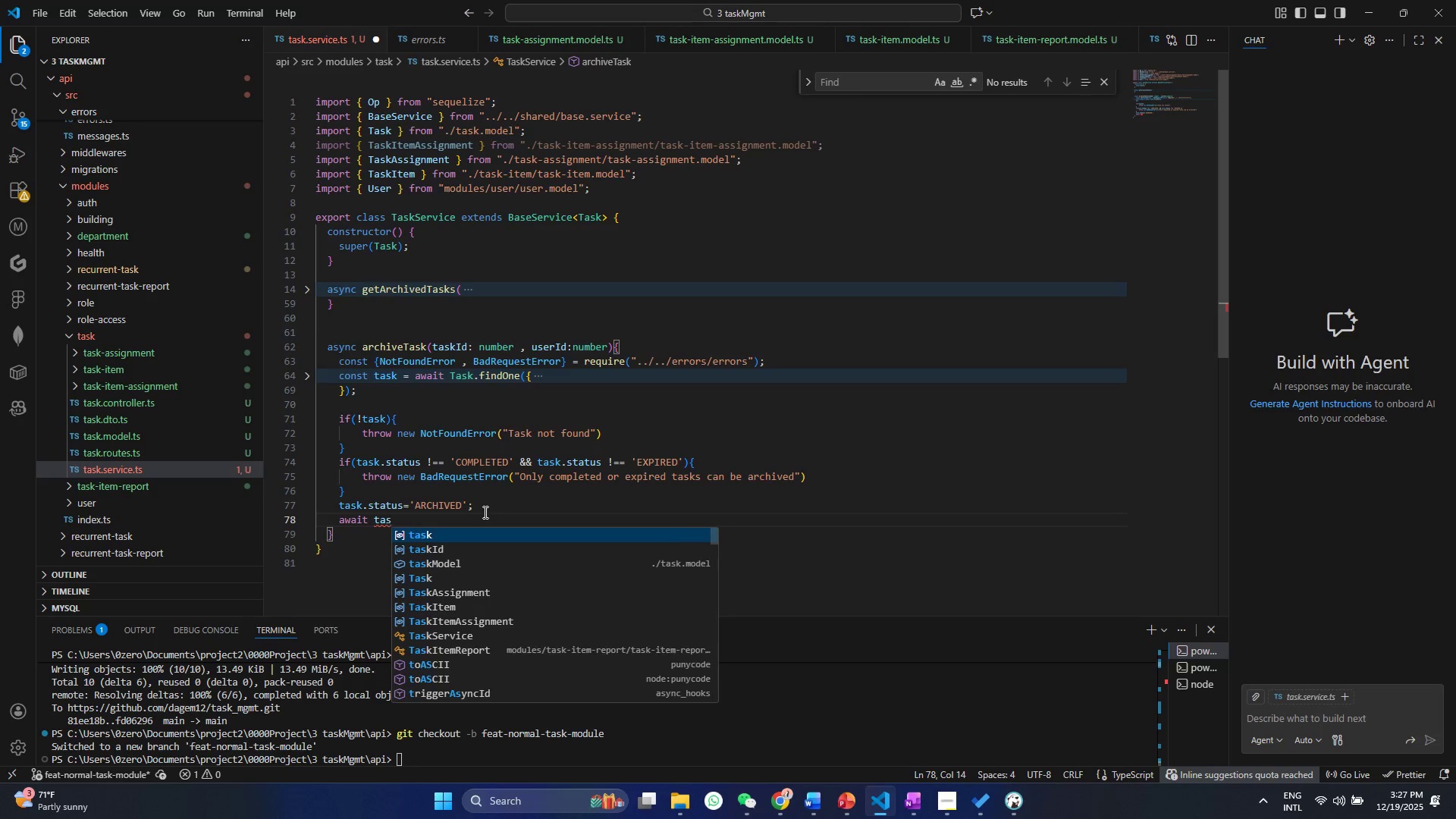 
key(Enter)
 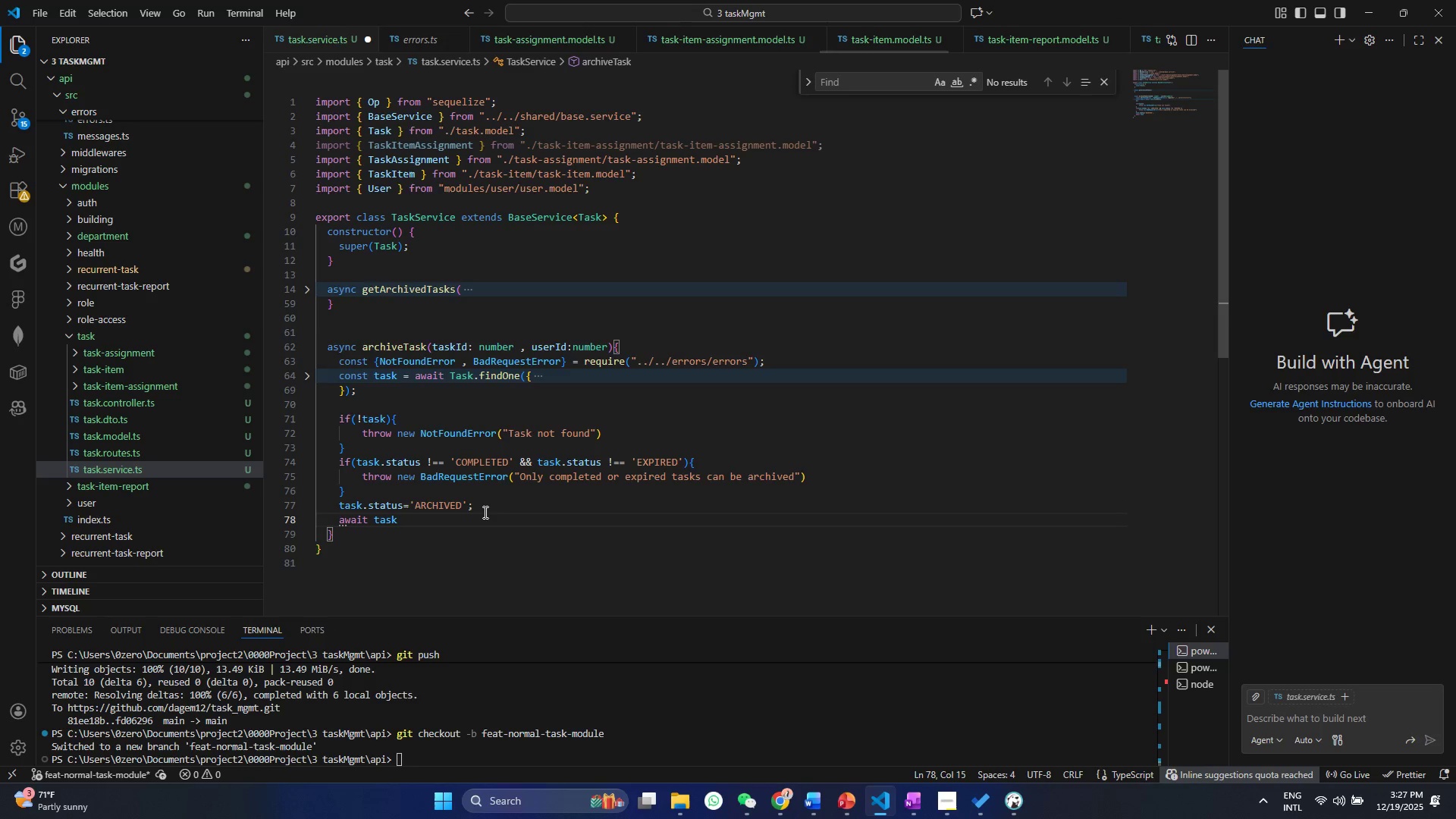 
type(.sa)
 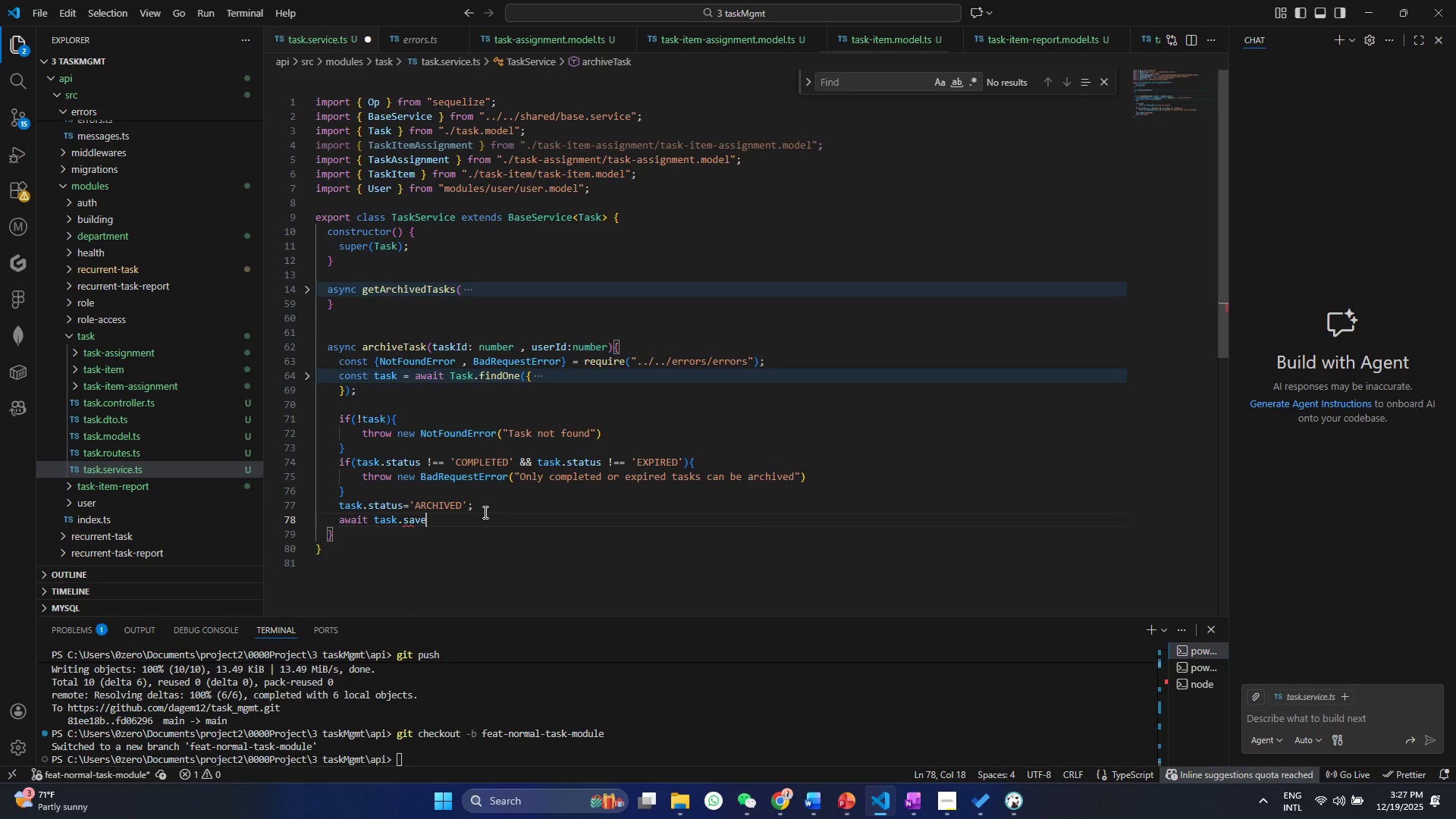 
key(Enter)
 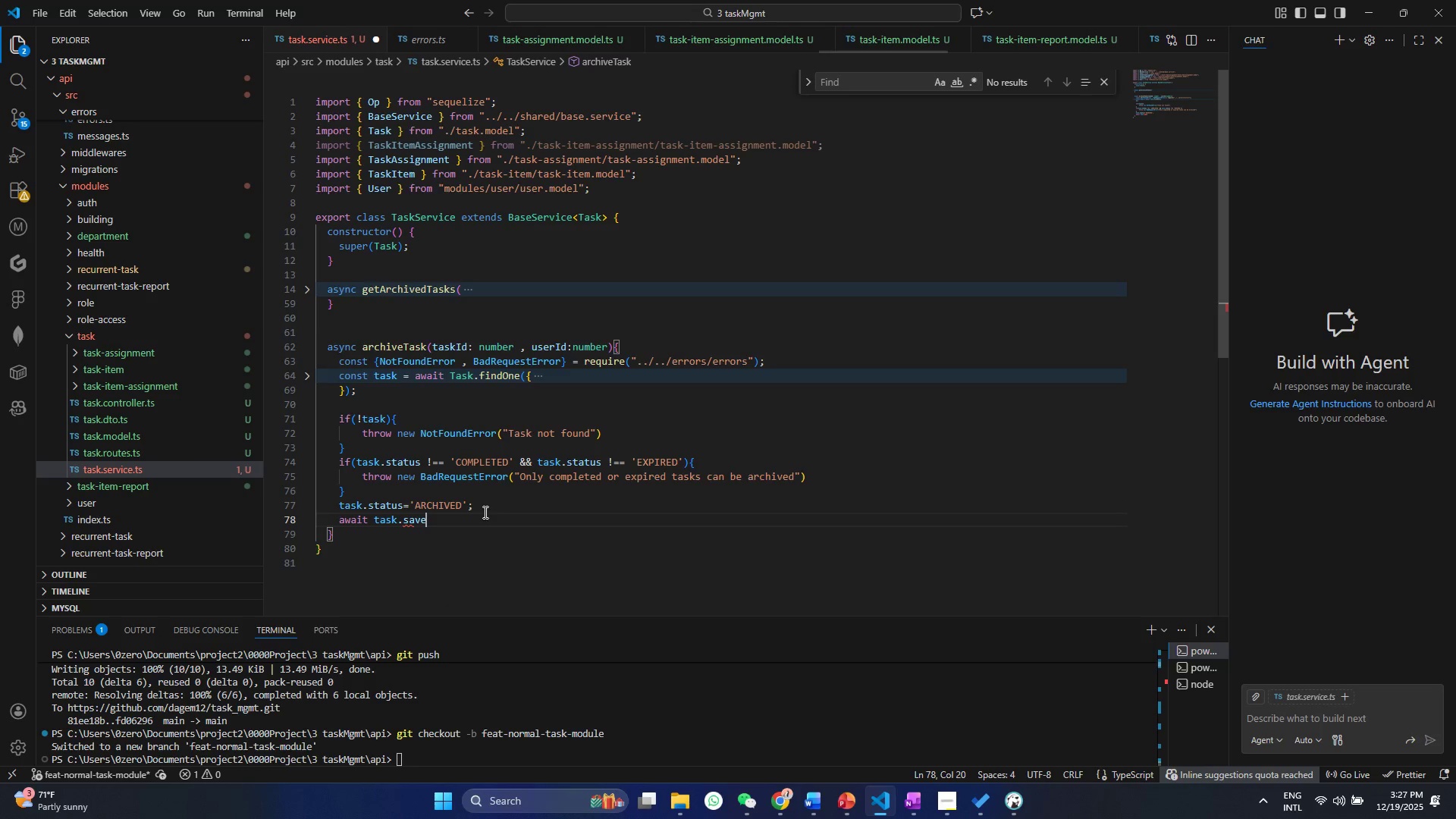 
key(Shift+9)
 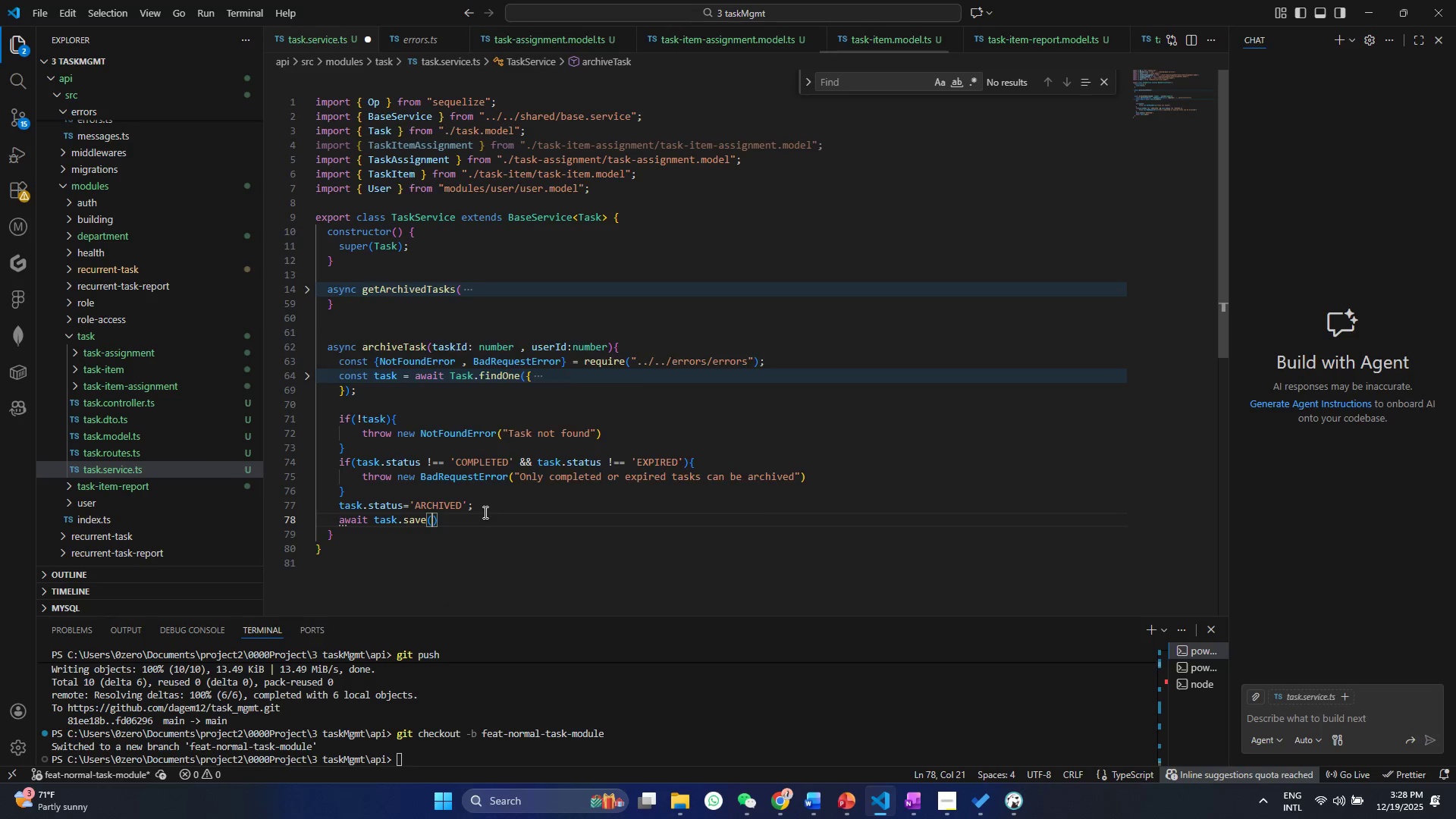 
key(Control+Shift+ControlLeft)
 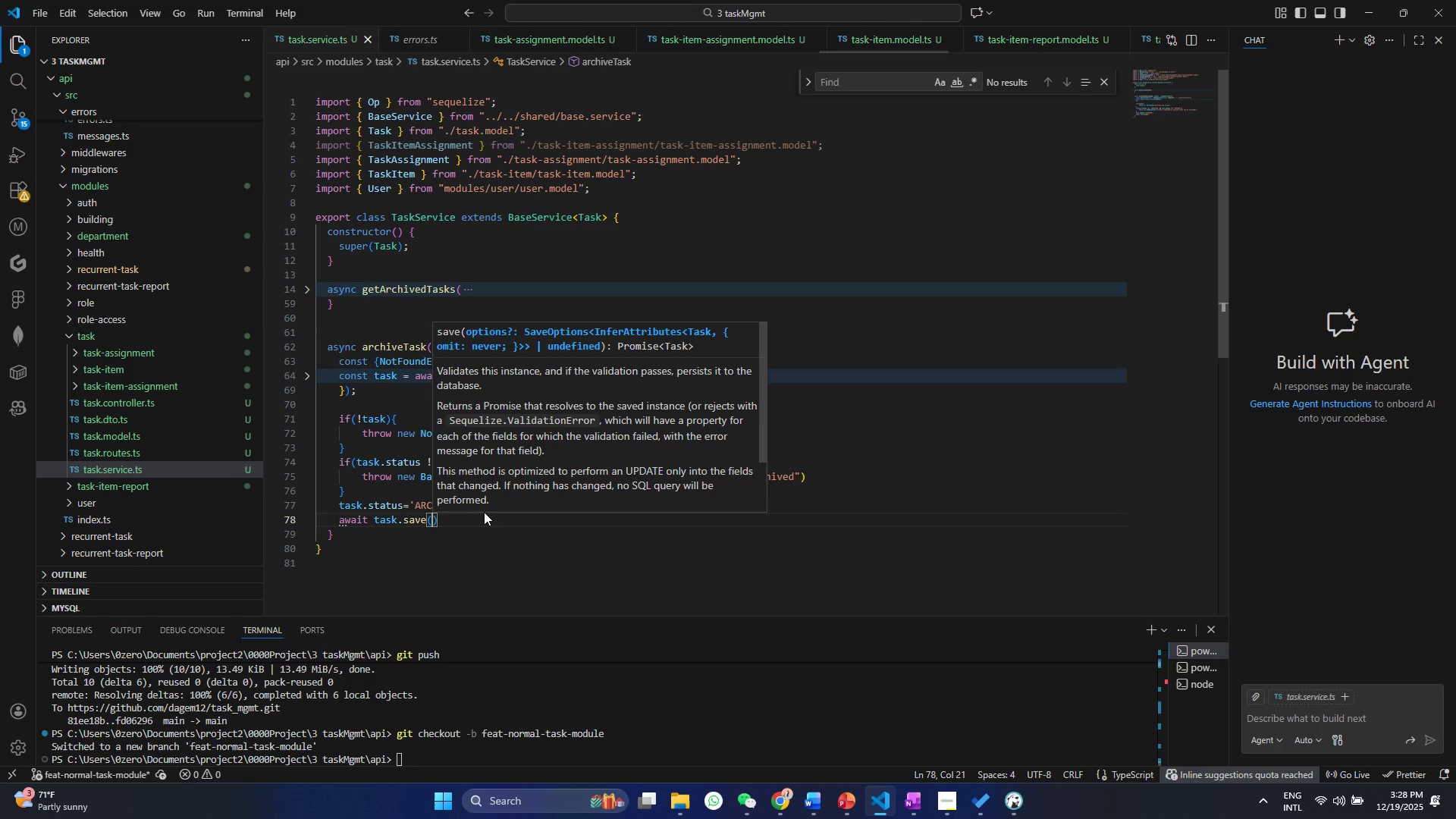 
key(Control+S)
 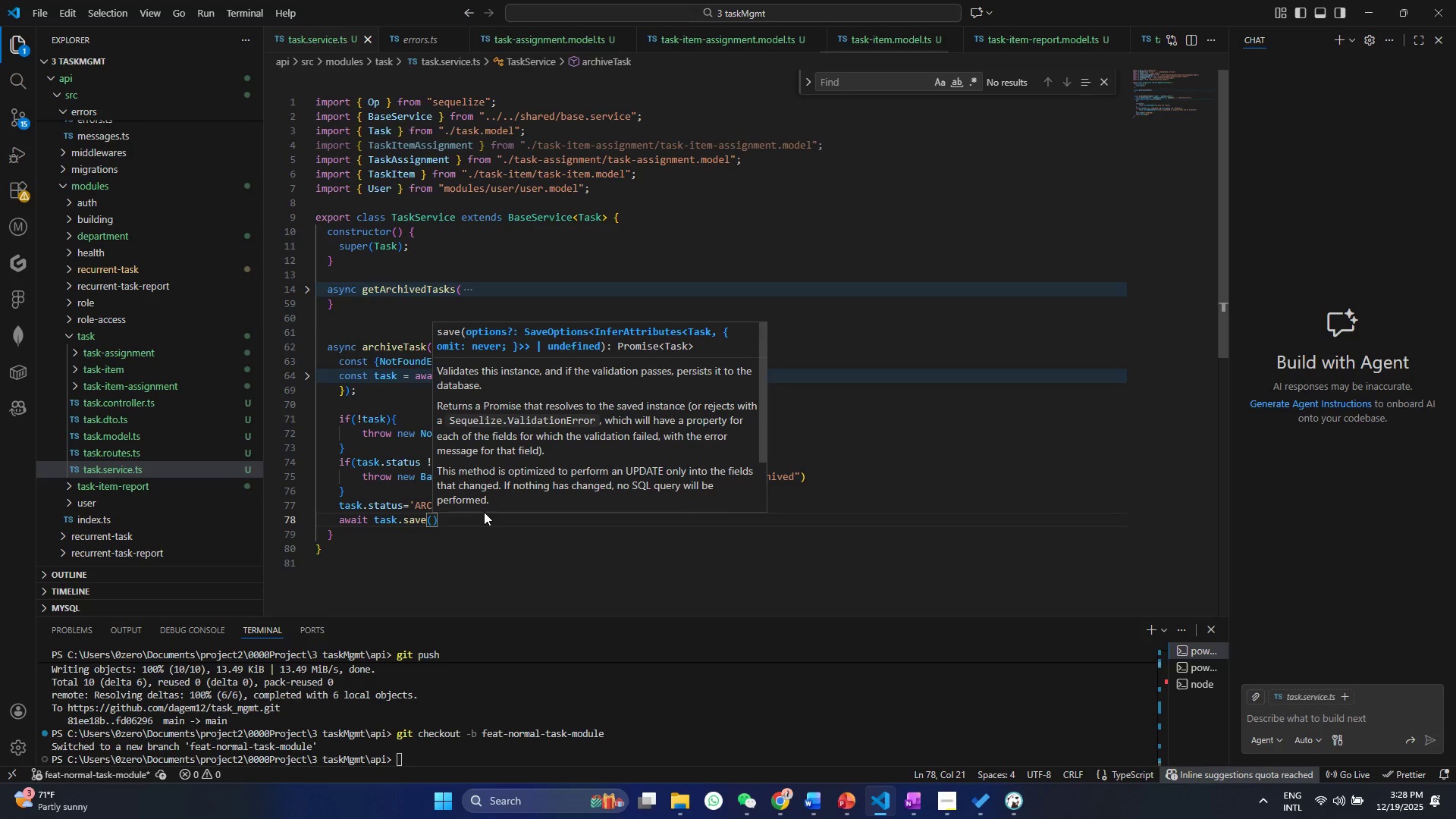 
key(ArrowRight)
 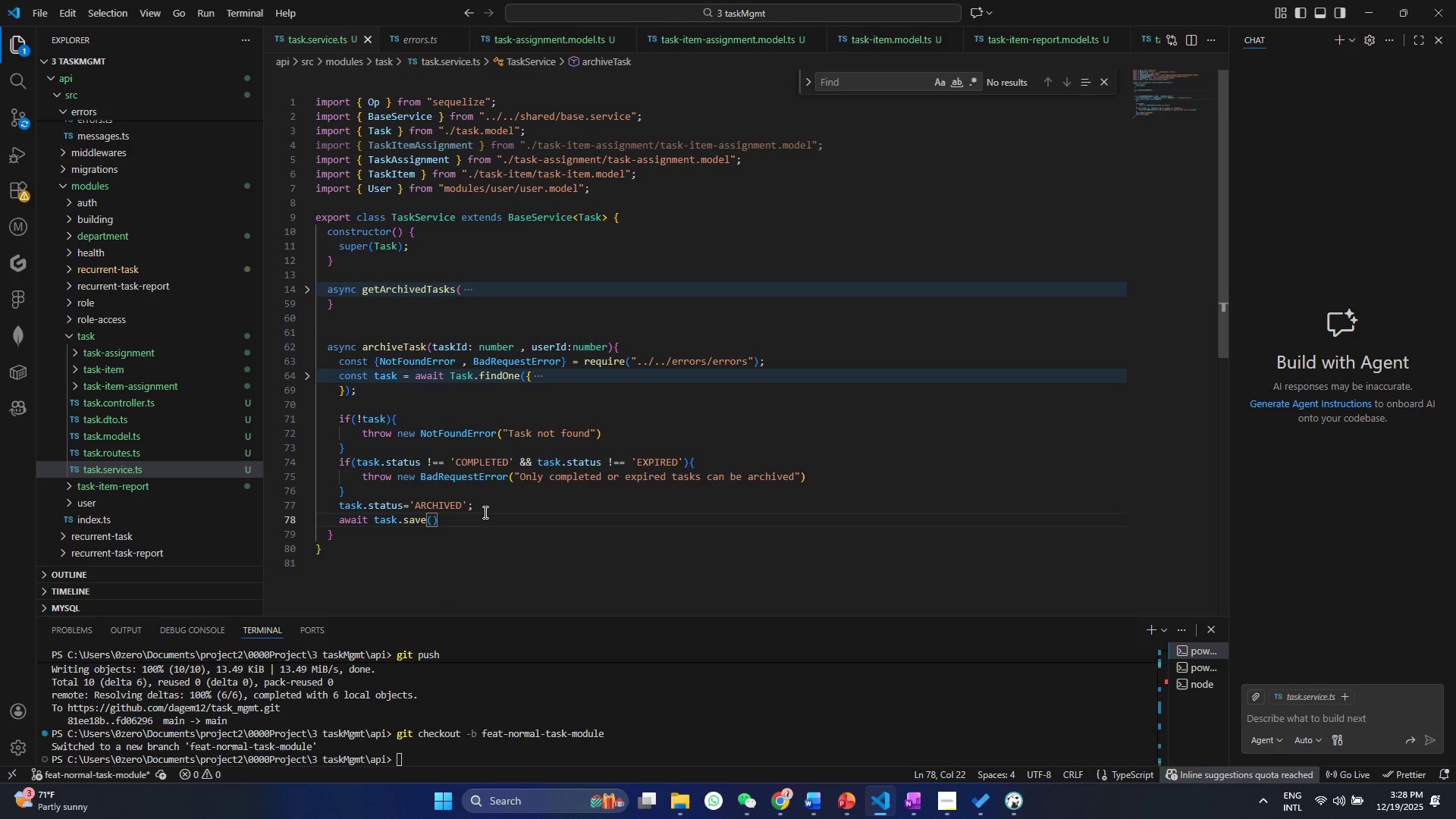 
key(Semicolon)
 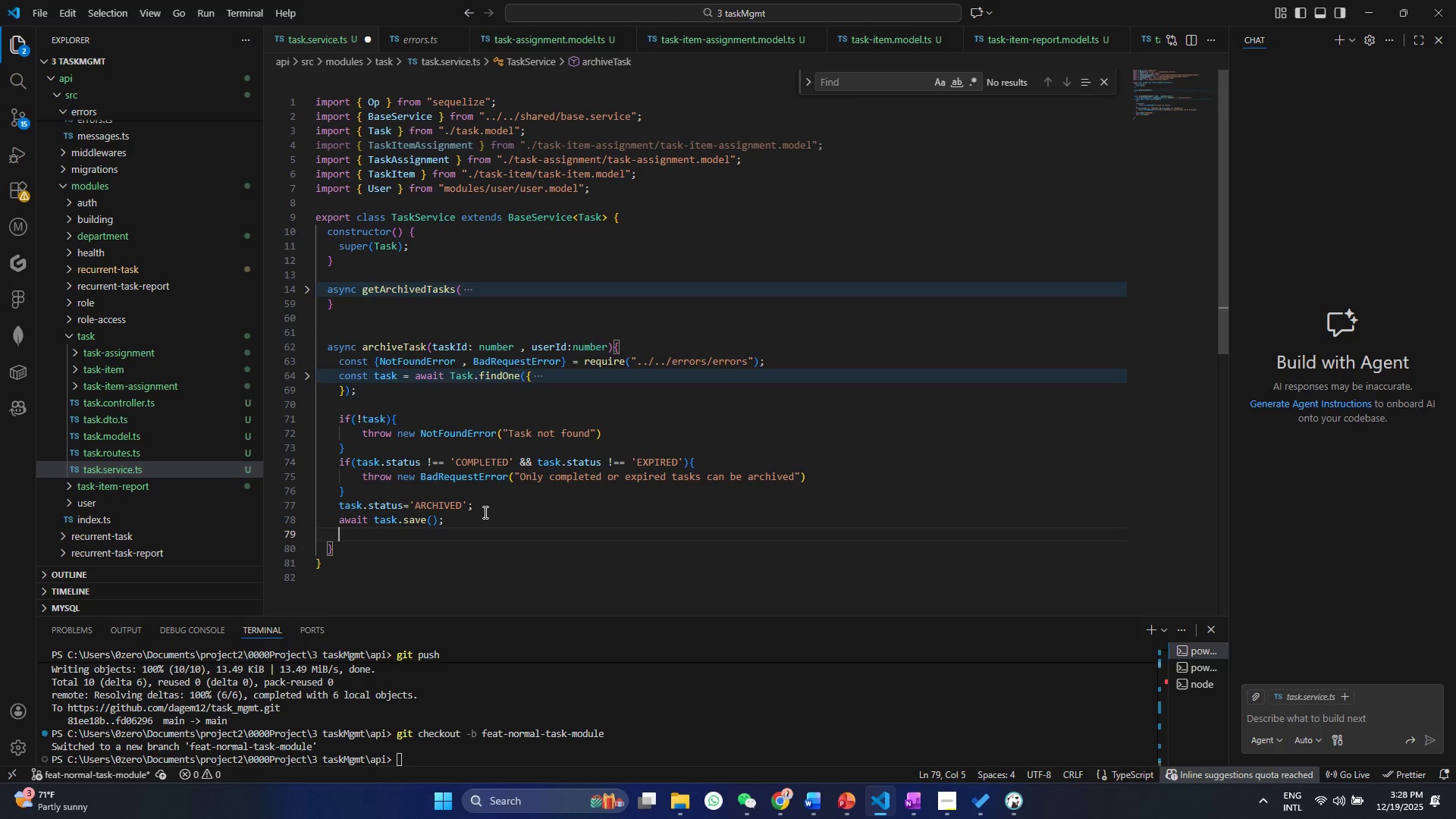 
key(Enter)
 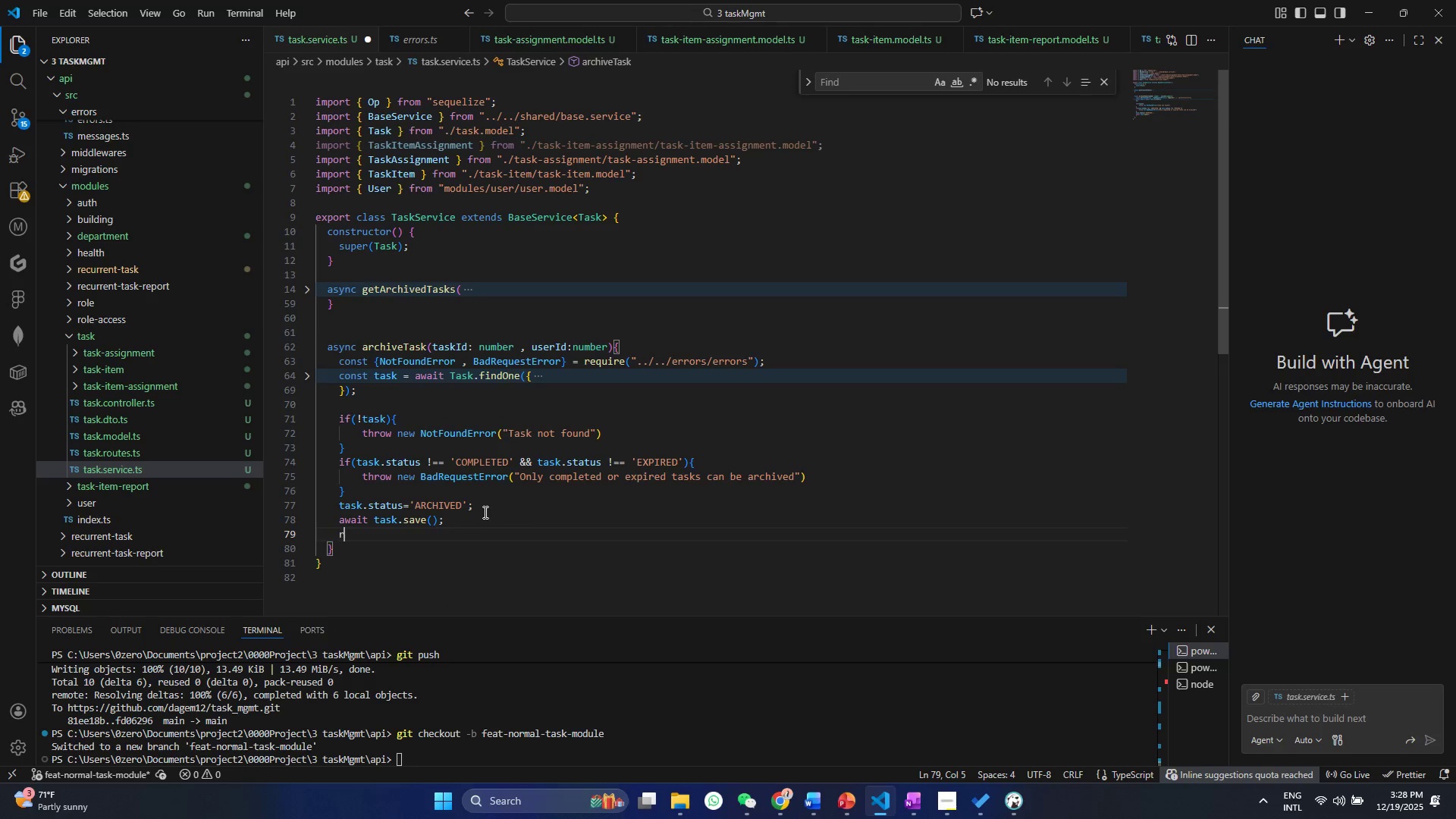 
type(return task)
 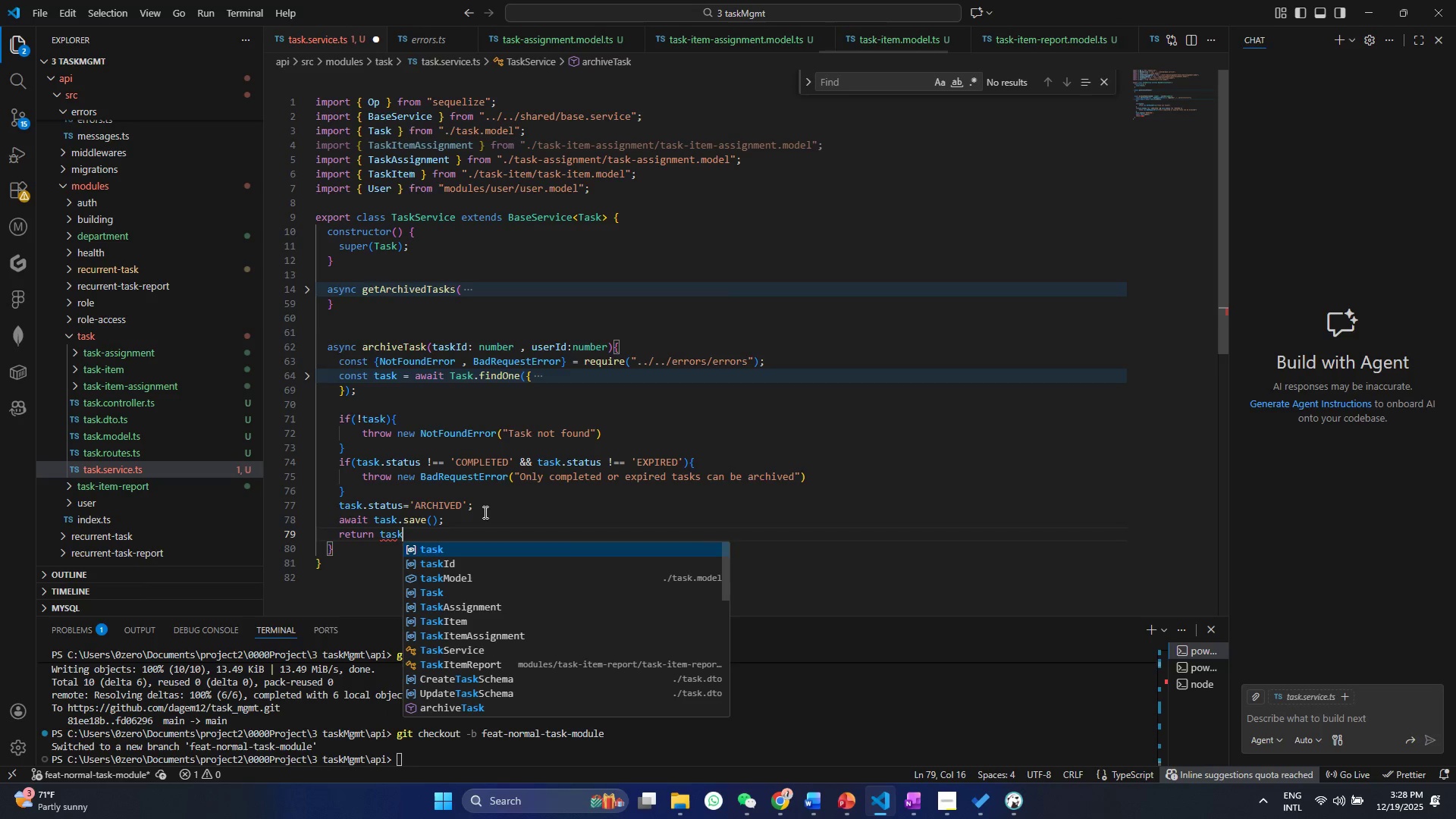 
key(Control+ControlLeft)
 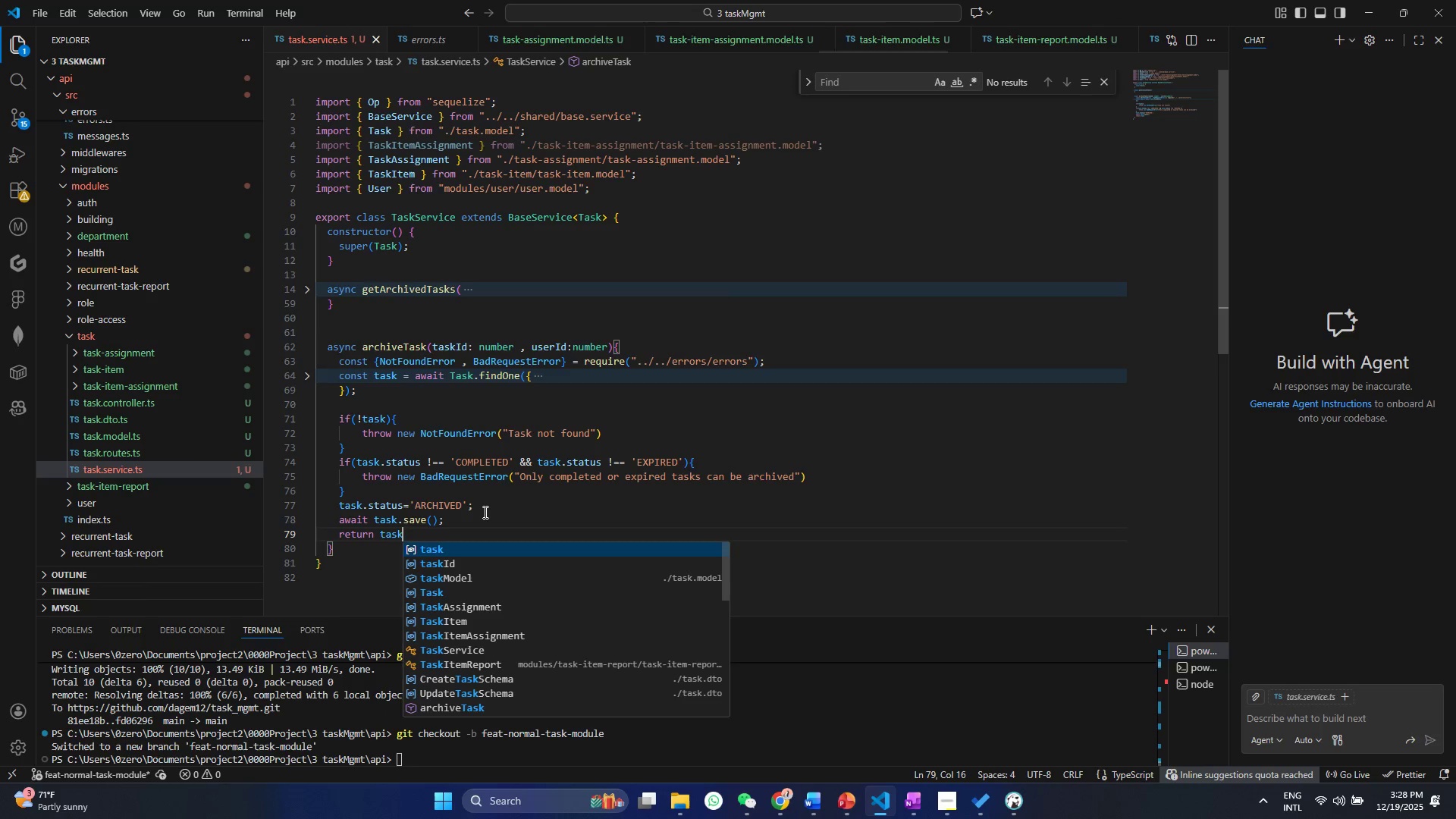 
key(Control+S)
 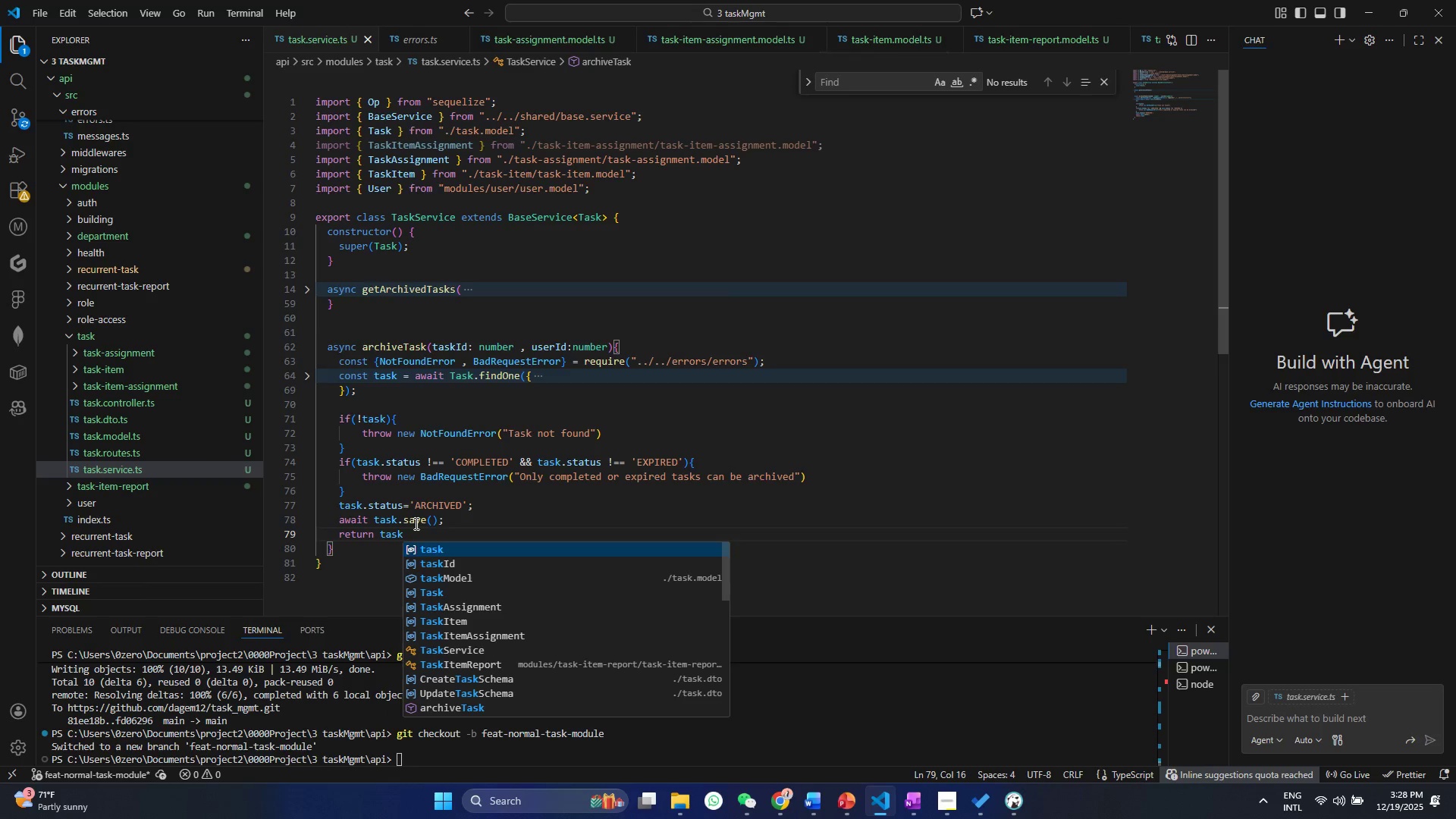 
key(Semicolon)
 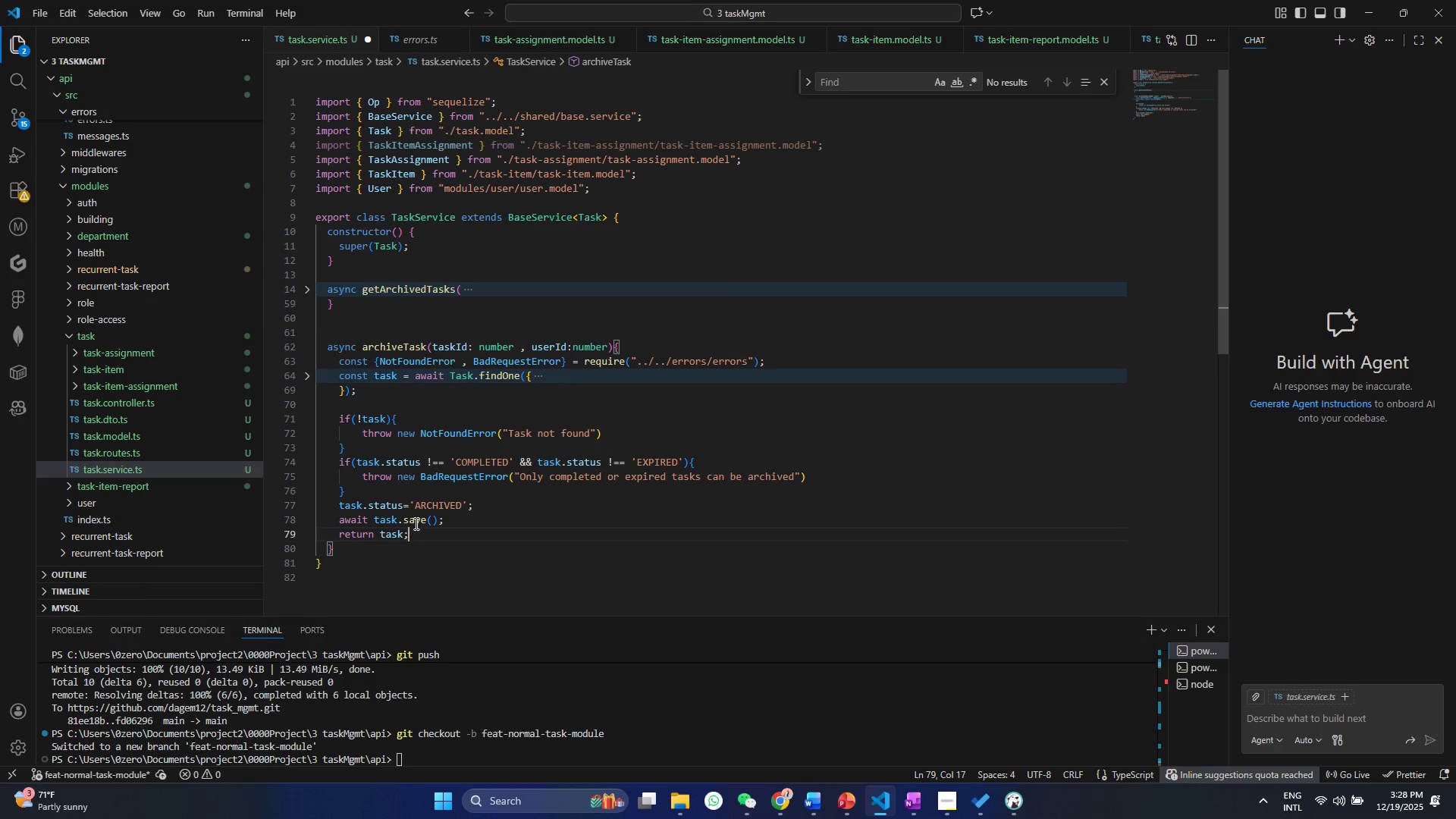 
key(Control+ControlLeft)
 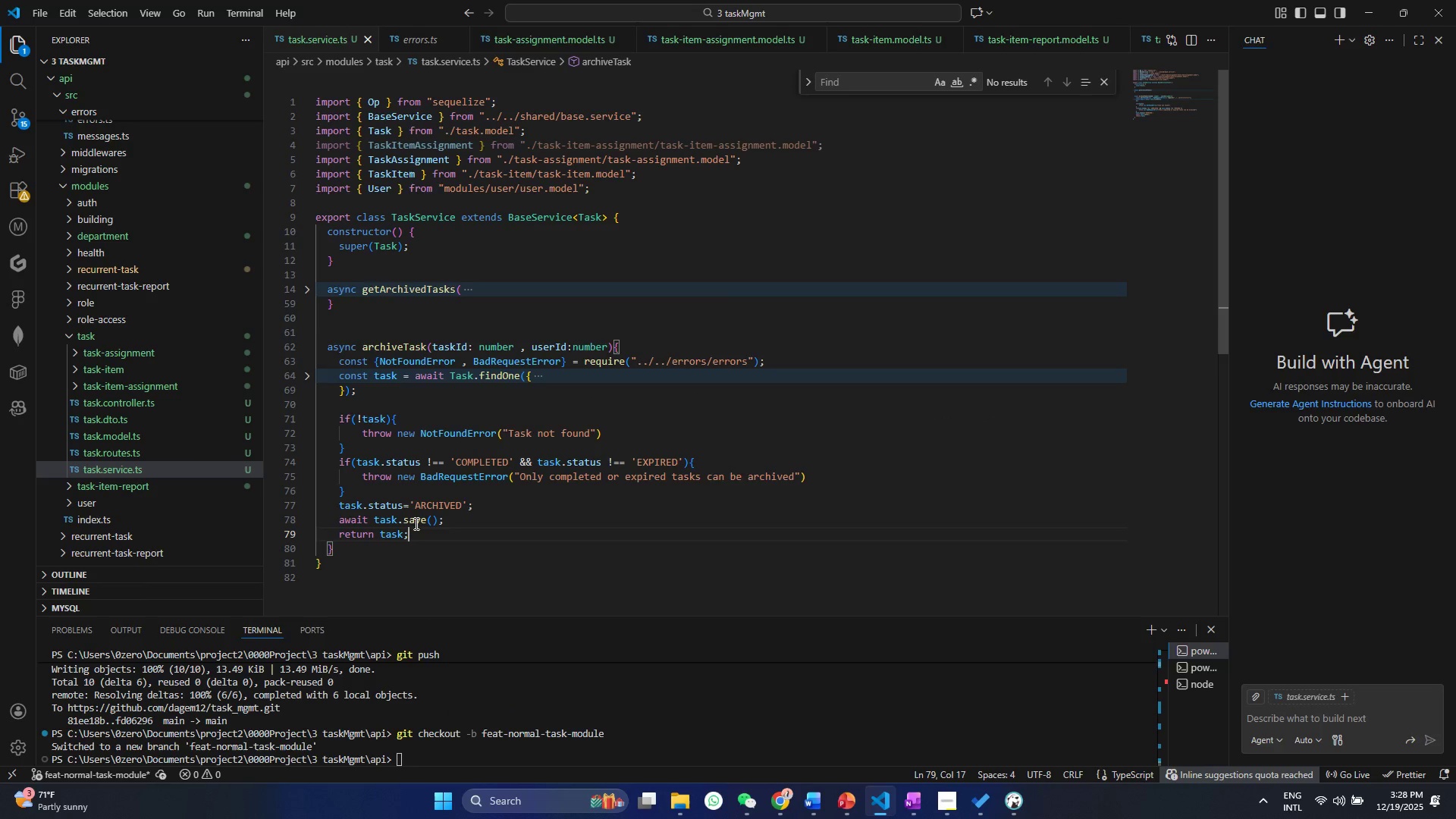 
key(Control+S)
 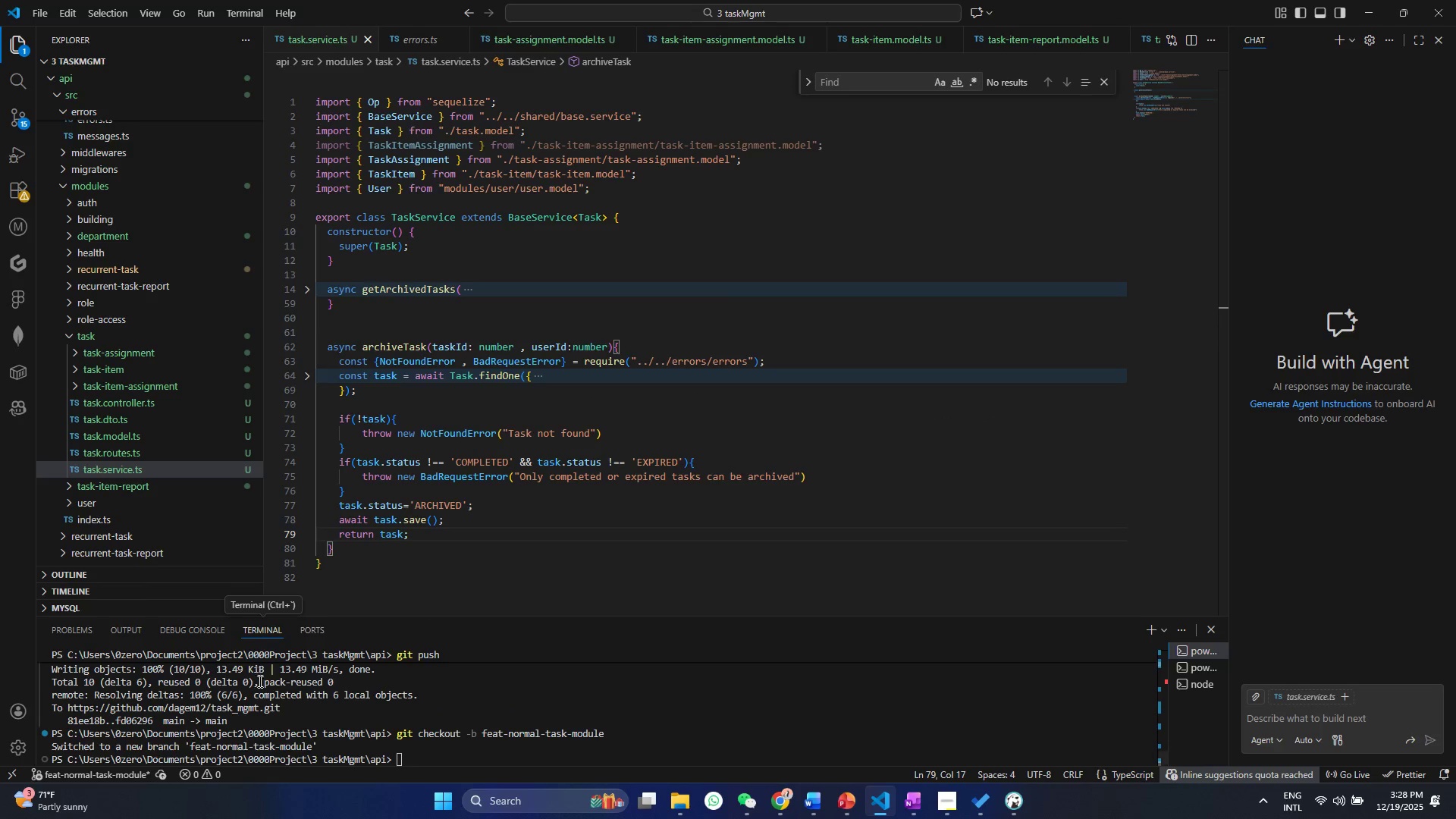 
left_click([410, 504])
 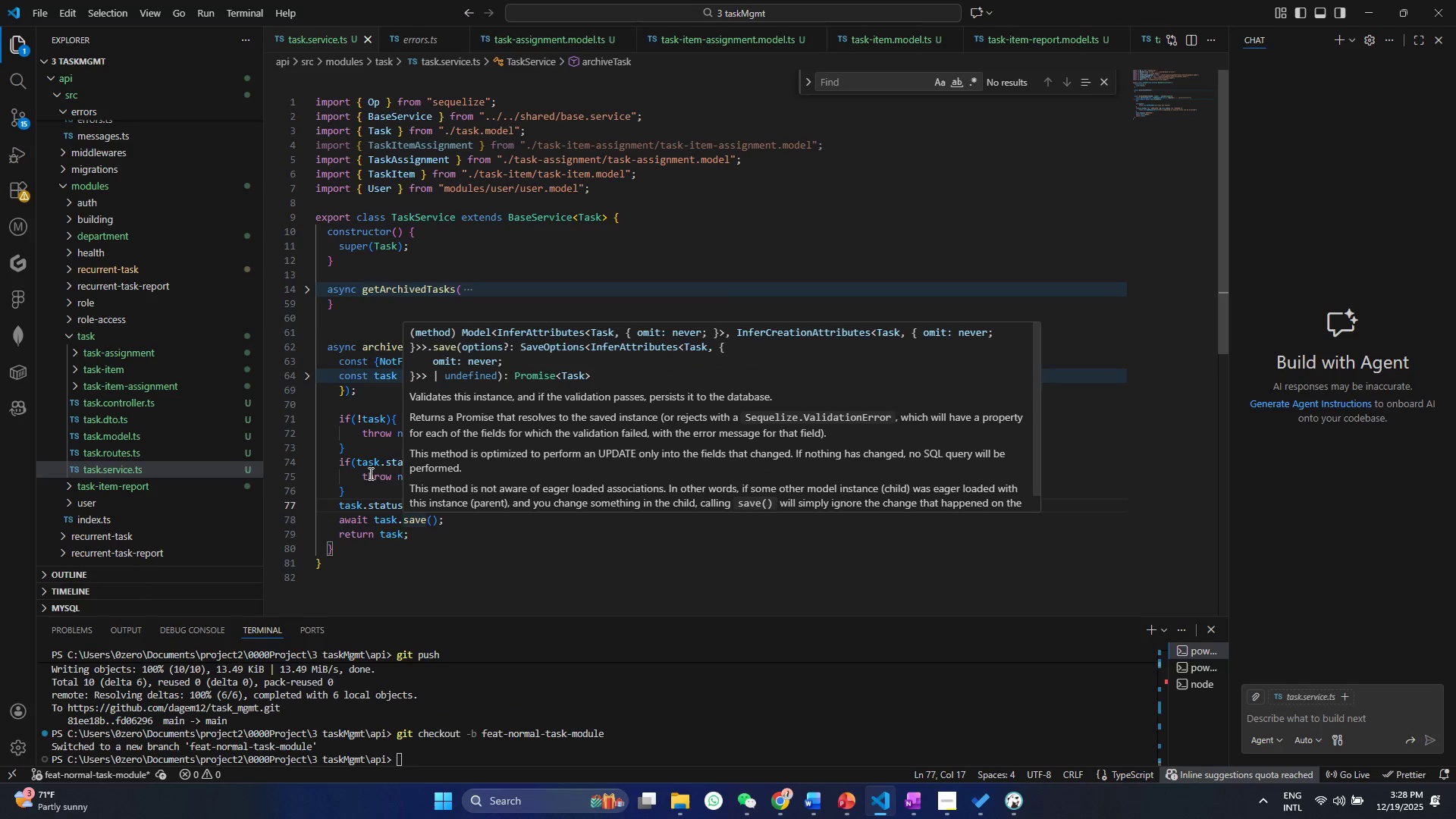 
left_click([350, 373])
 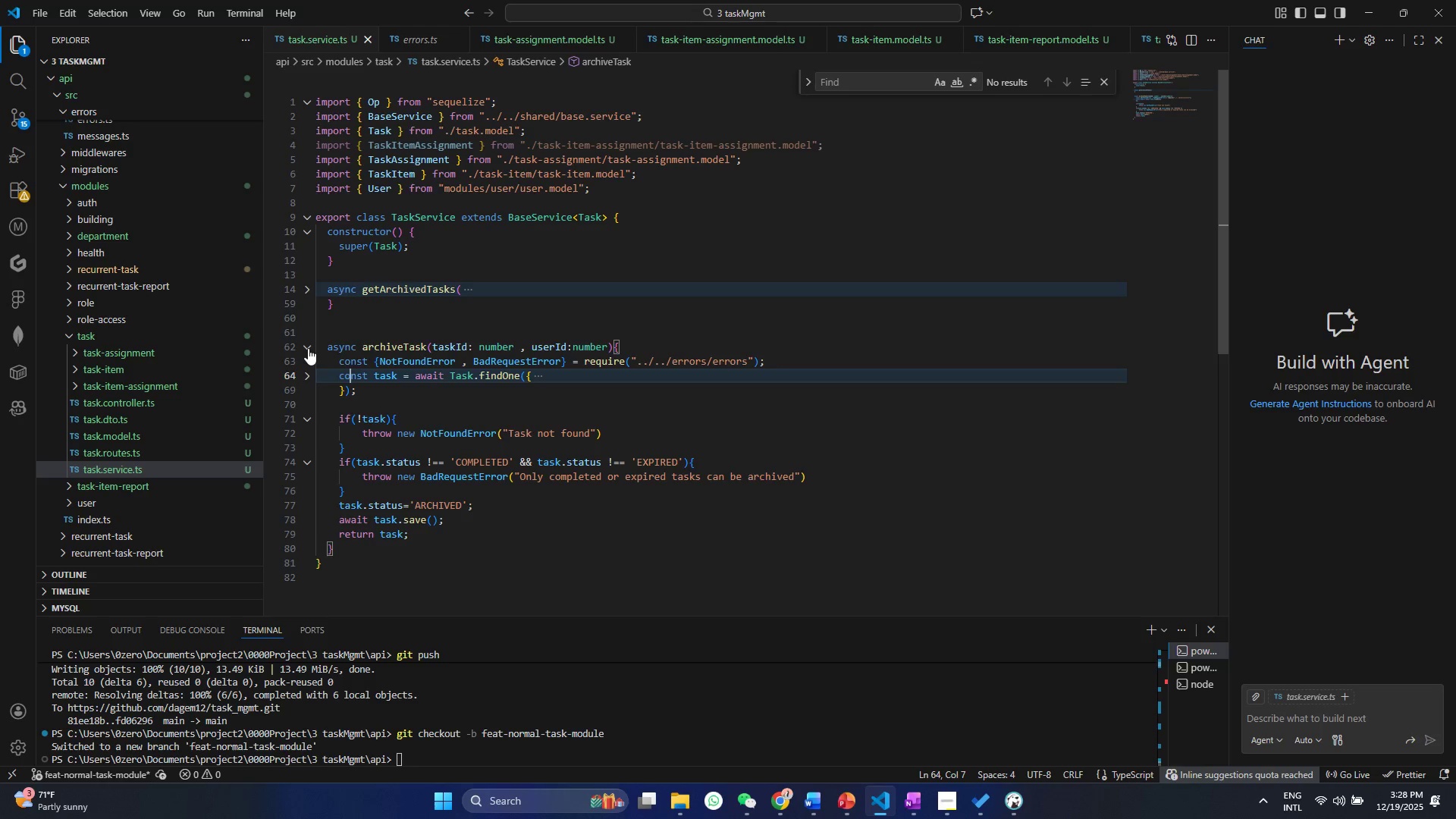 
left_click([308, 348])
 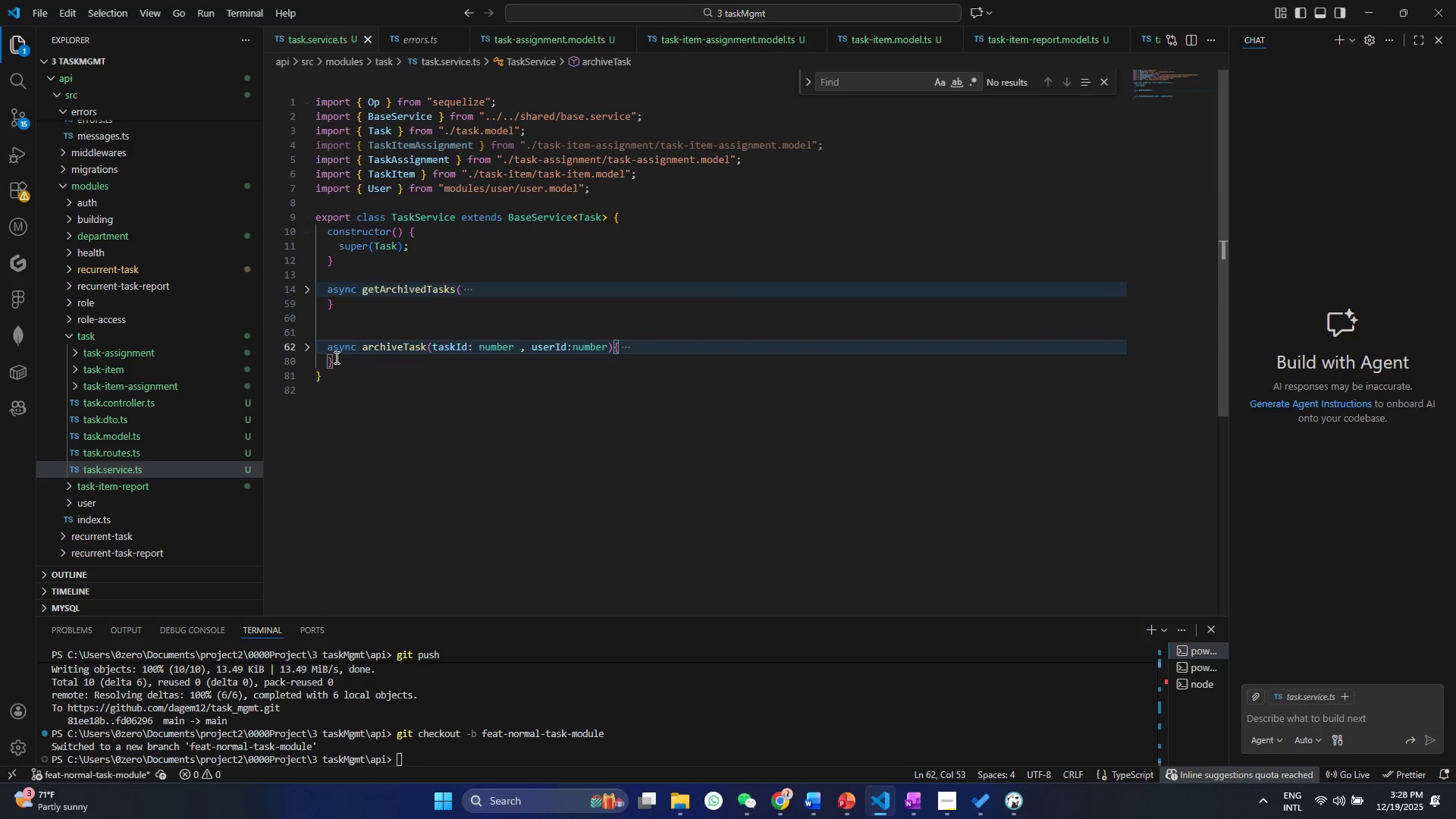 
key(Control+ControlLeft)
 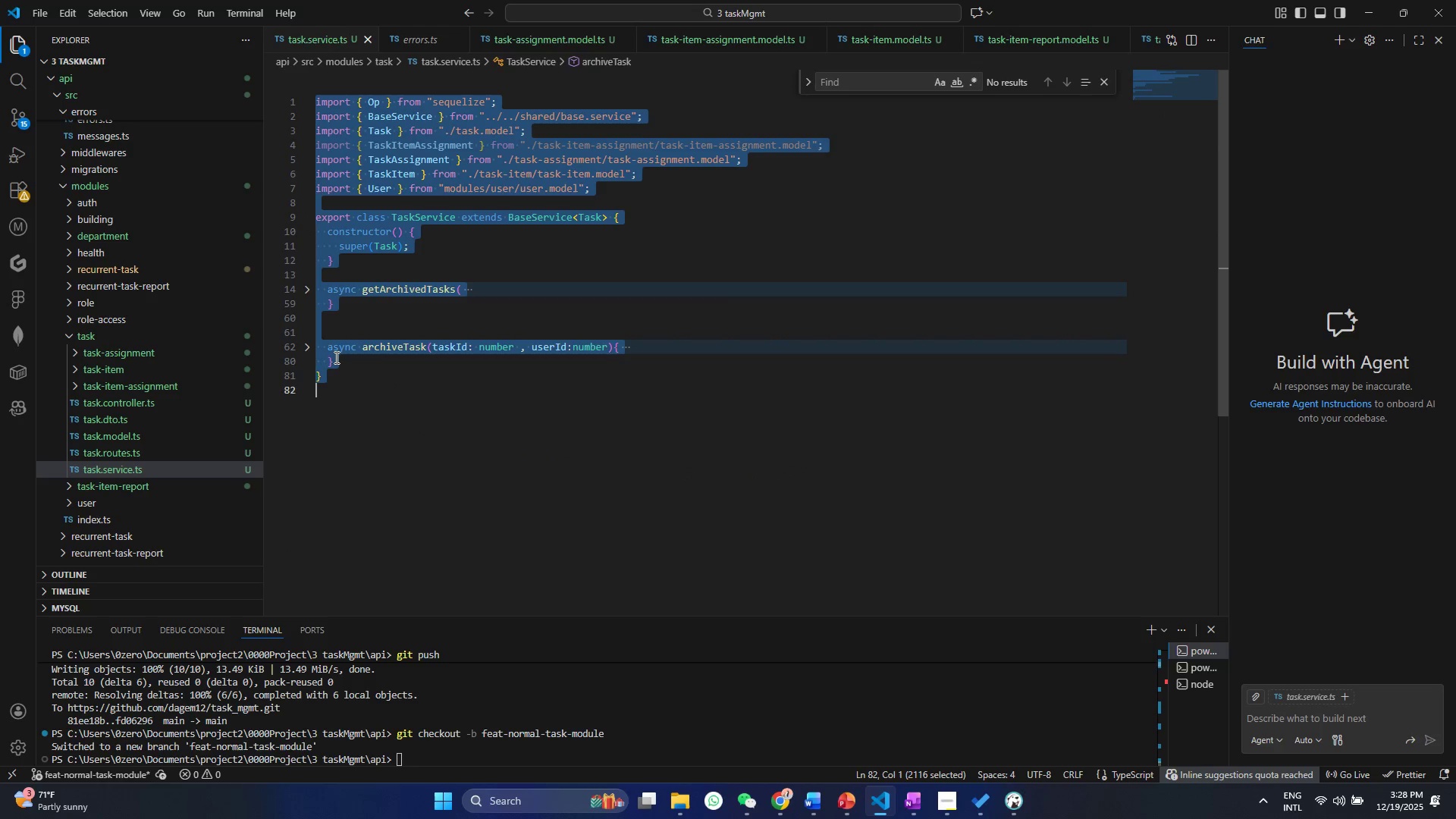 
key(Control+A)
 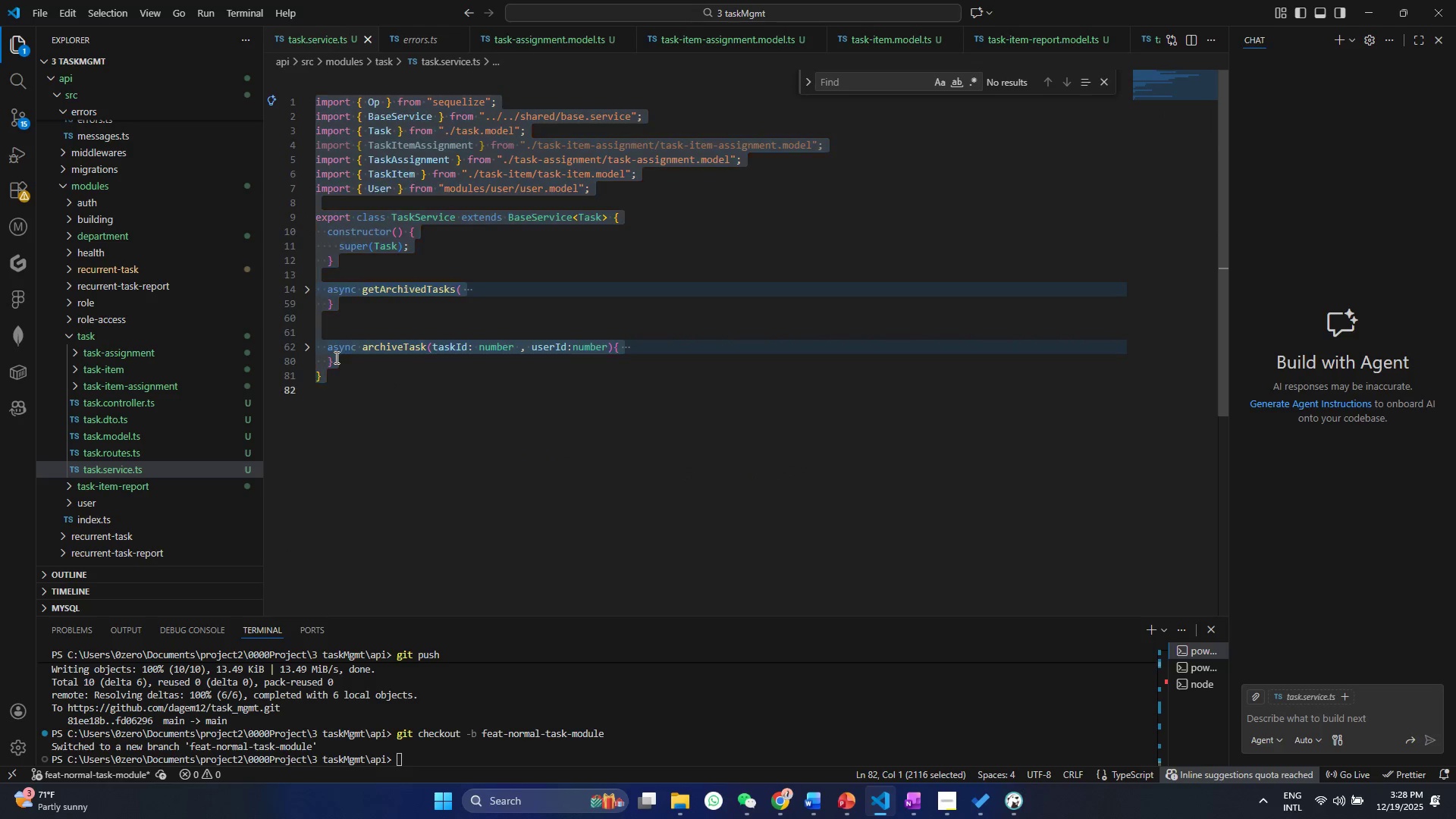 
right_click([335, 357])
 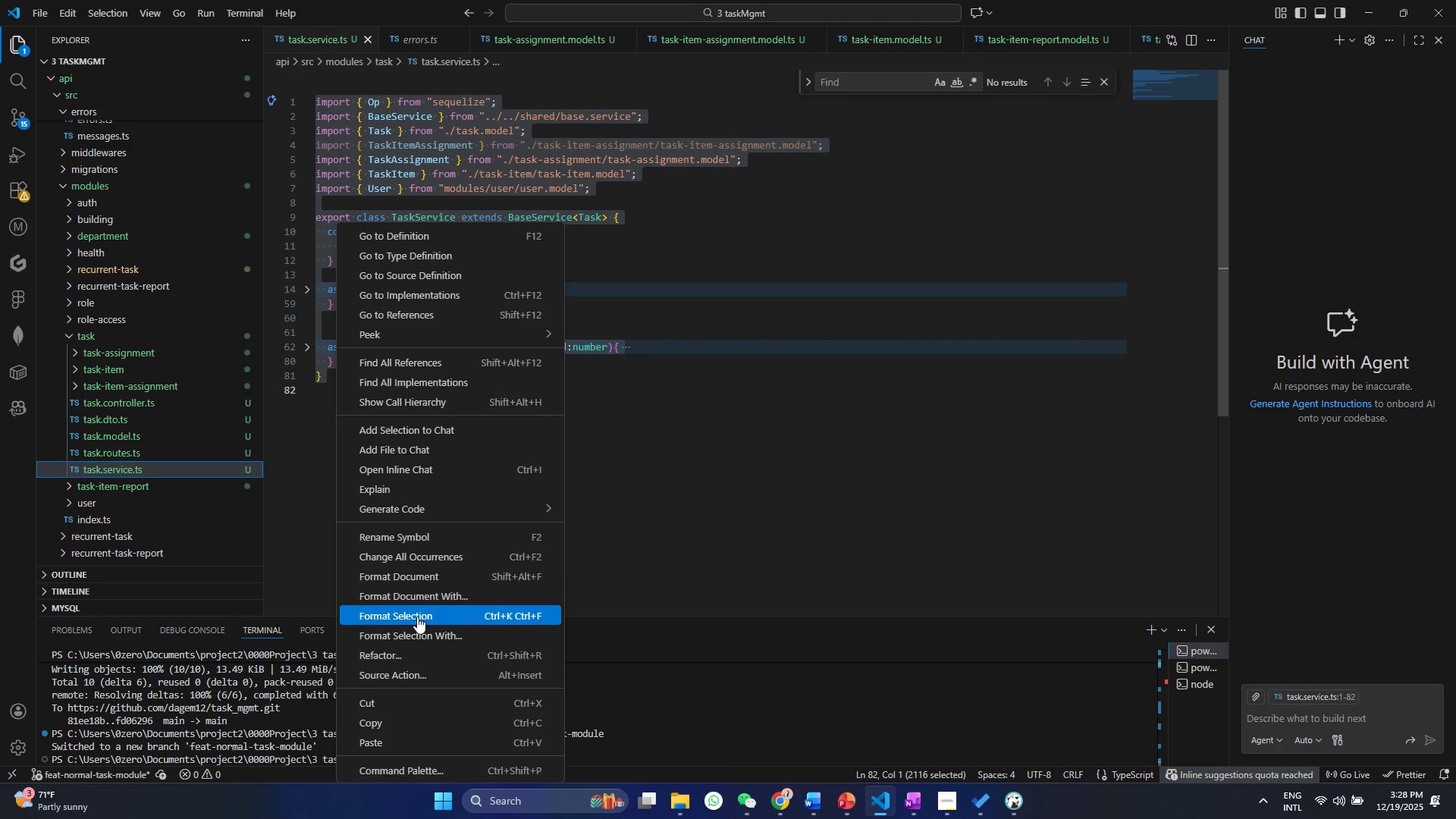 
left_click([417, 617])
 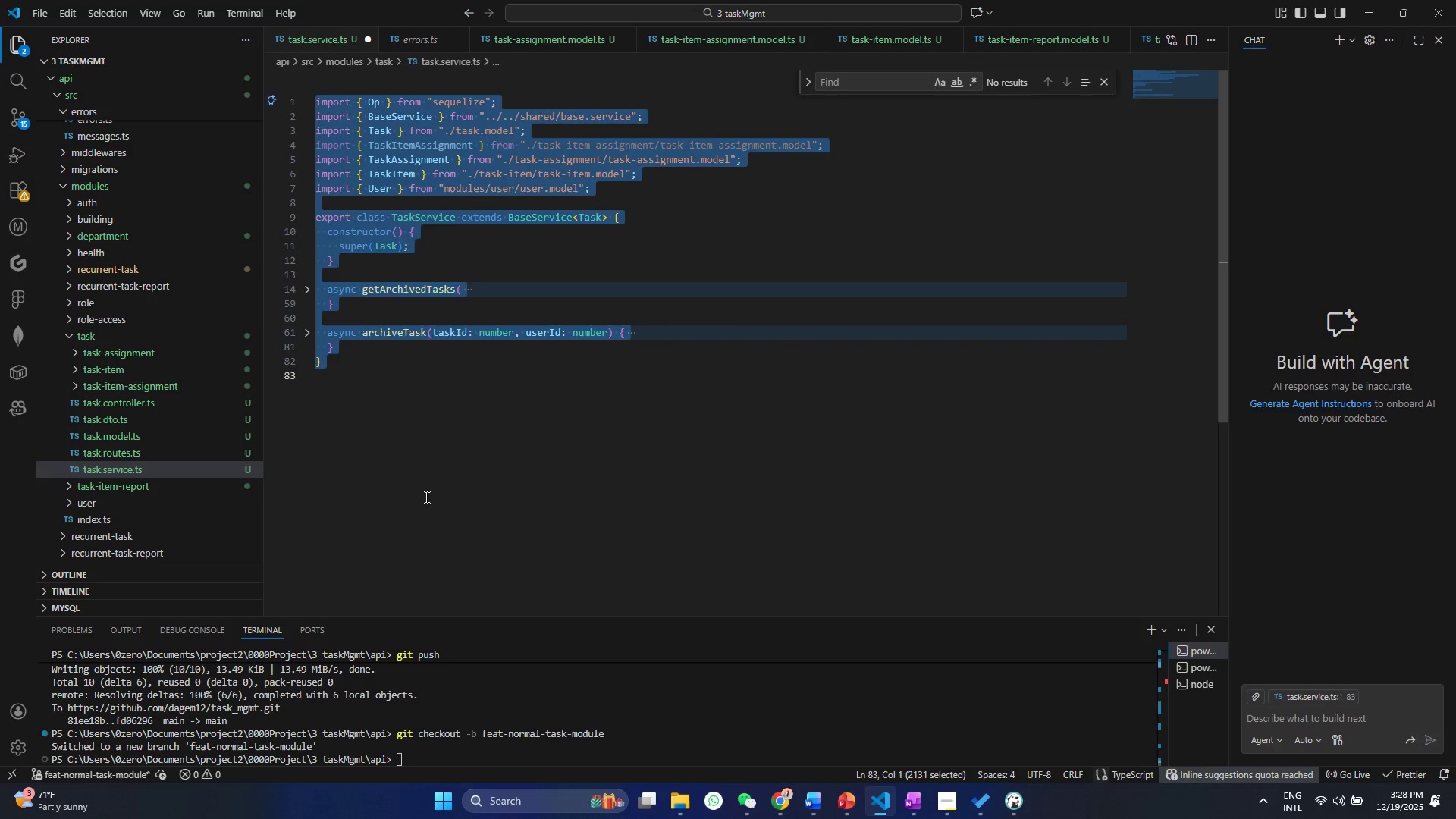 
left_click([425, 490])
 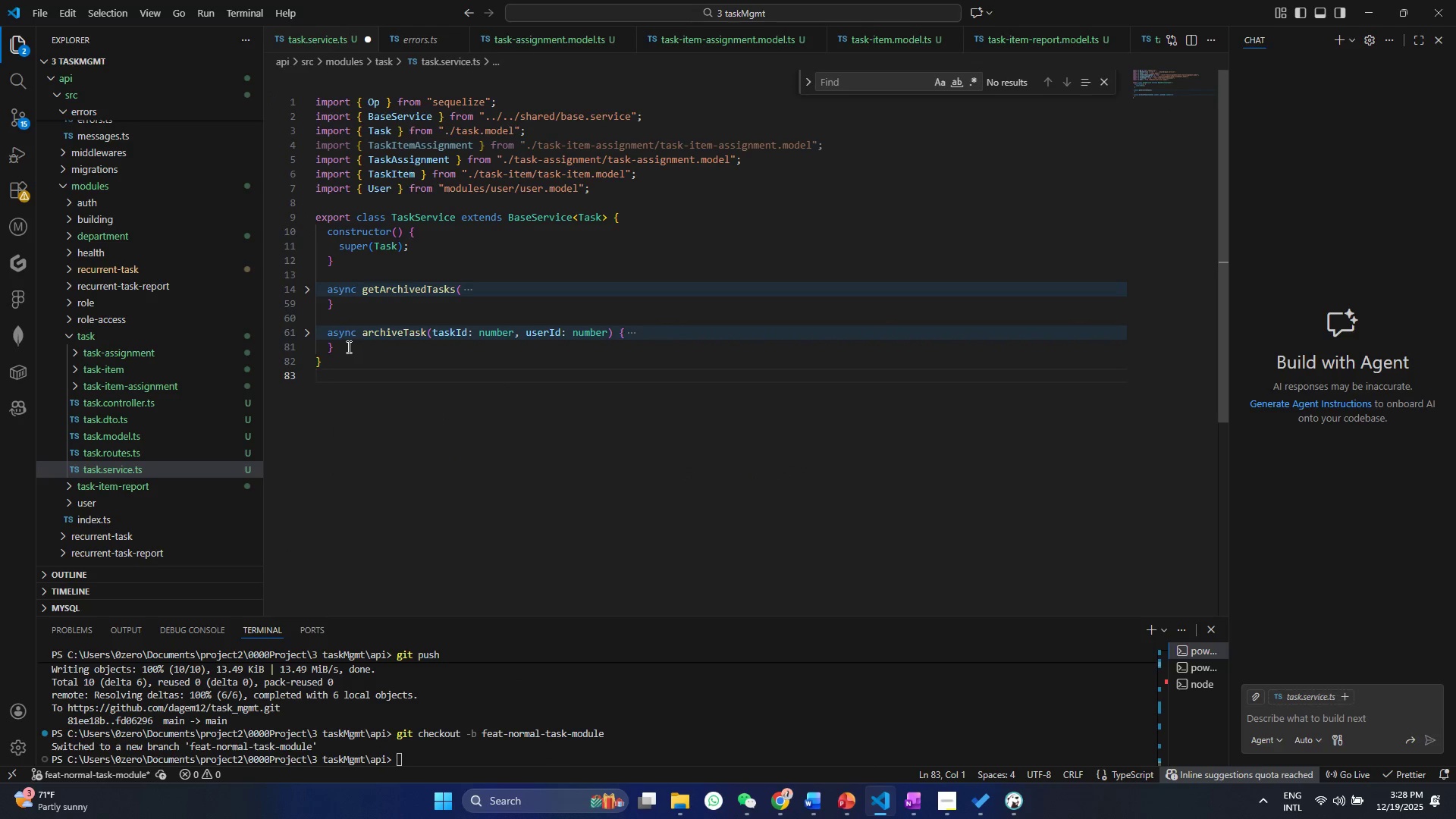 
left_click([347, 347])
 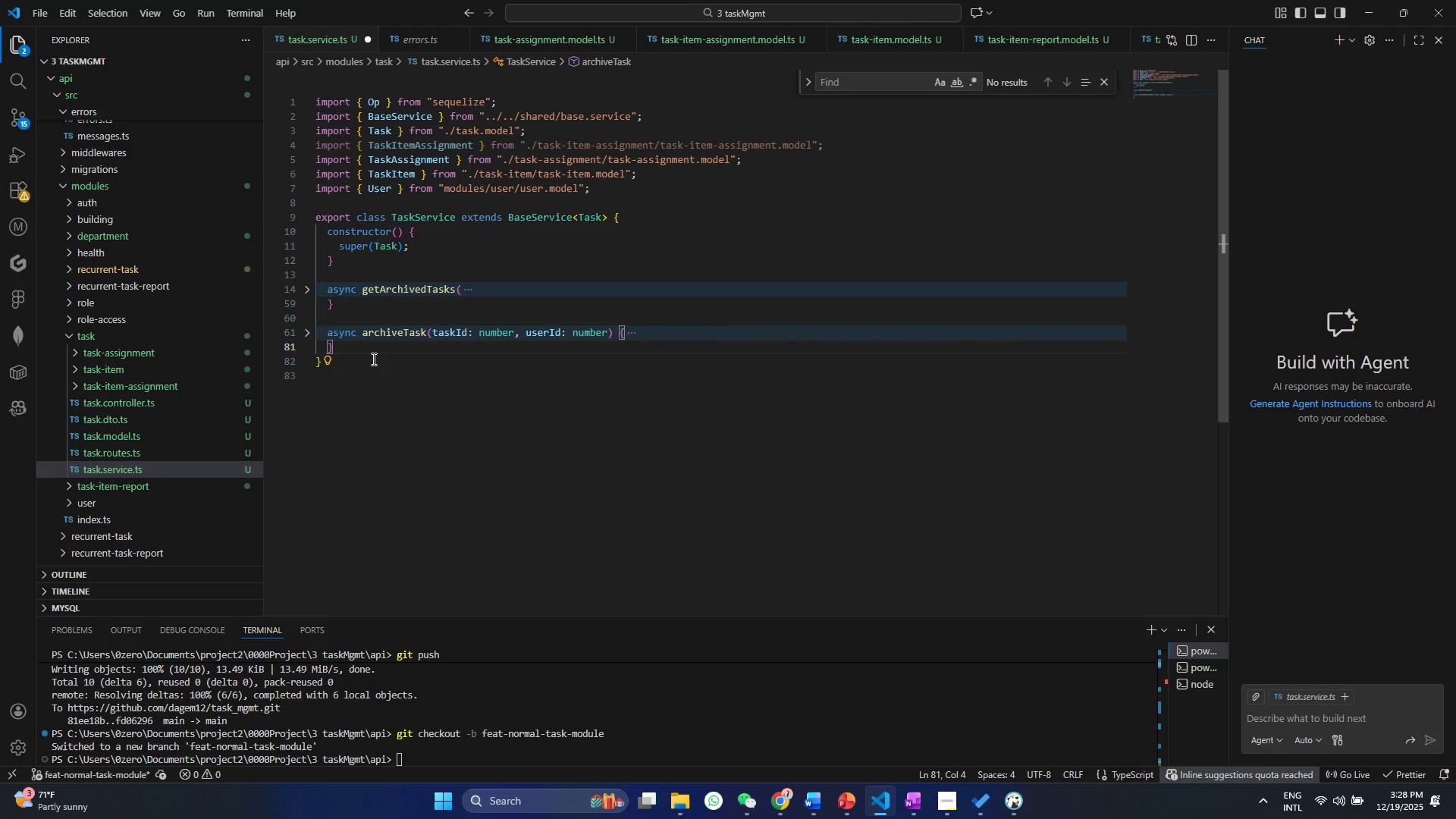 
key(Enter)
 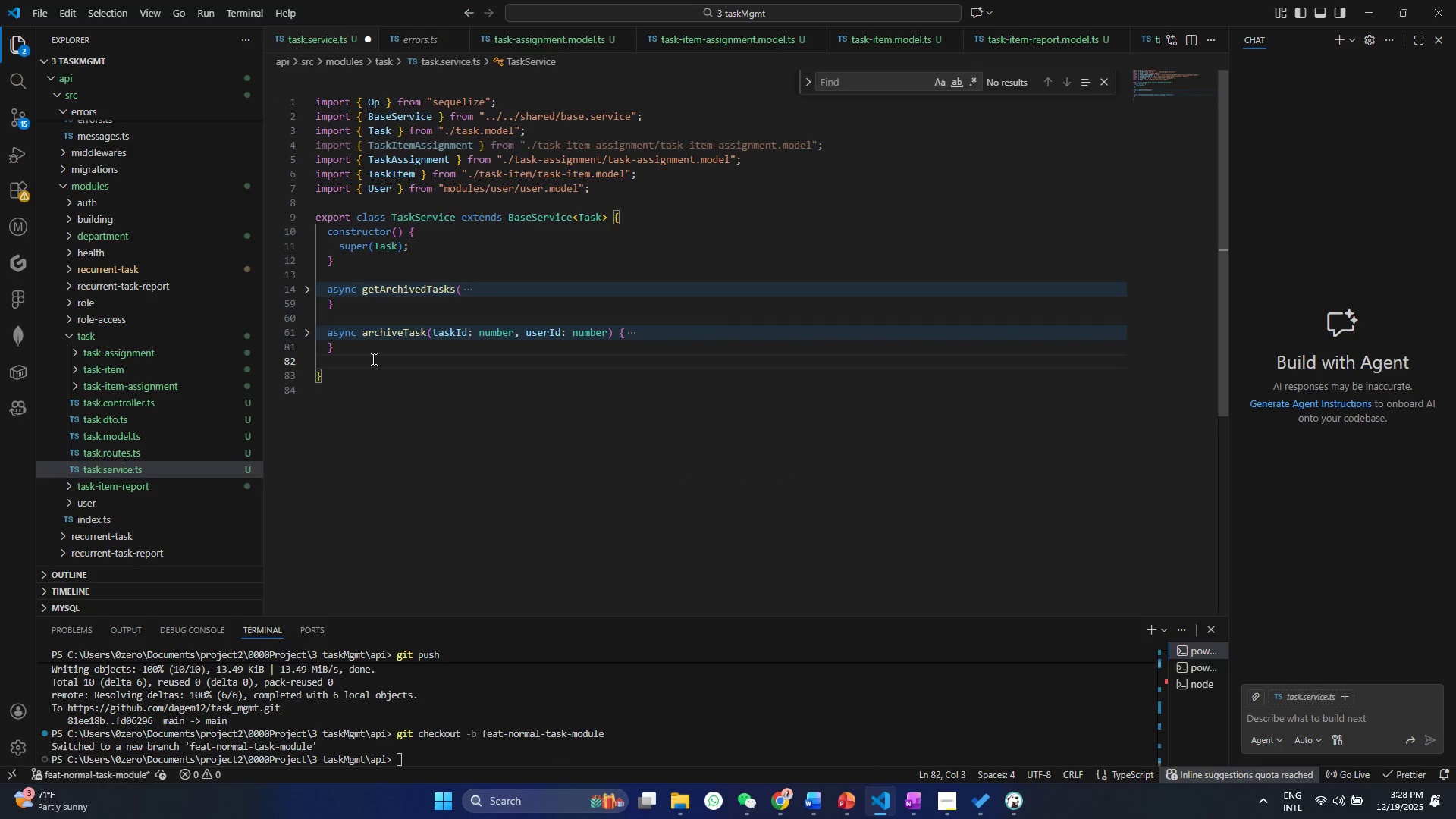 
key(Enter)
 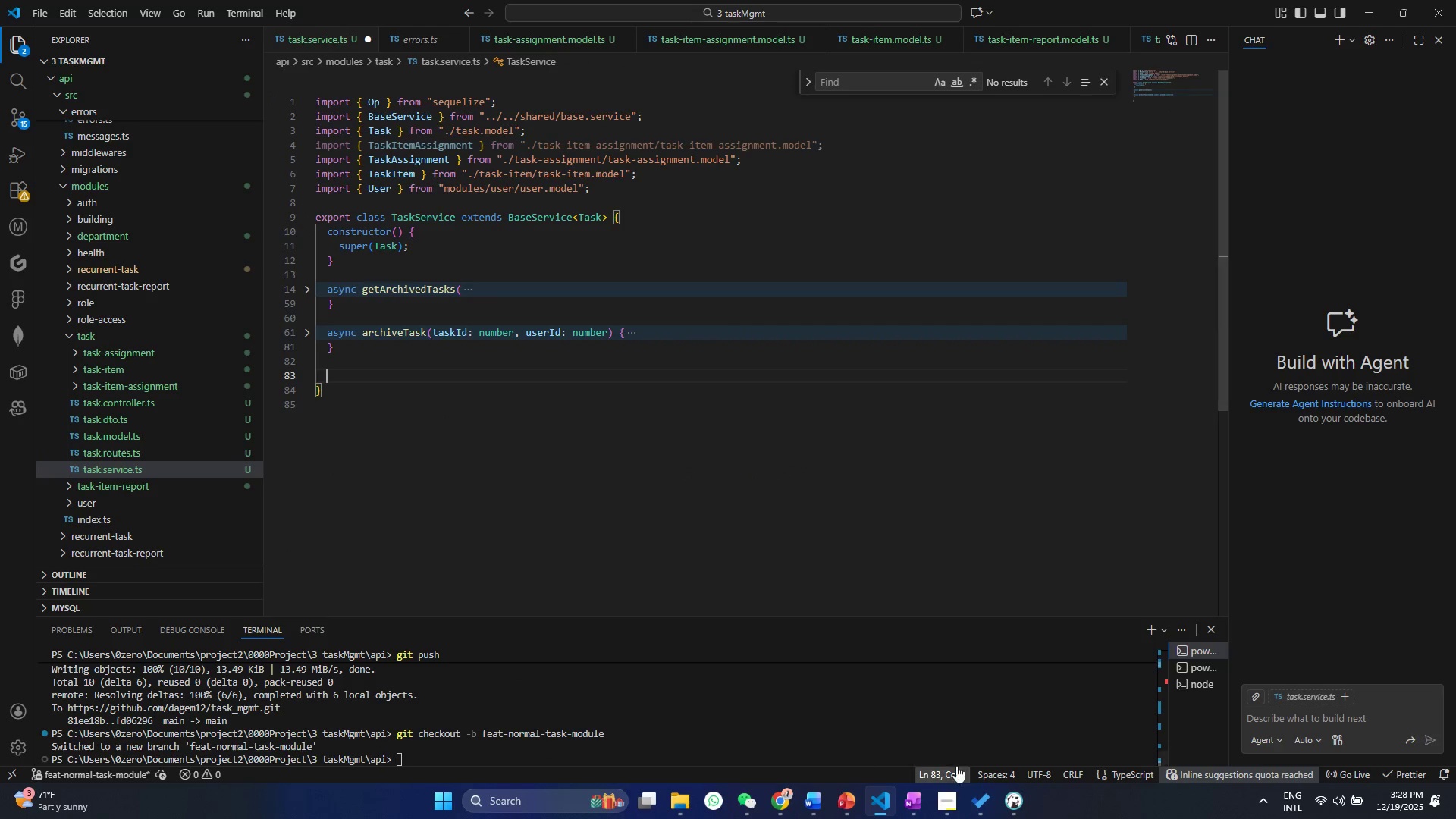 
left_click([966, 794])
 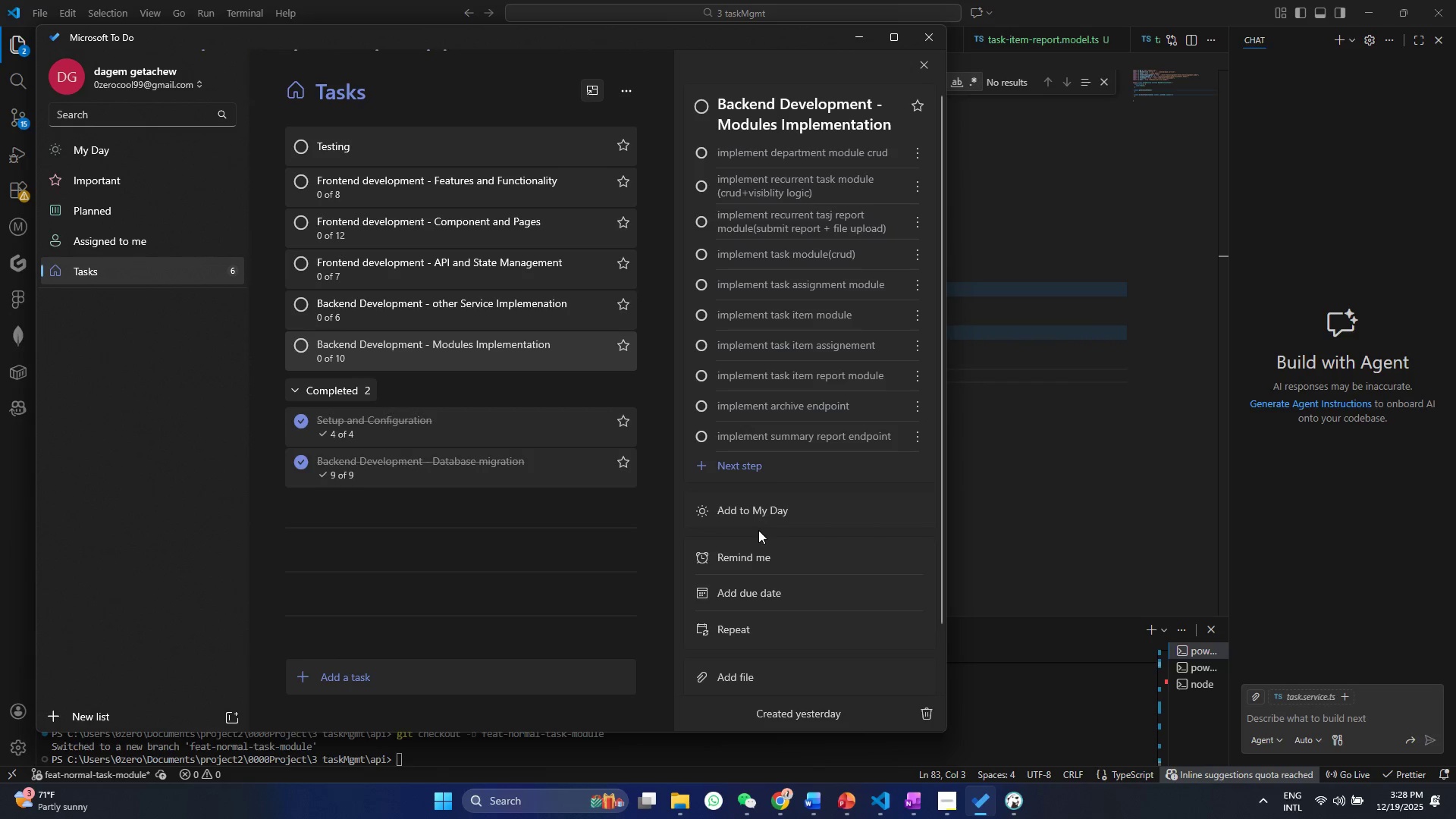 
wait(6.77)
 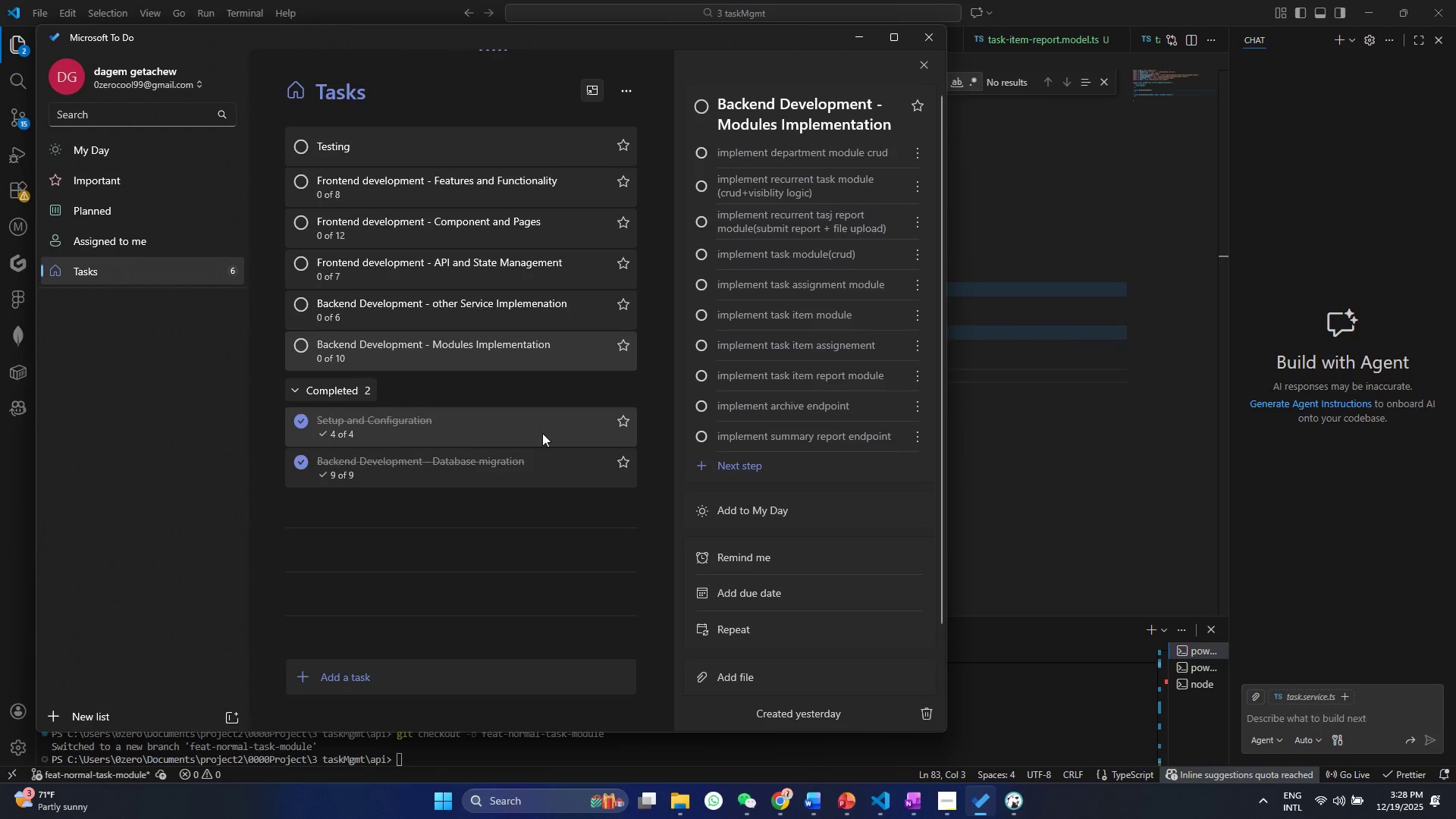 
left_click([708, 184])
 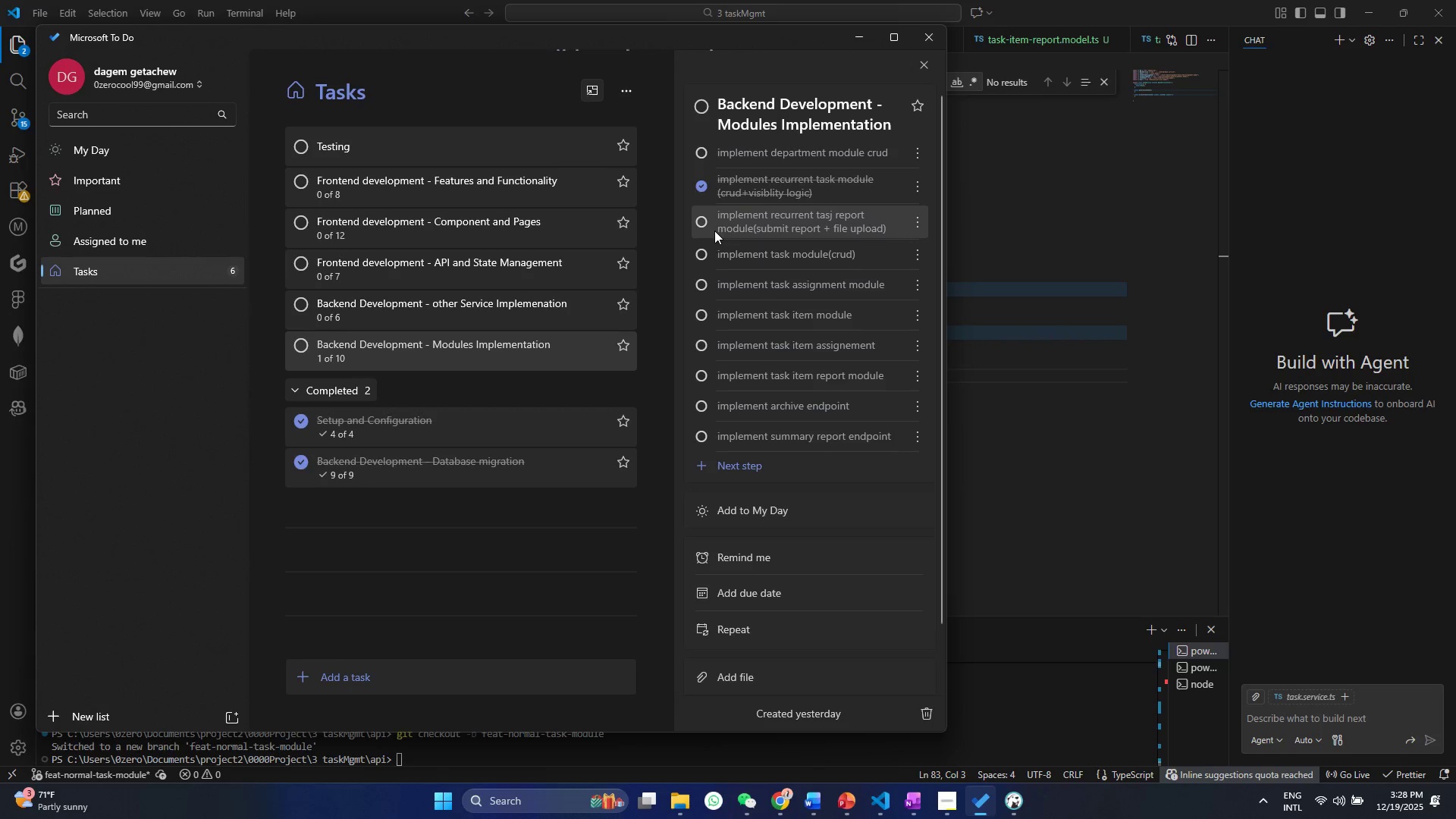 
left_click([714, 231])
 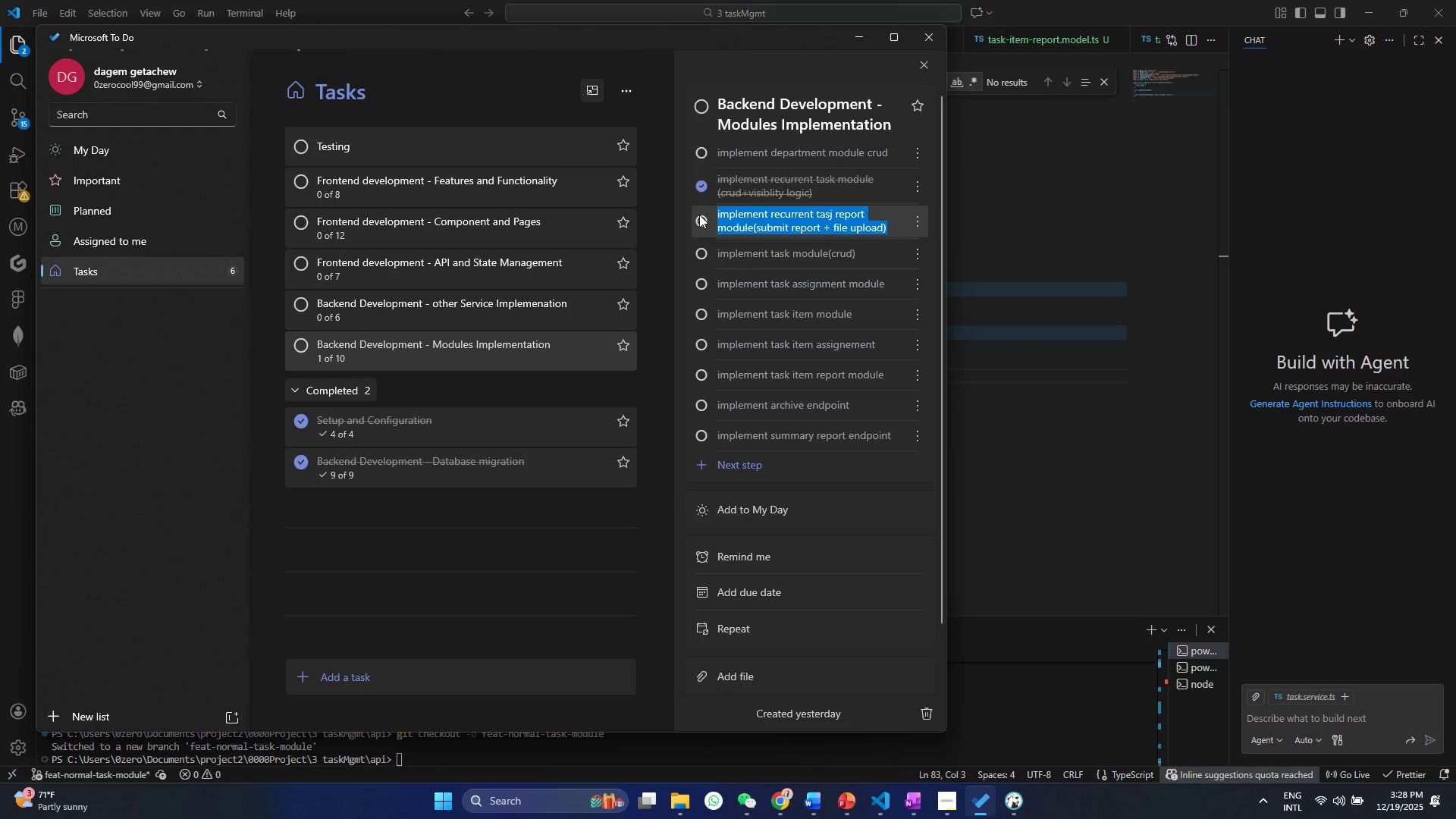 
left_click([700, 221])
 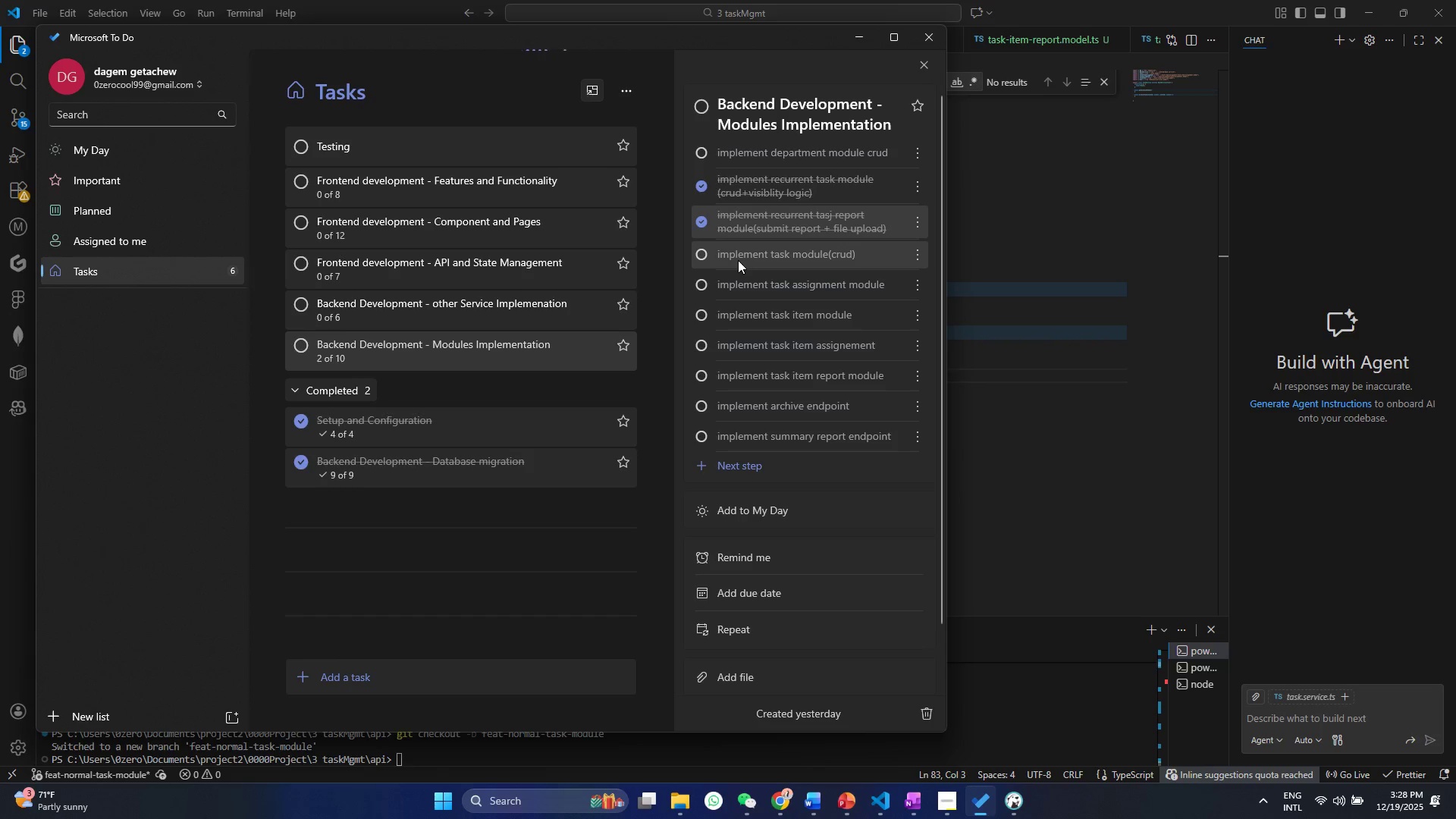 
wait(6.75)
 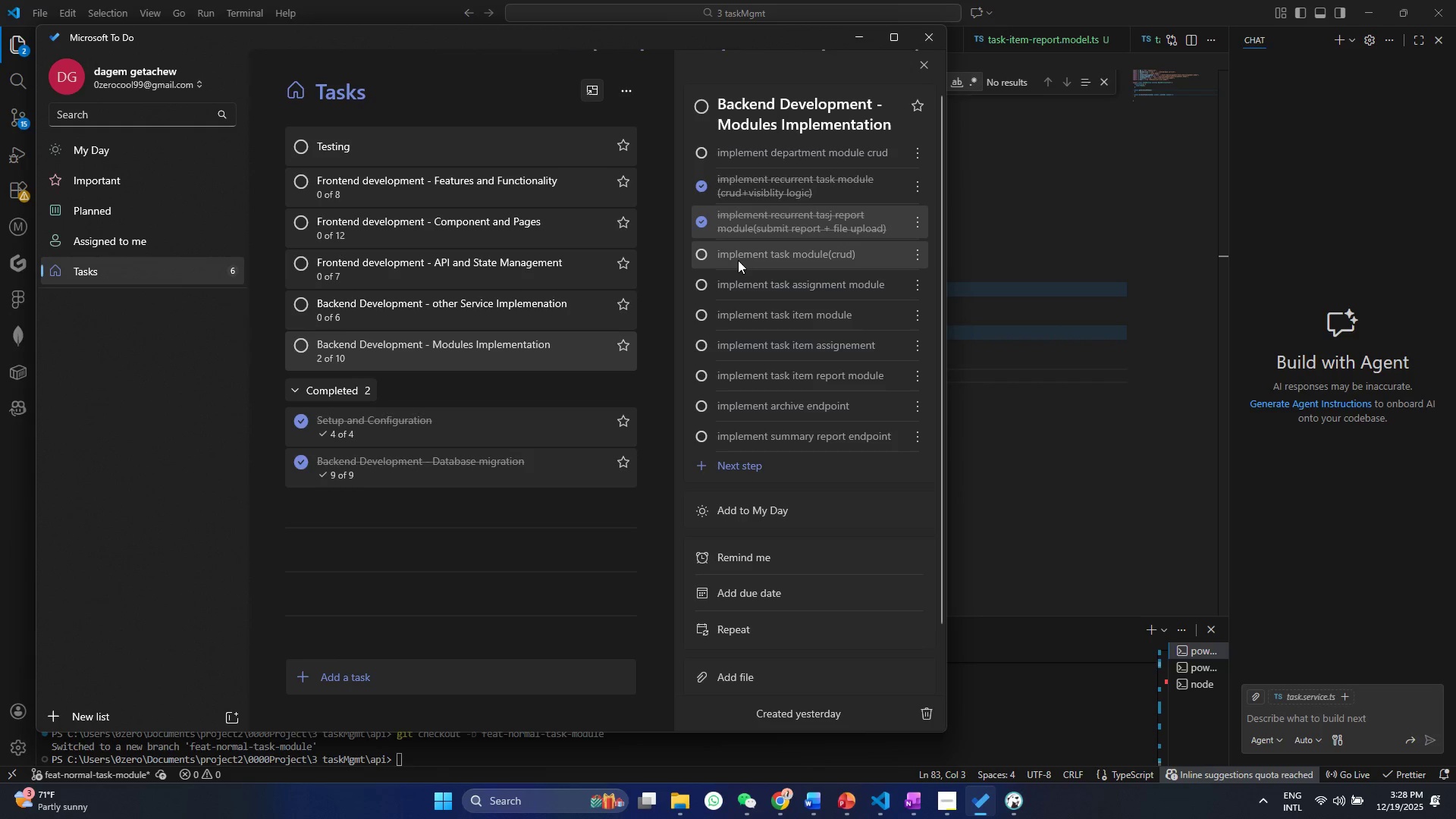 
left_click([704, 280])
 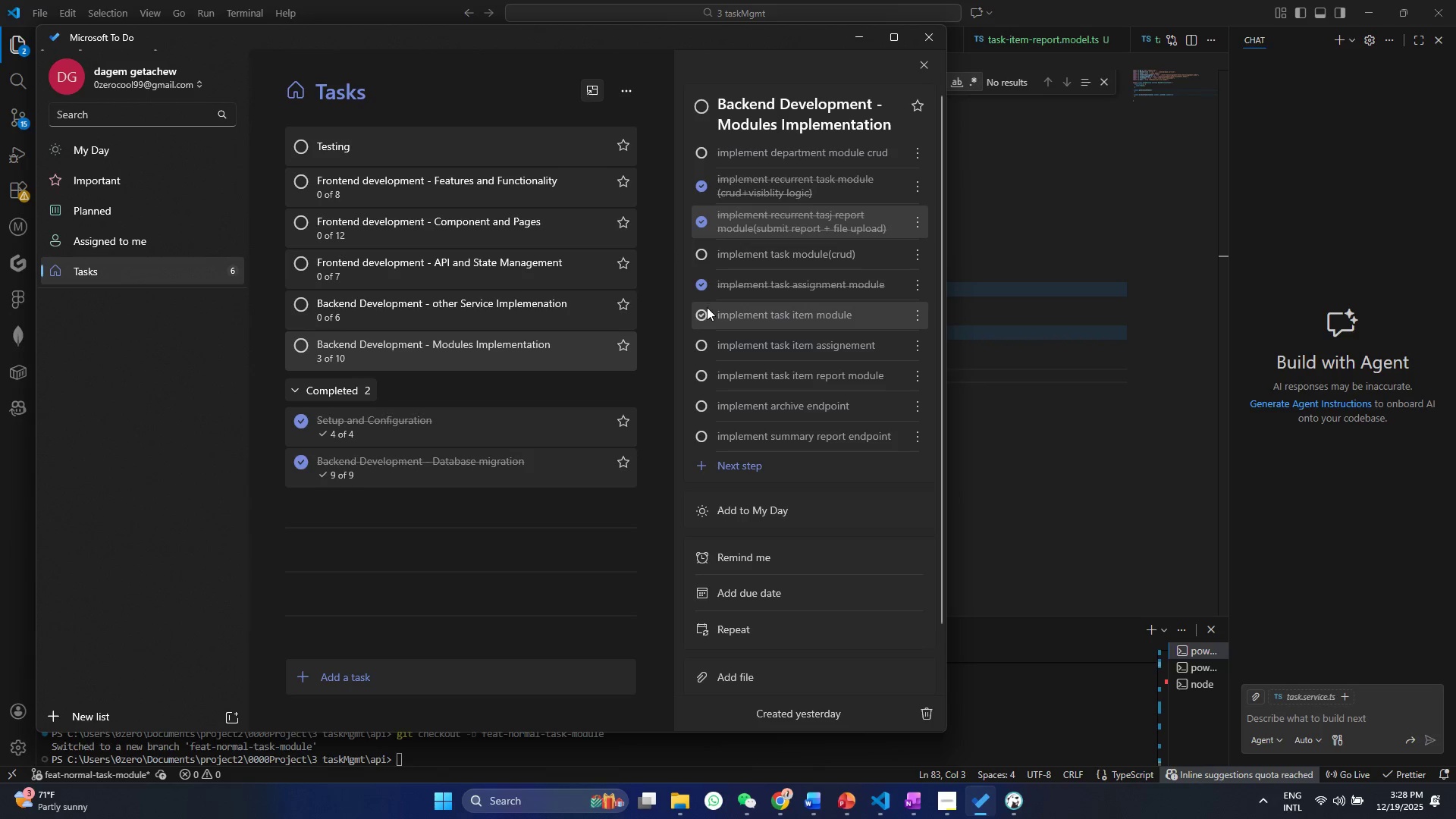 
left_click([707, 307])
 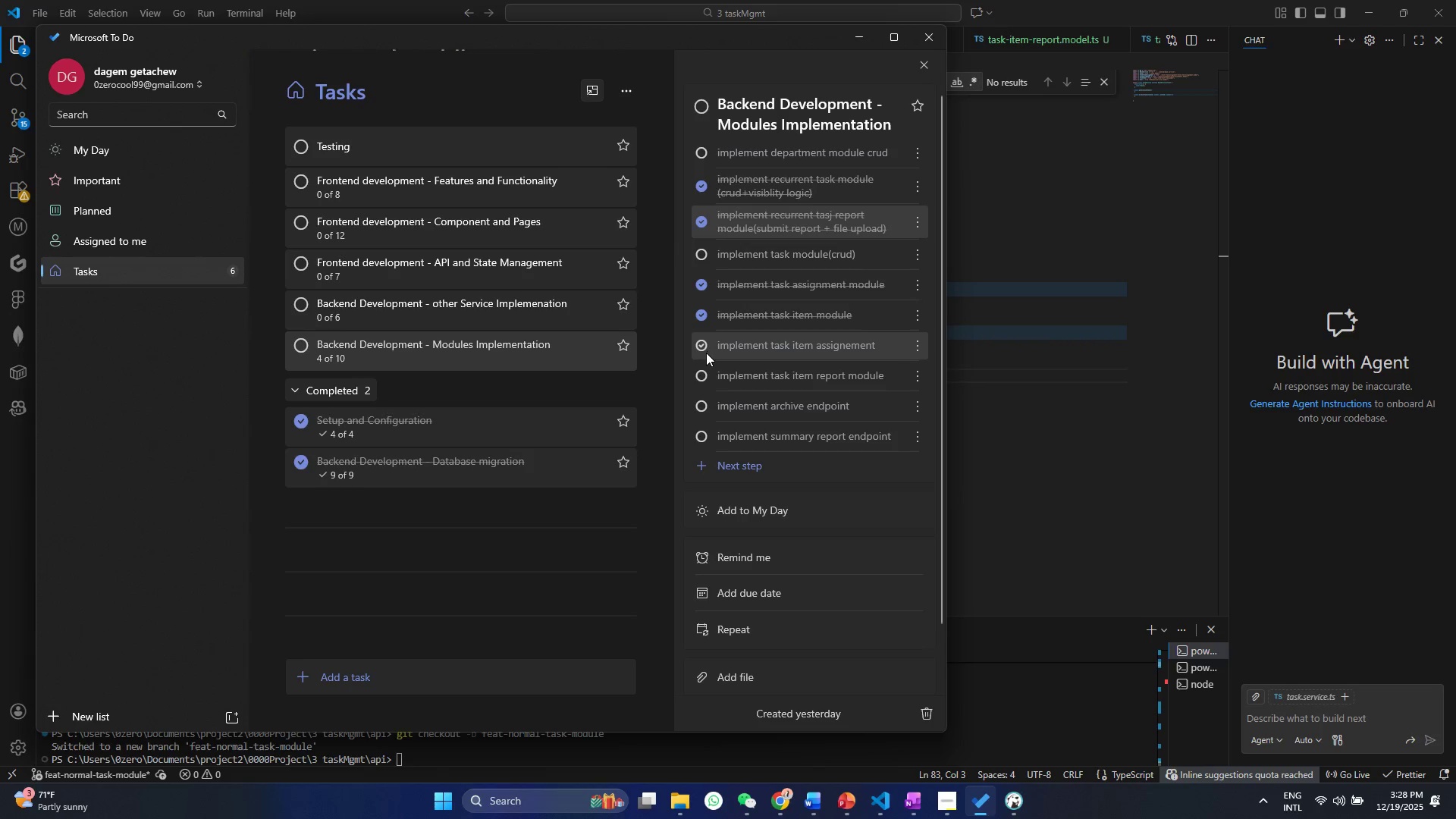 
left_click([706, 353])
 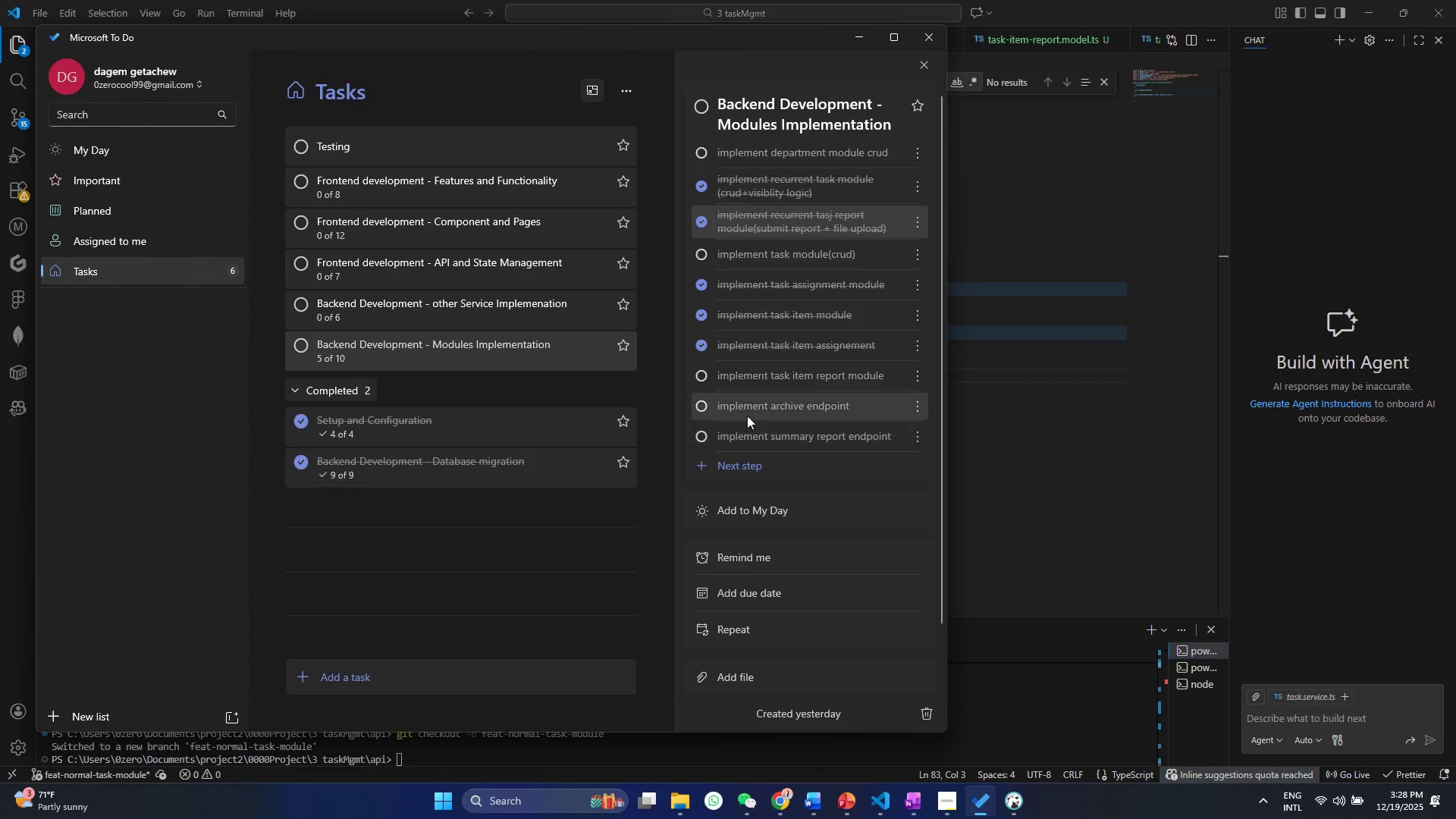 
mouse_move([751, 399])
 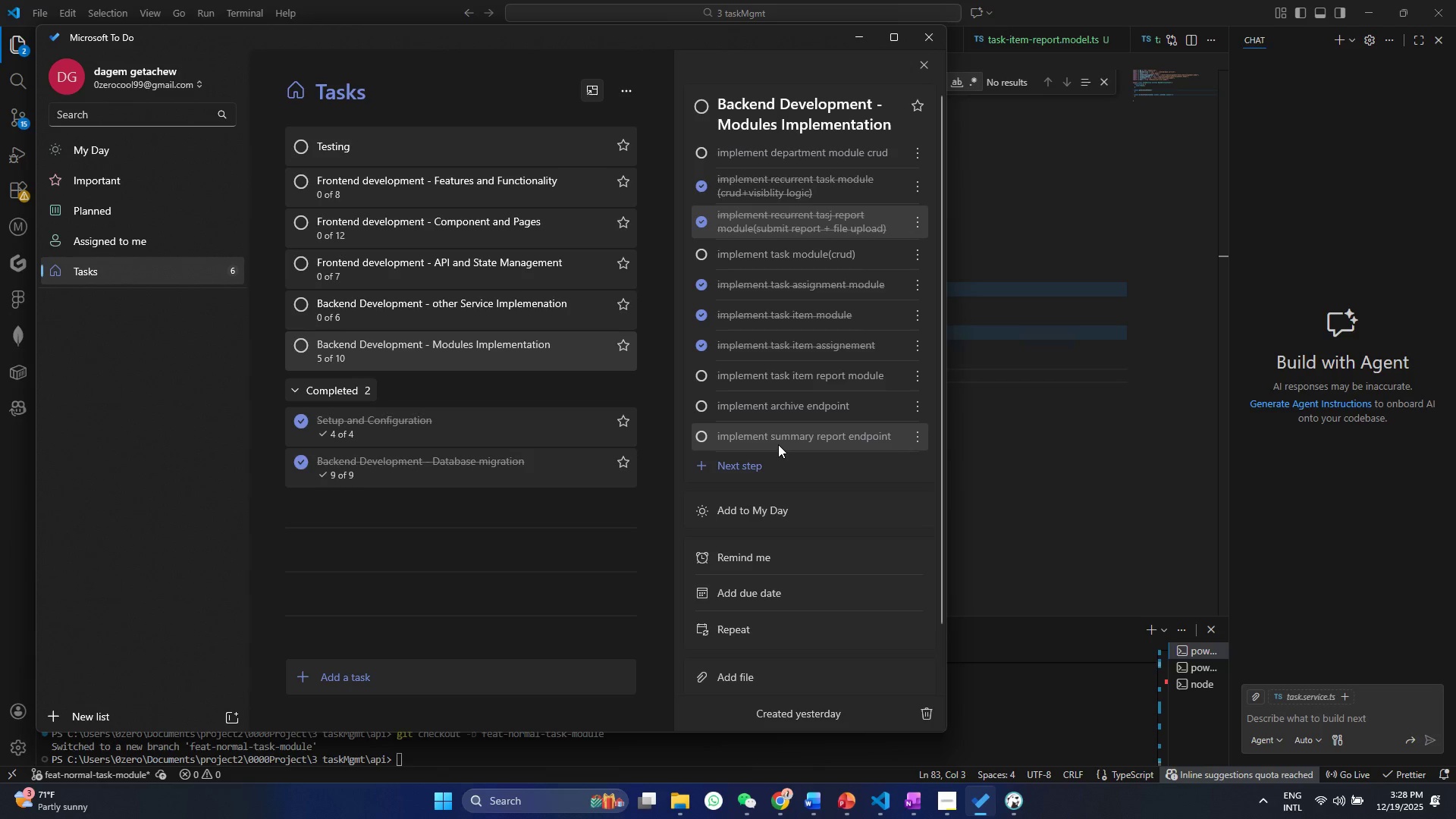 
scroll: coordinate [778, 445], scroll_direction: down, amount: 2.0
 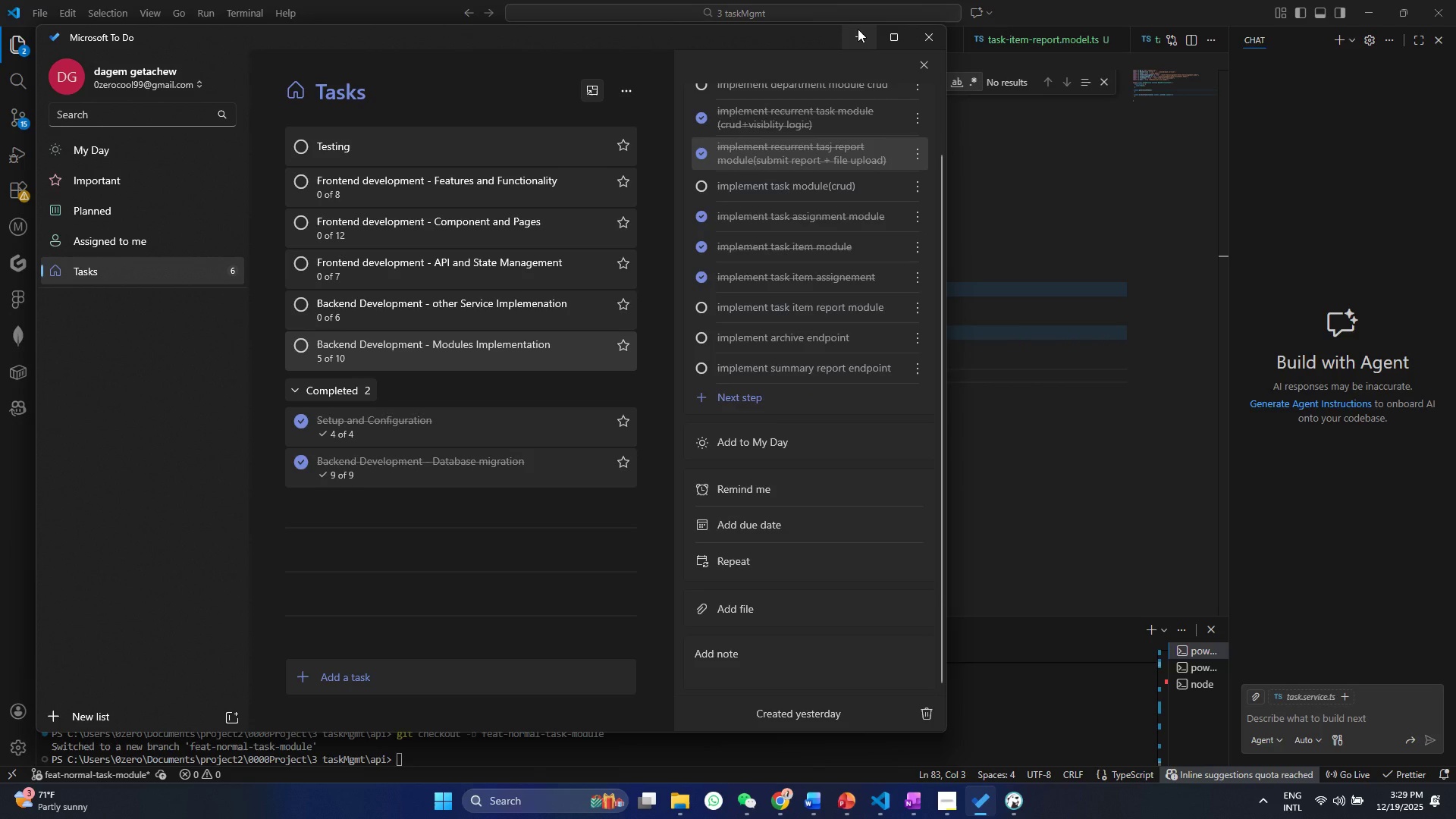 
left_click([858, 29])
 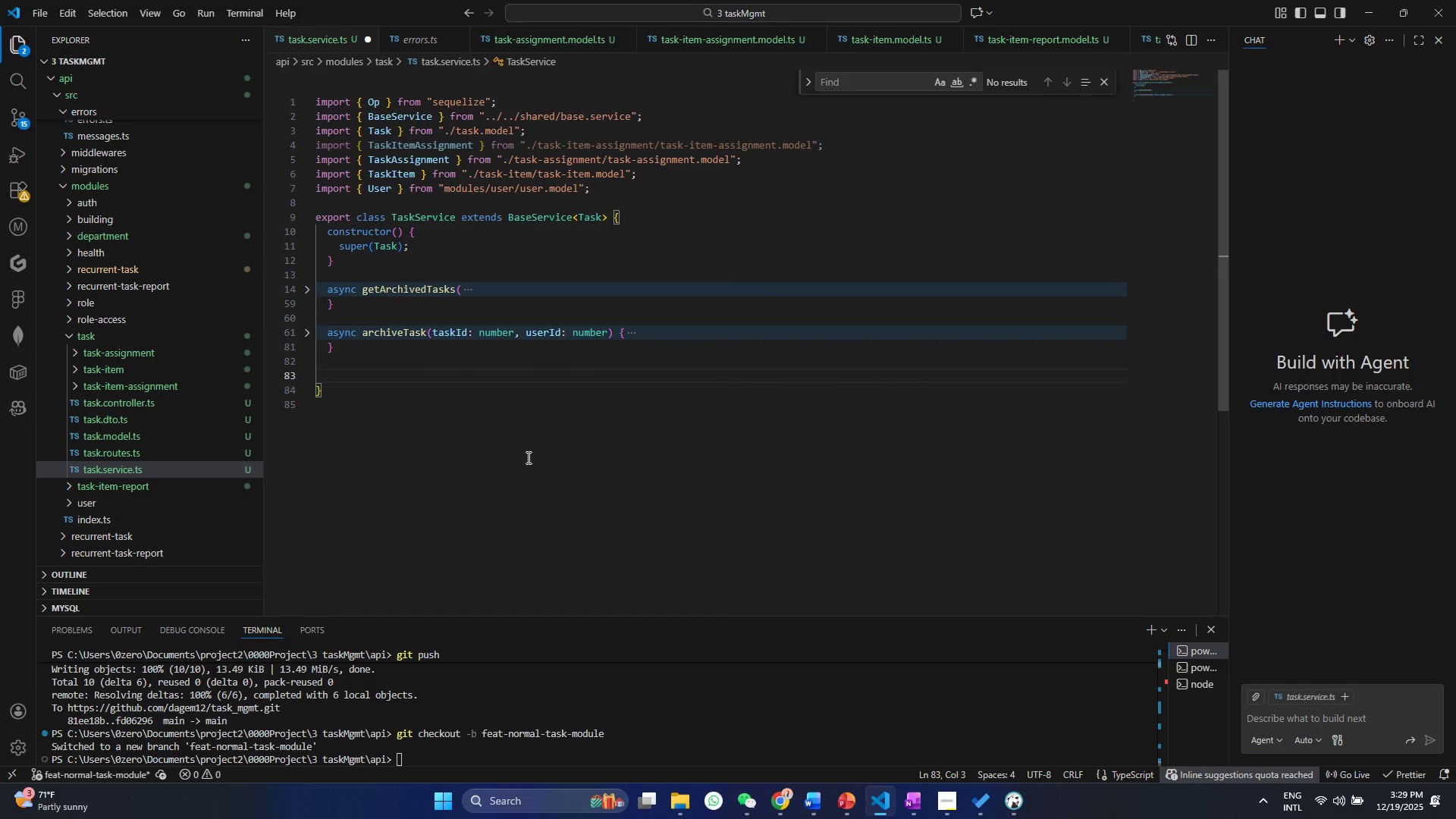 
type(asy)
 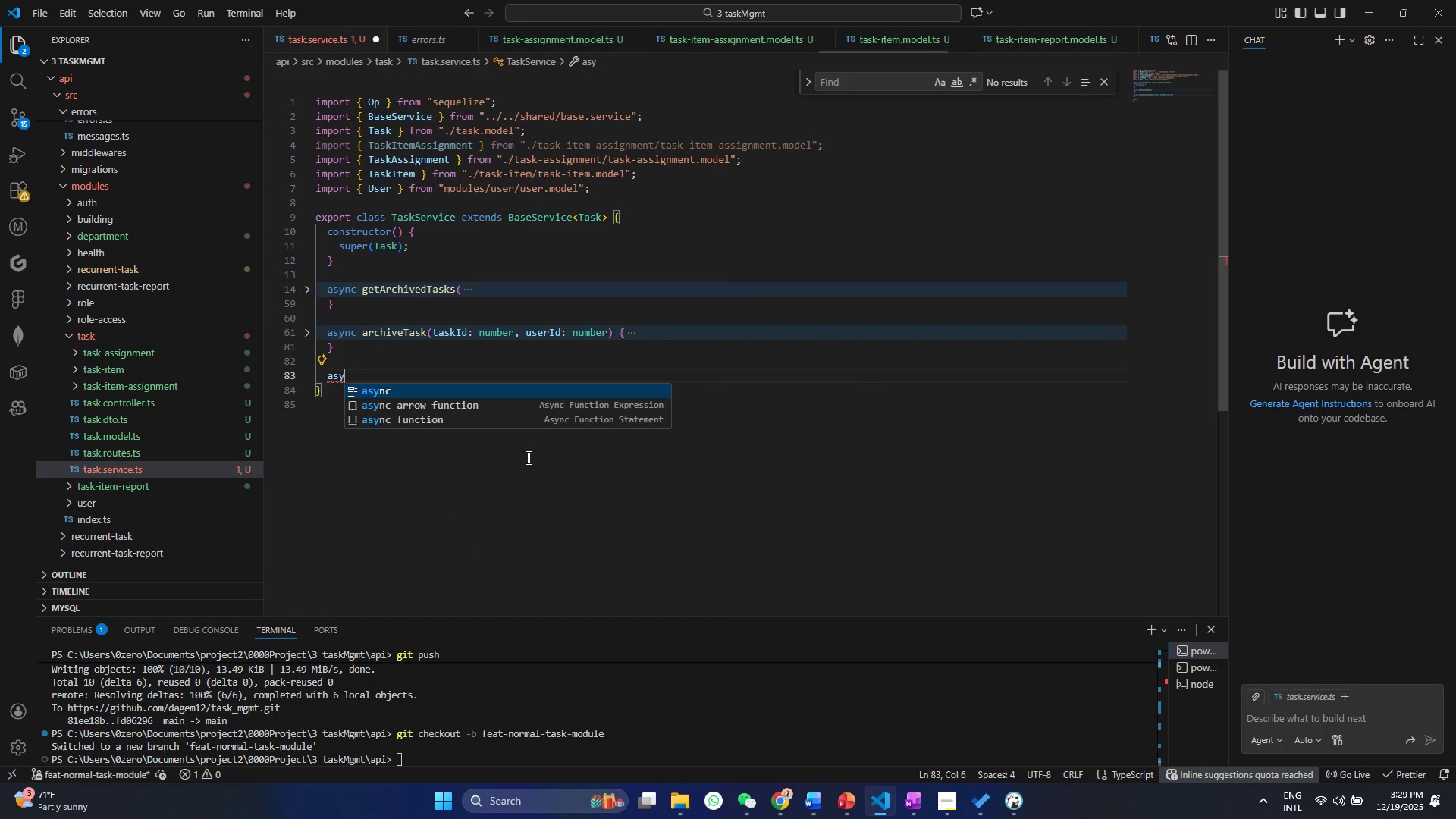 
key(Enter)
 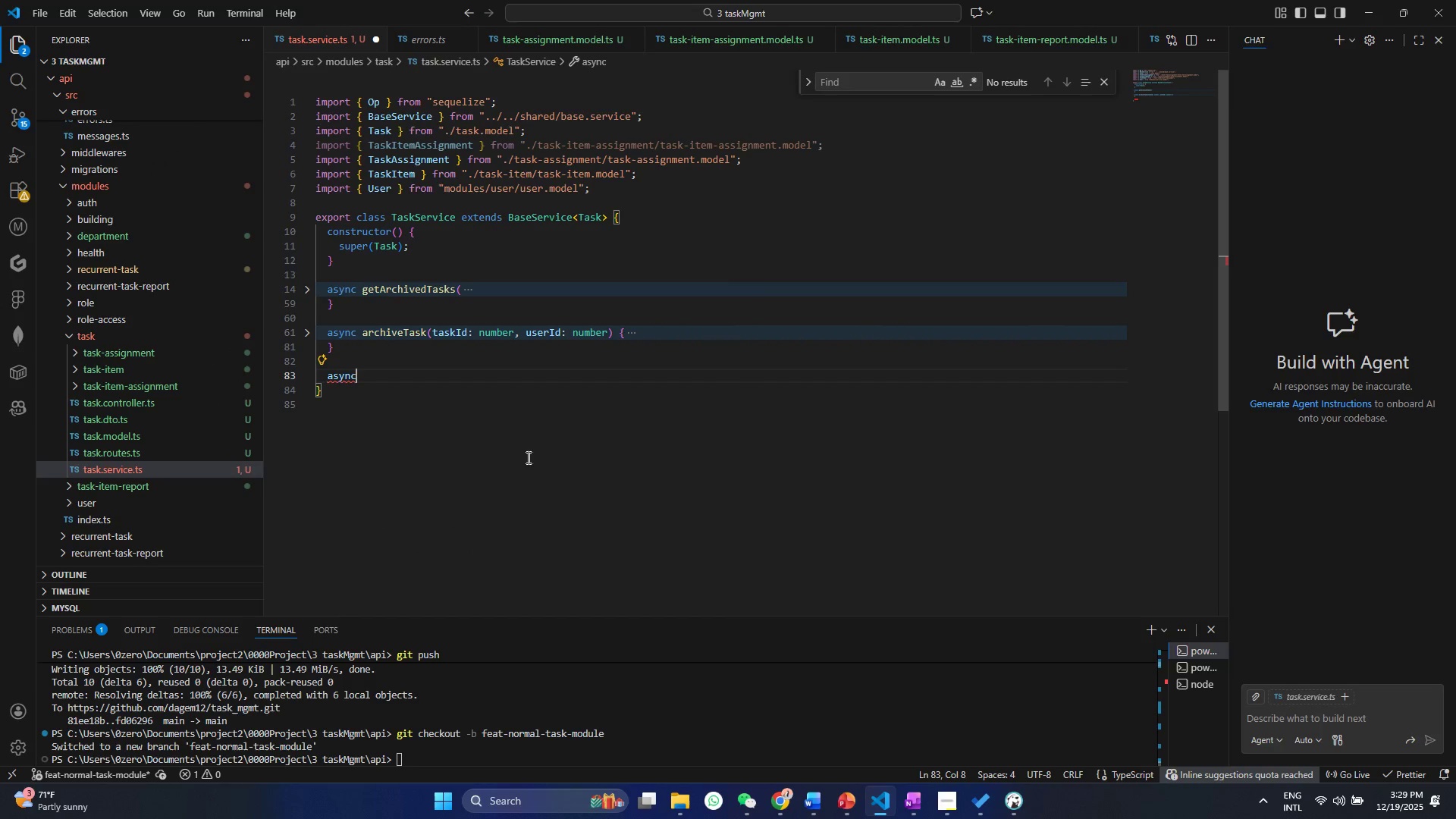 
type( getSummaryReport()
 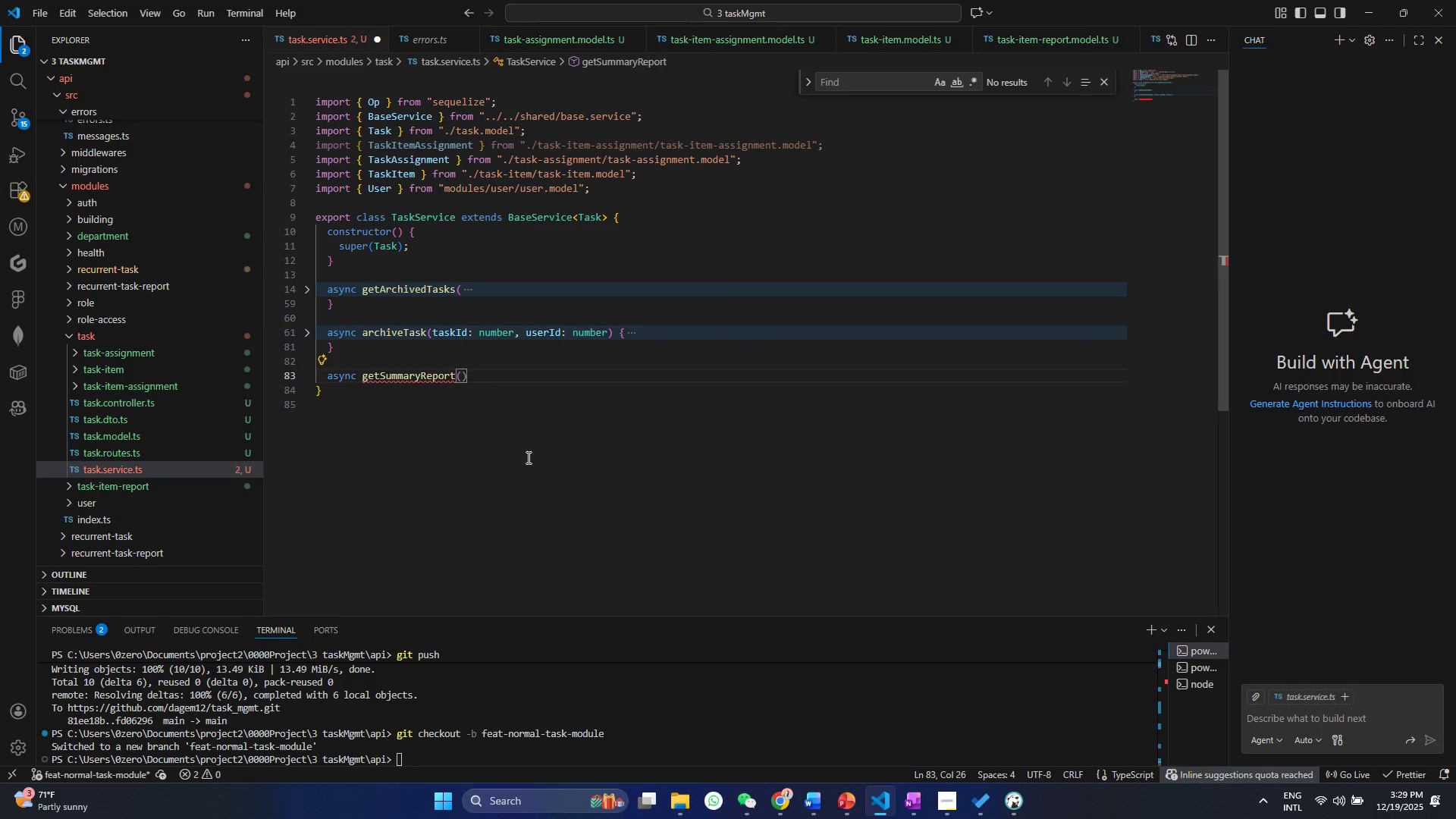 
type(user)
 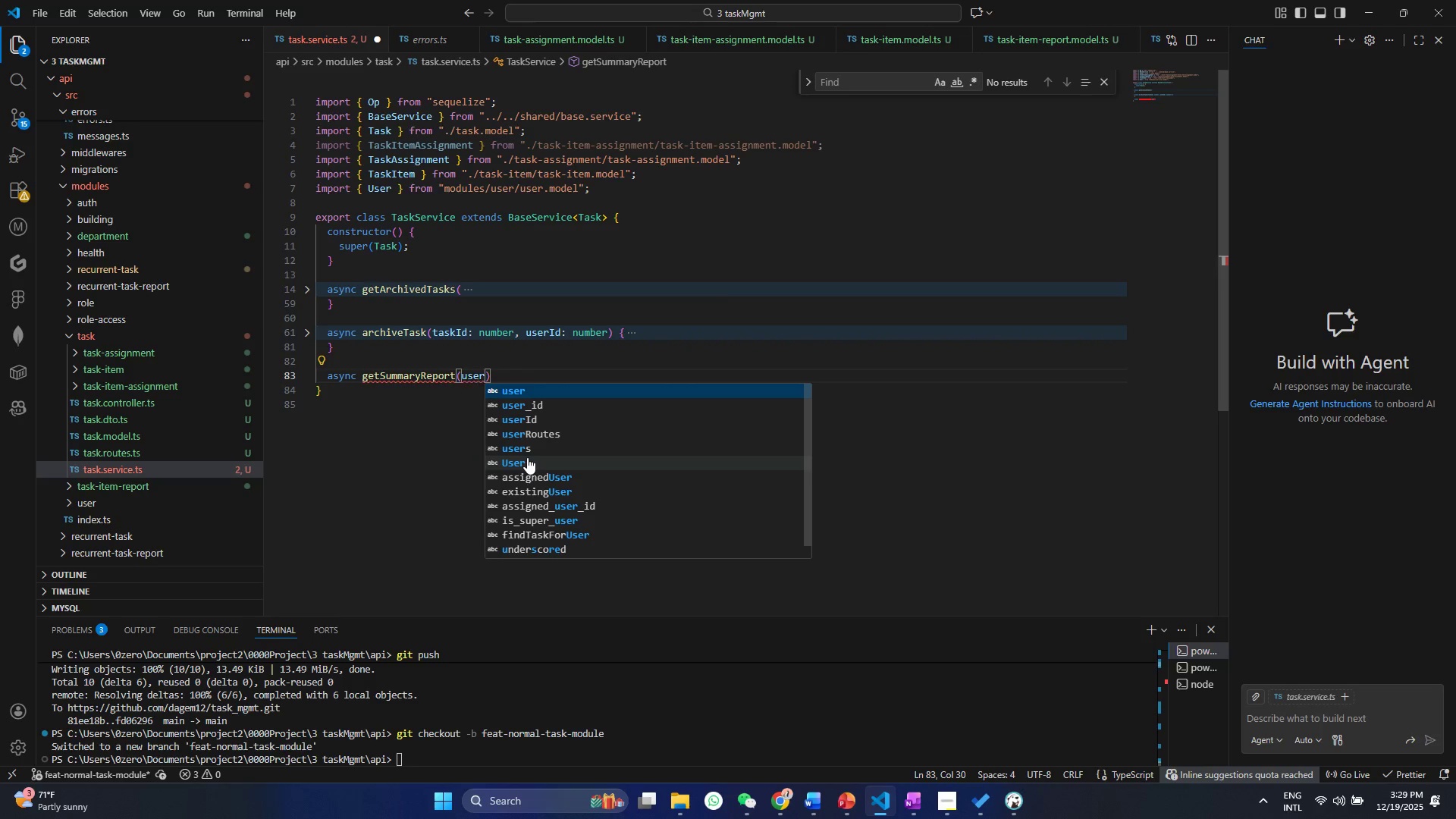 
key(ArrowDown)
 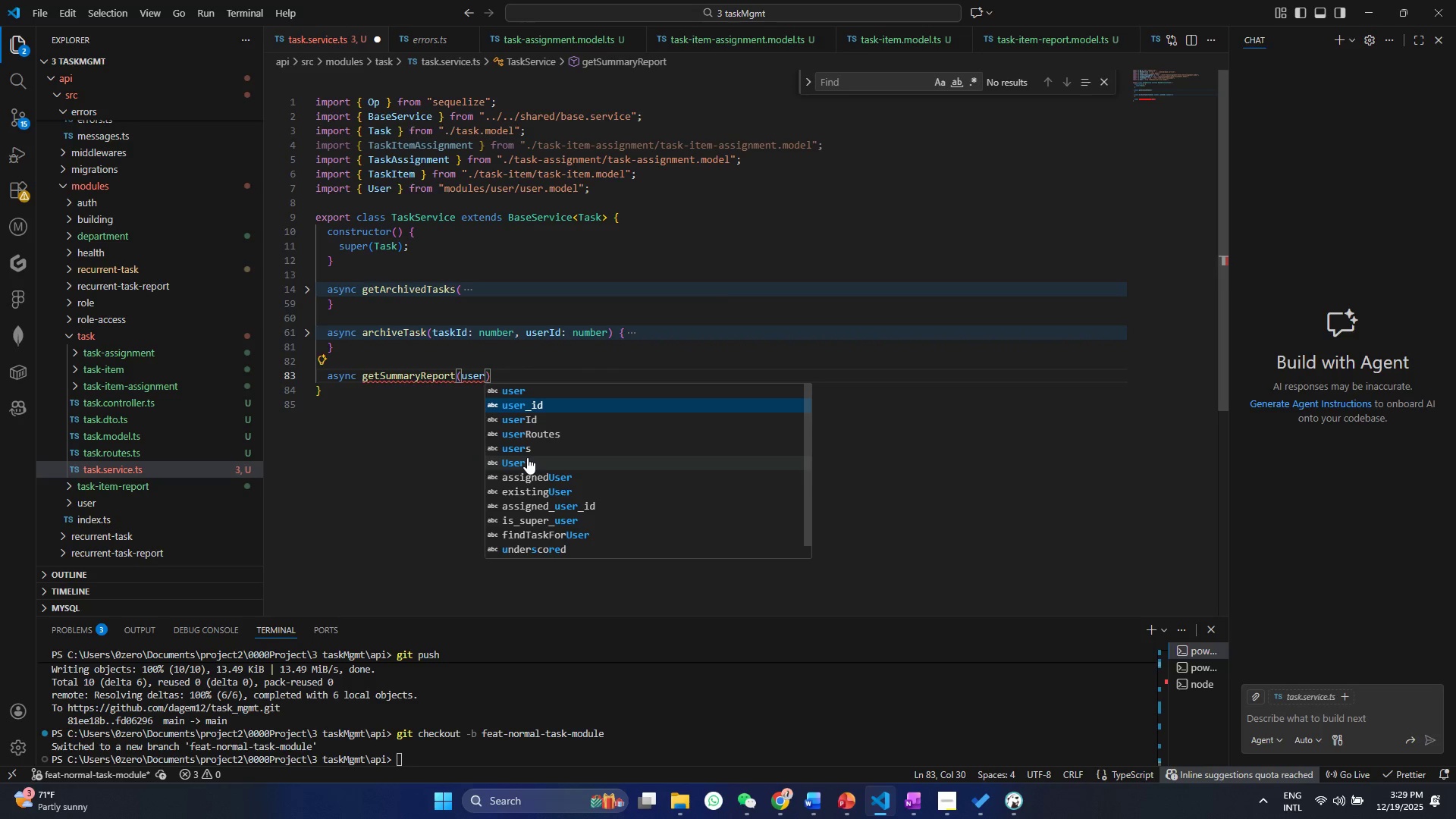 
key(ArrowDown)
 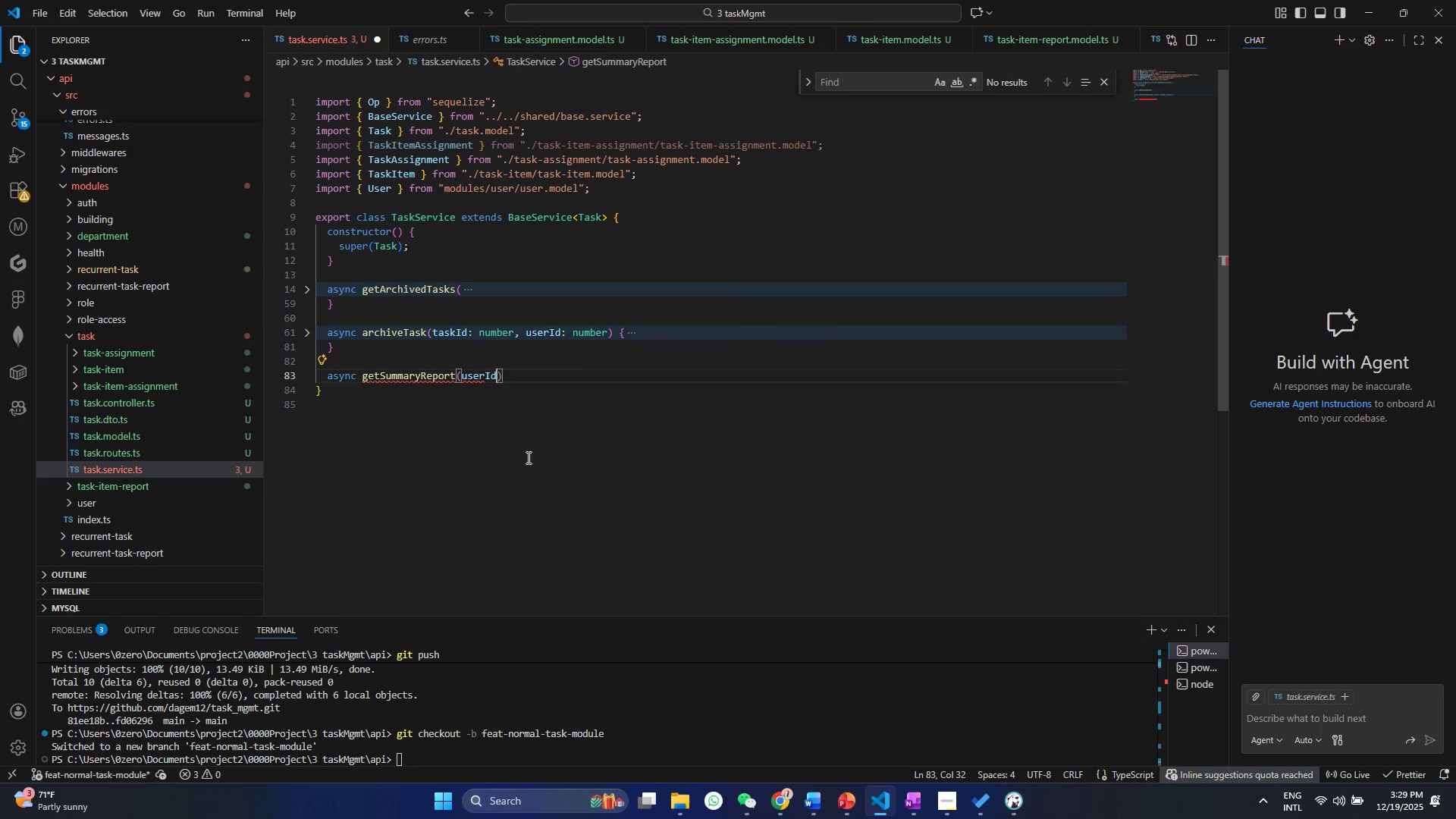 
key(Enter)
 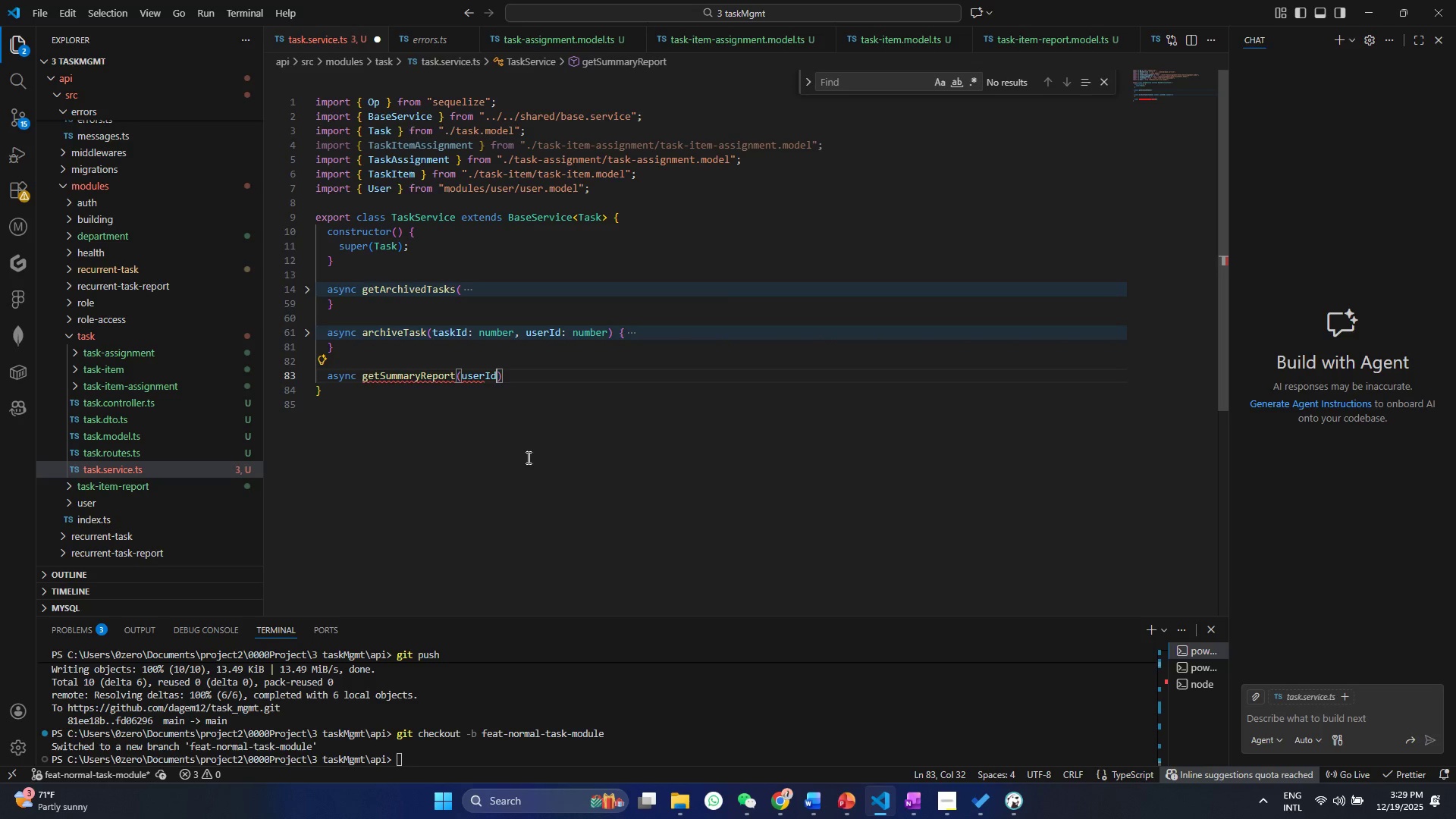 
type(:nu)
 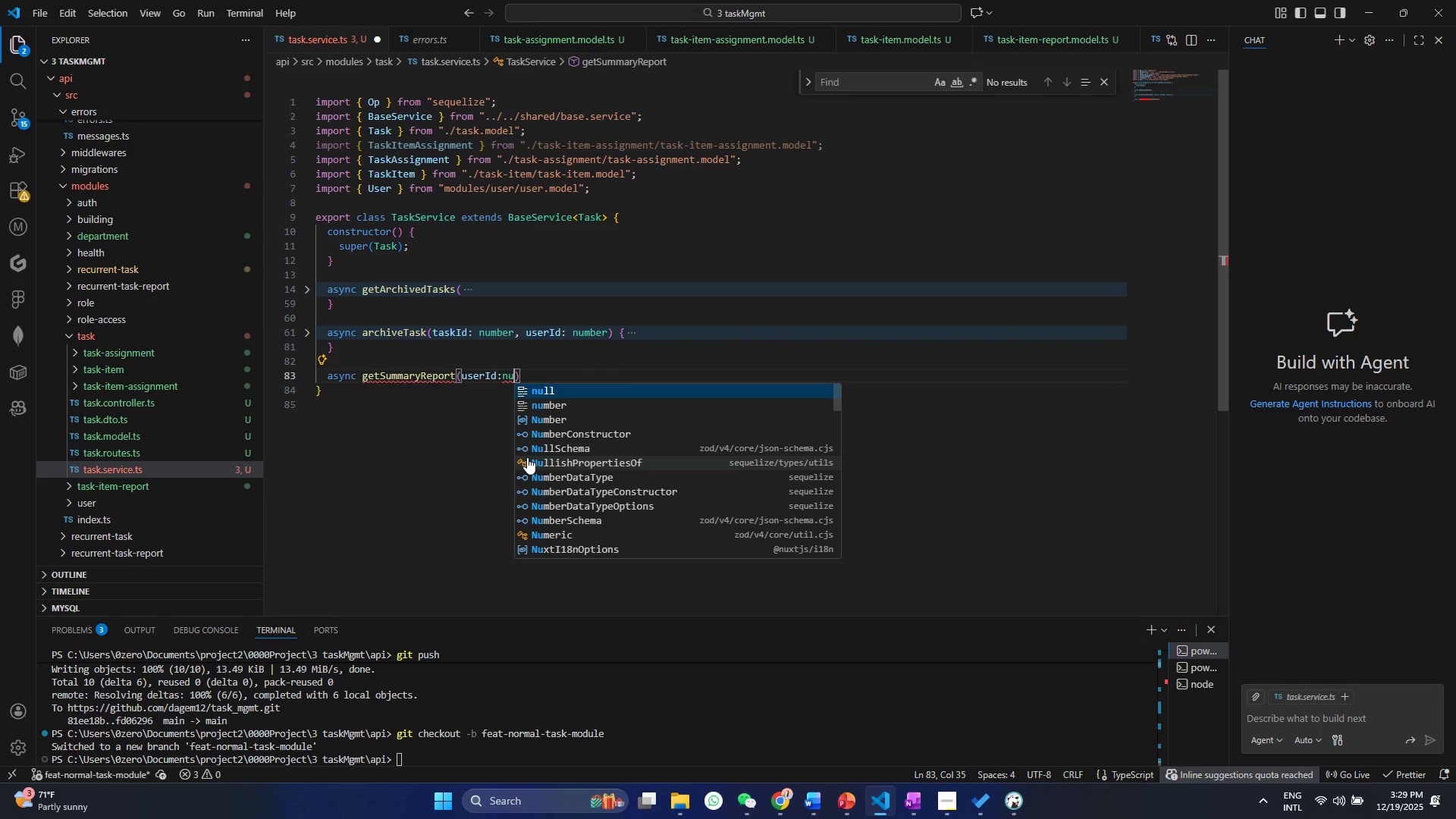 
key(ArrowDown)
 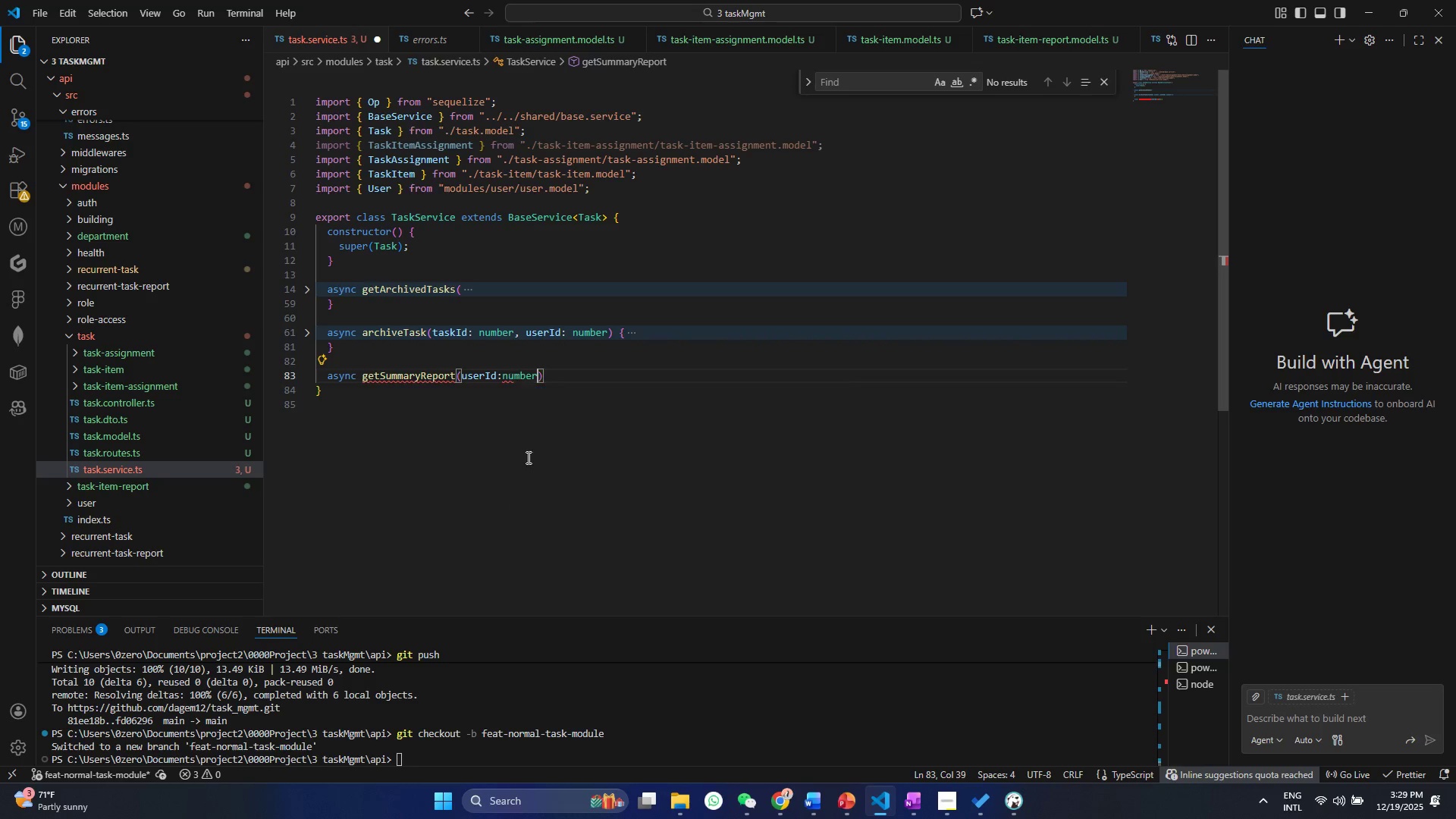 
key(Enter)
 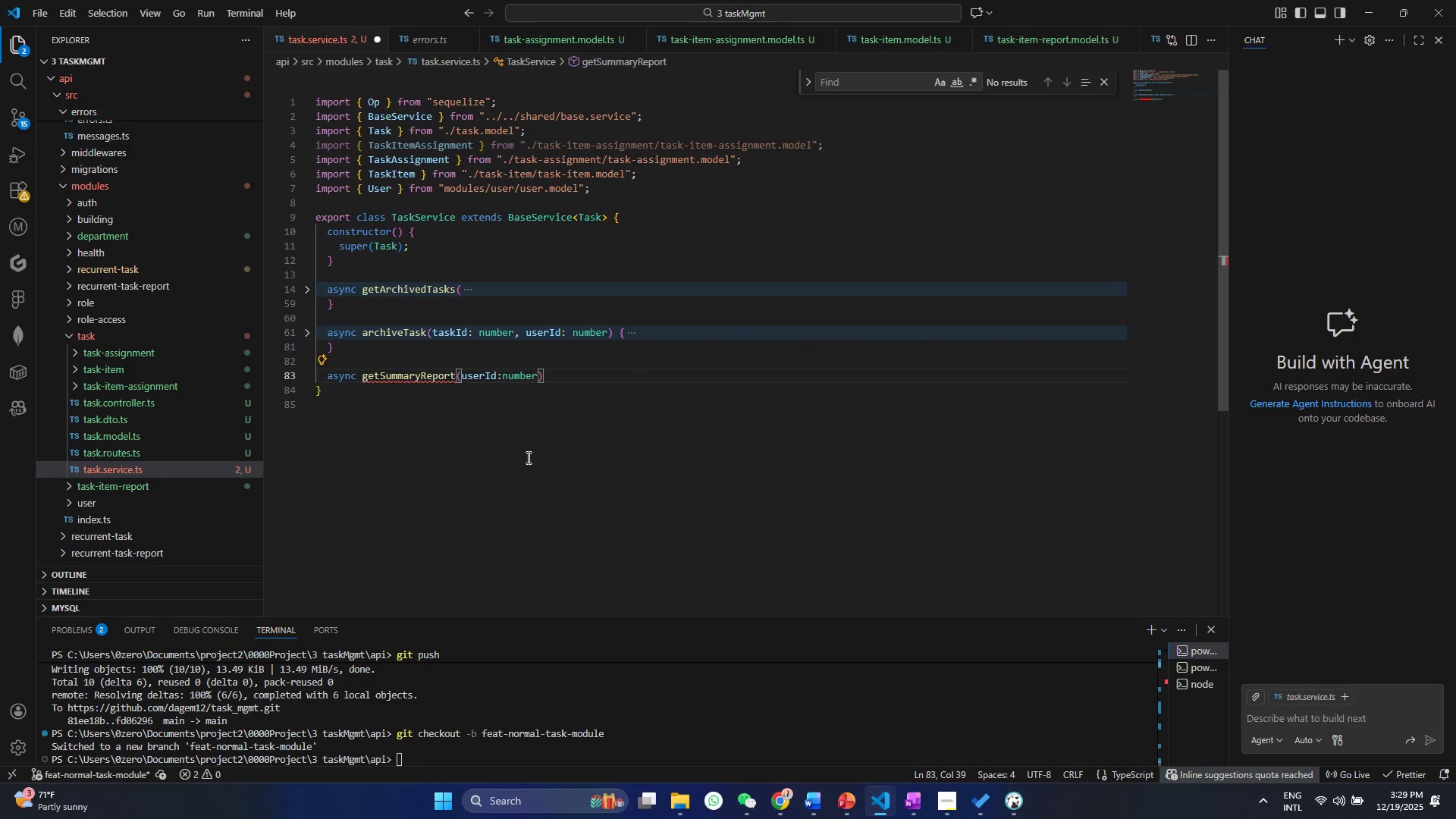 
type( , targetUserId?:num)
 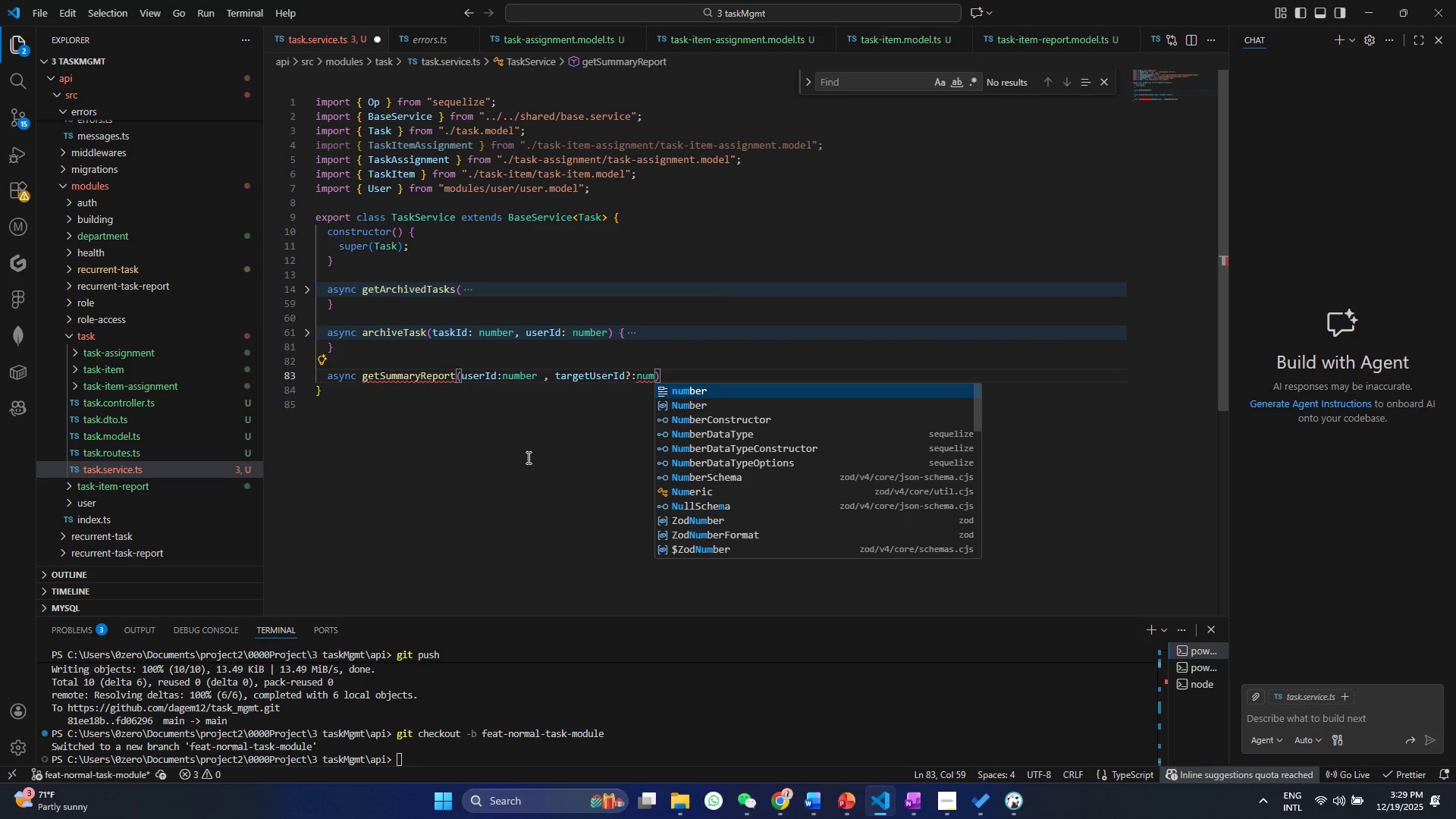 
key(Enter)
 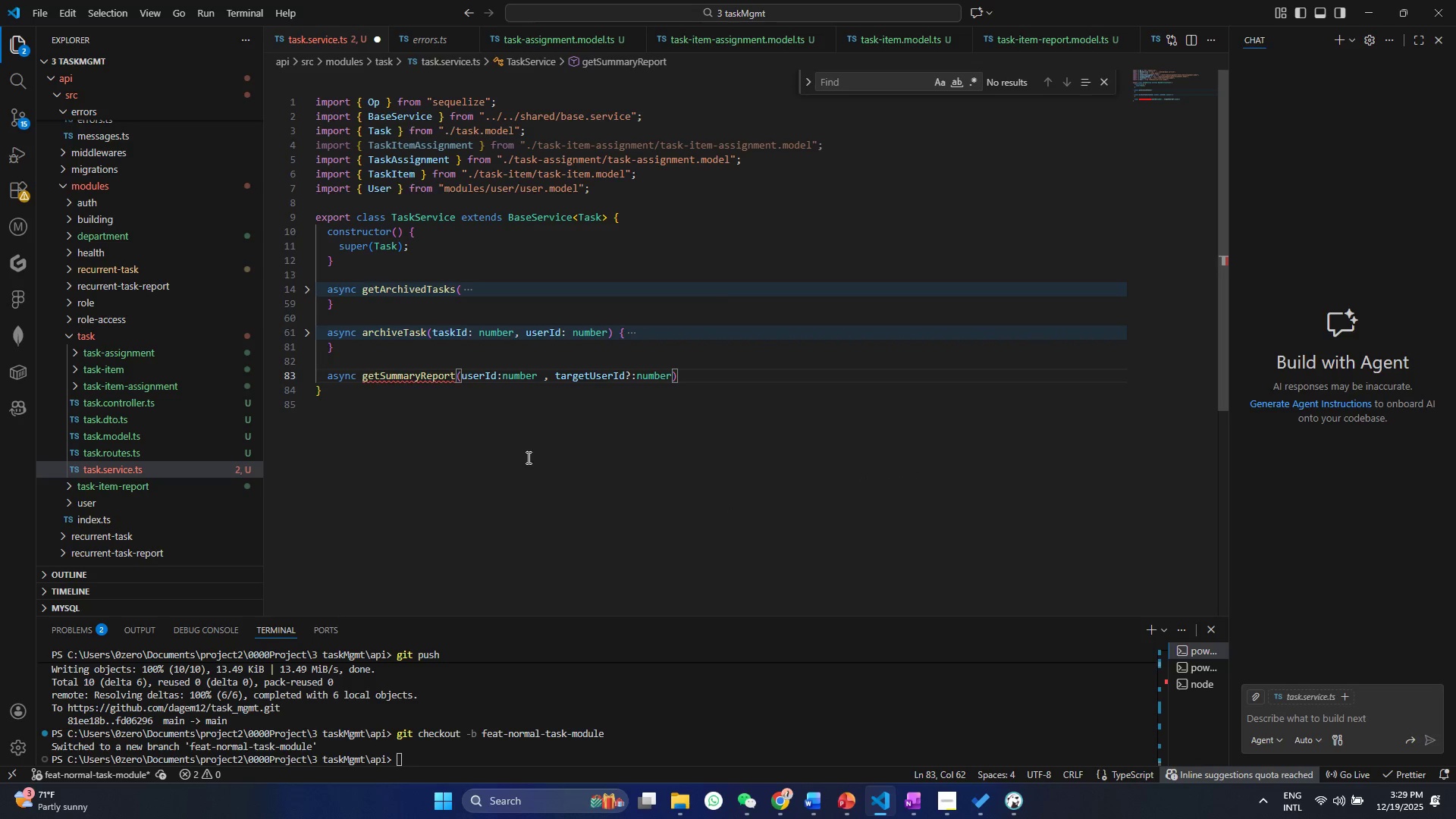 
type( , filters?:{)
 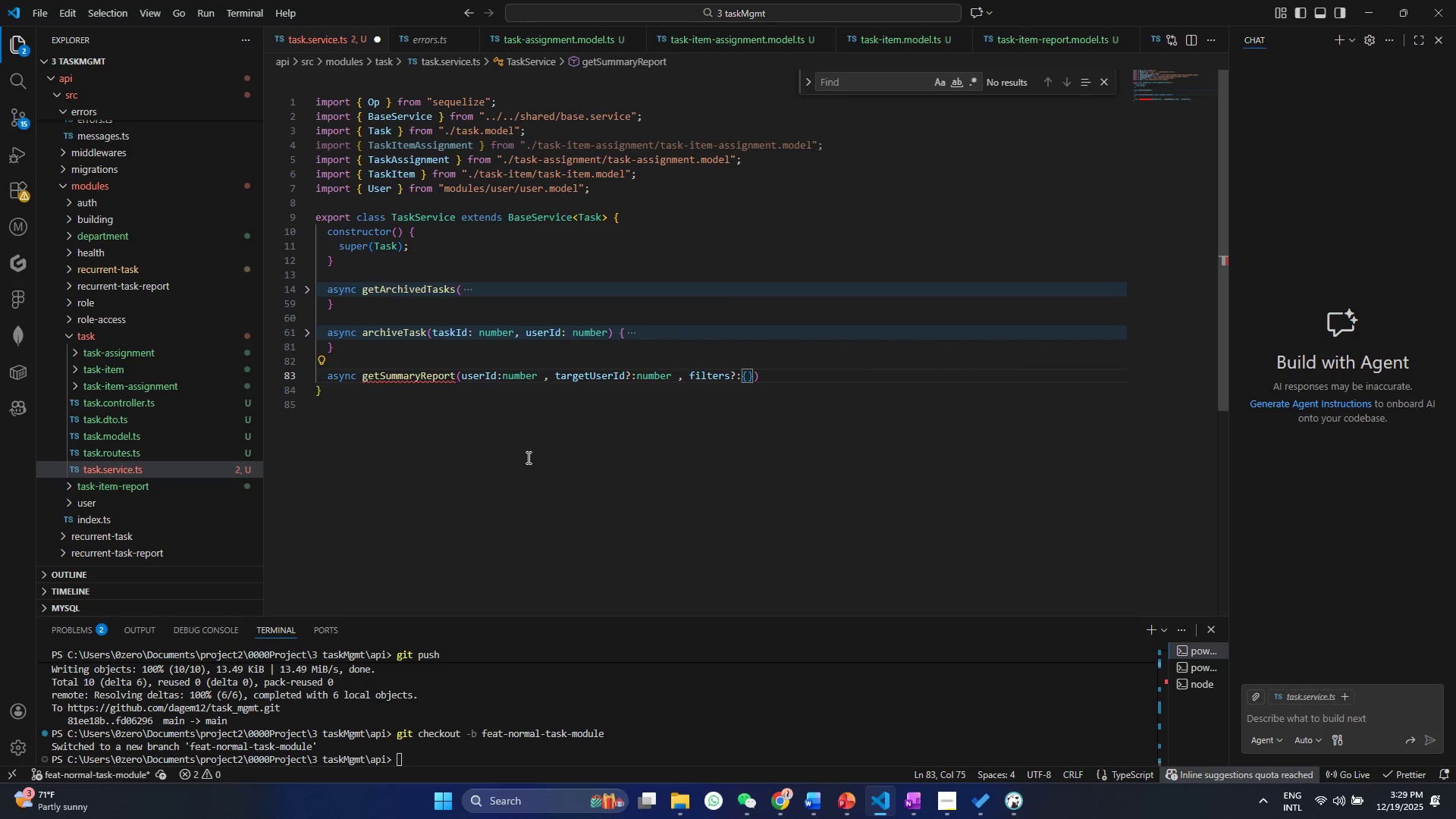 
key(Enter)
 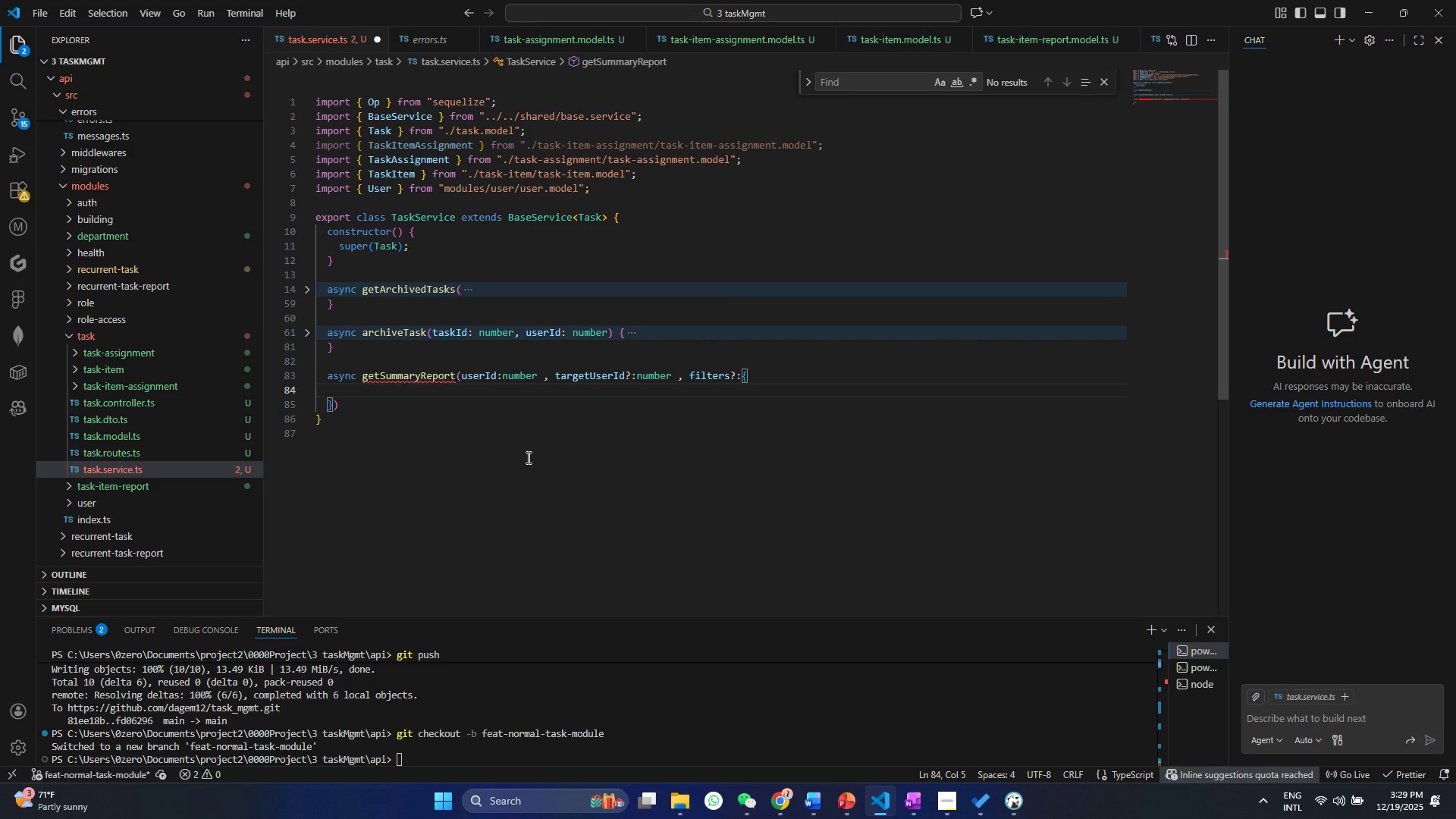 
type(start{)
key(Backspace)
type(_date)
 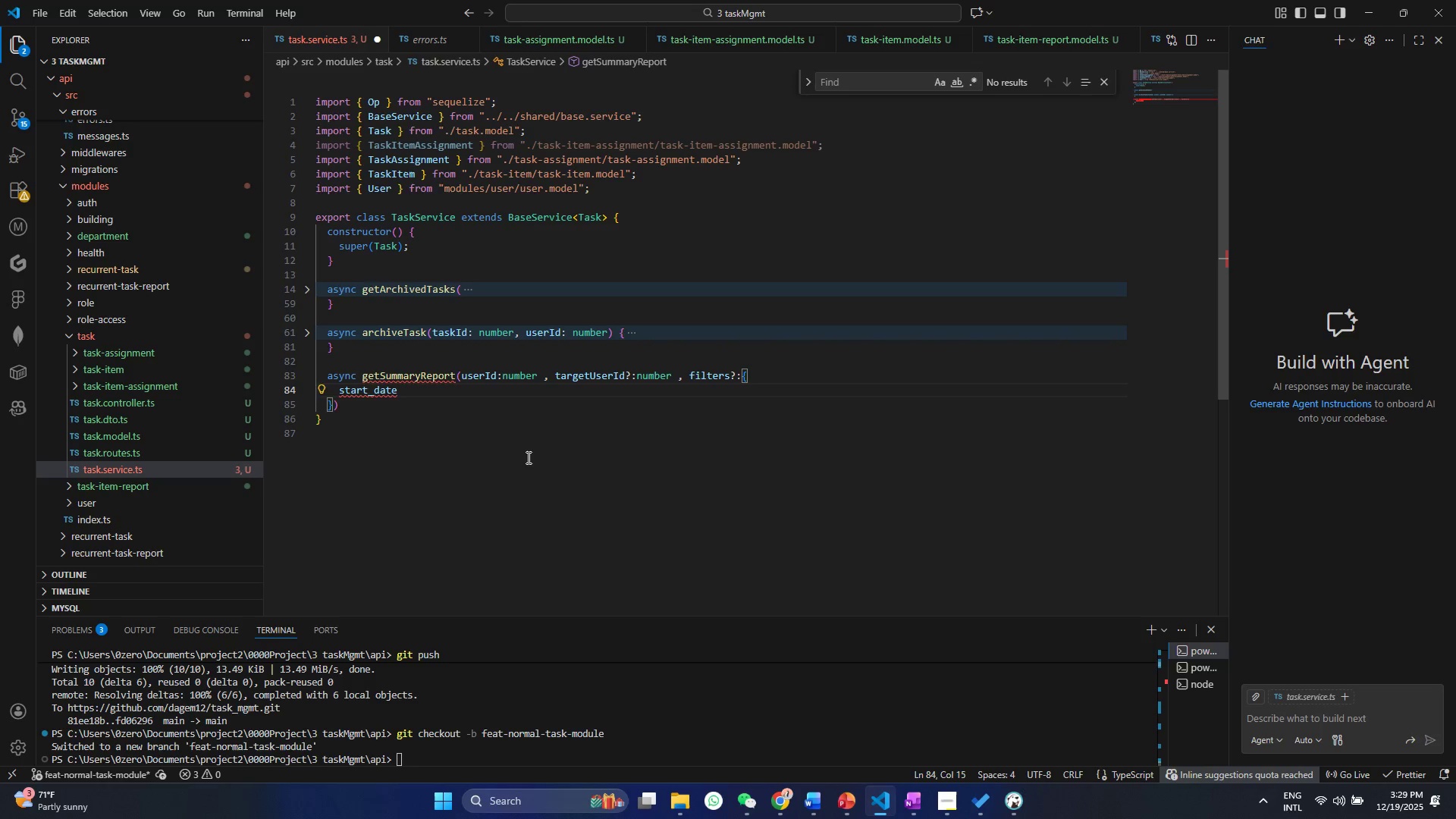 
hold_key(key=ShiftRight, duration=1.5)
 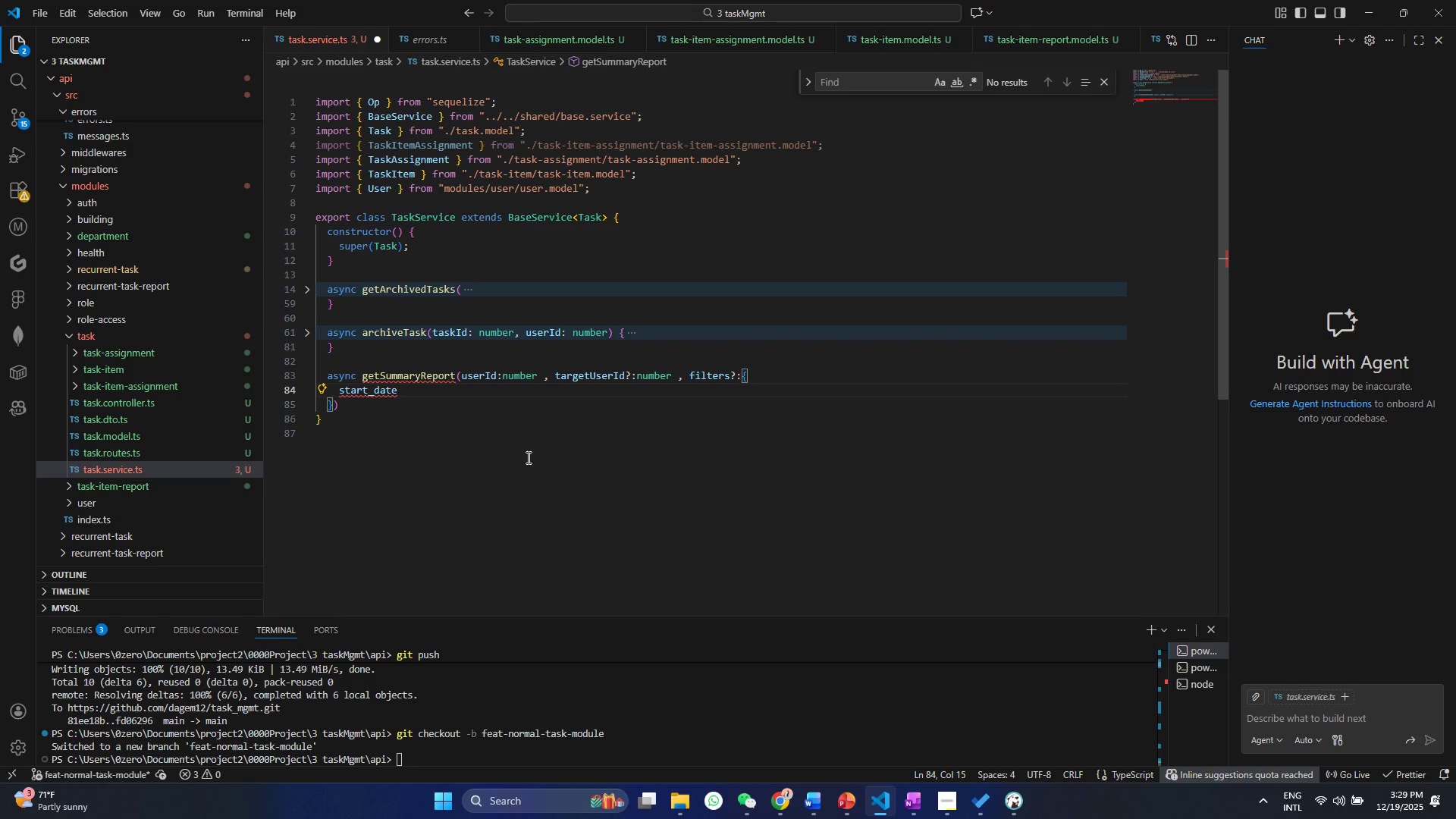 
hold_key(key=ShiftRight, duration=1.5)
 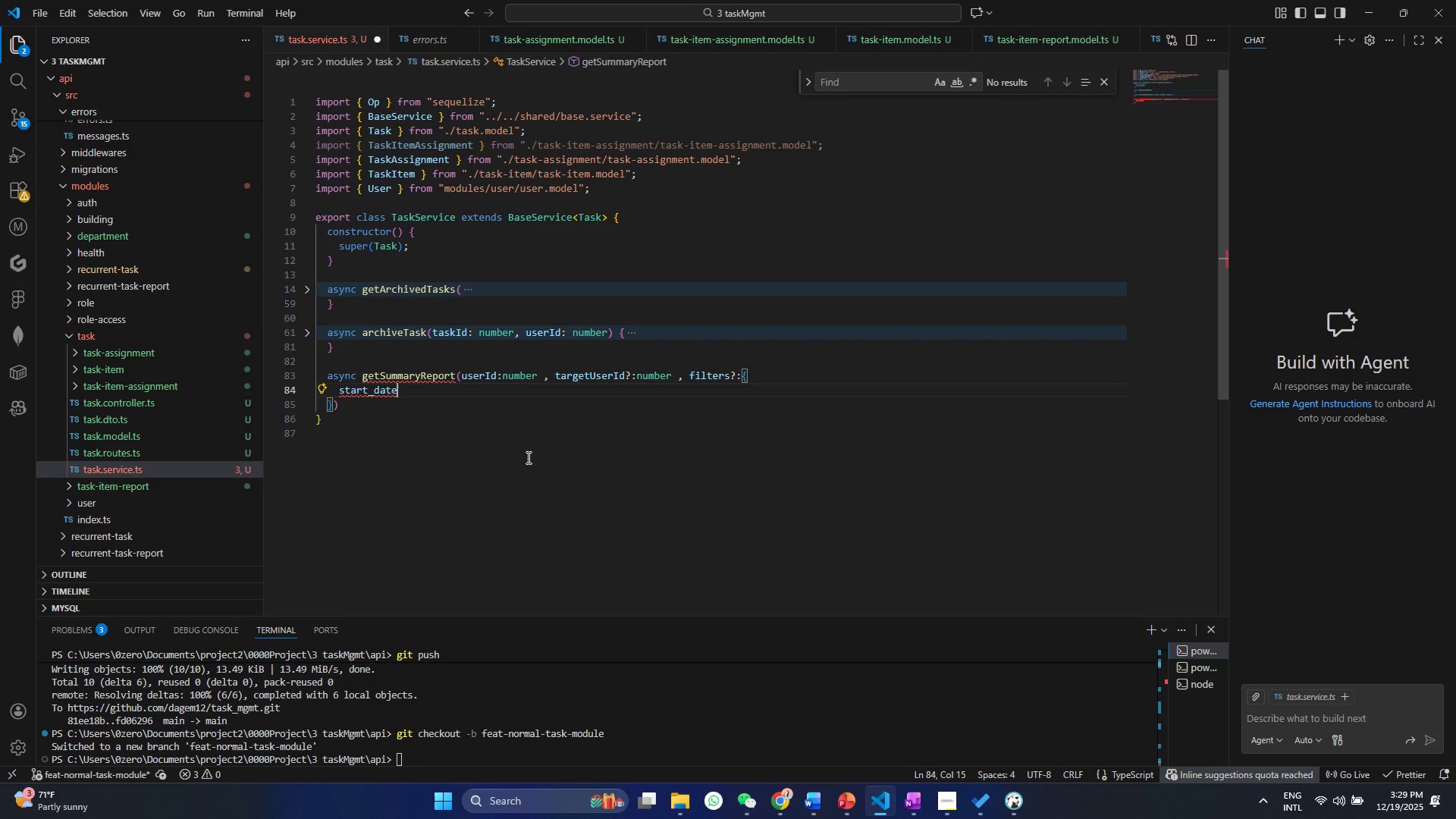 
type(?:String)
 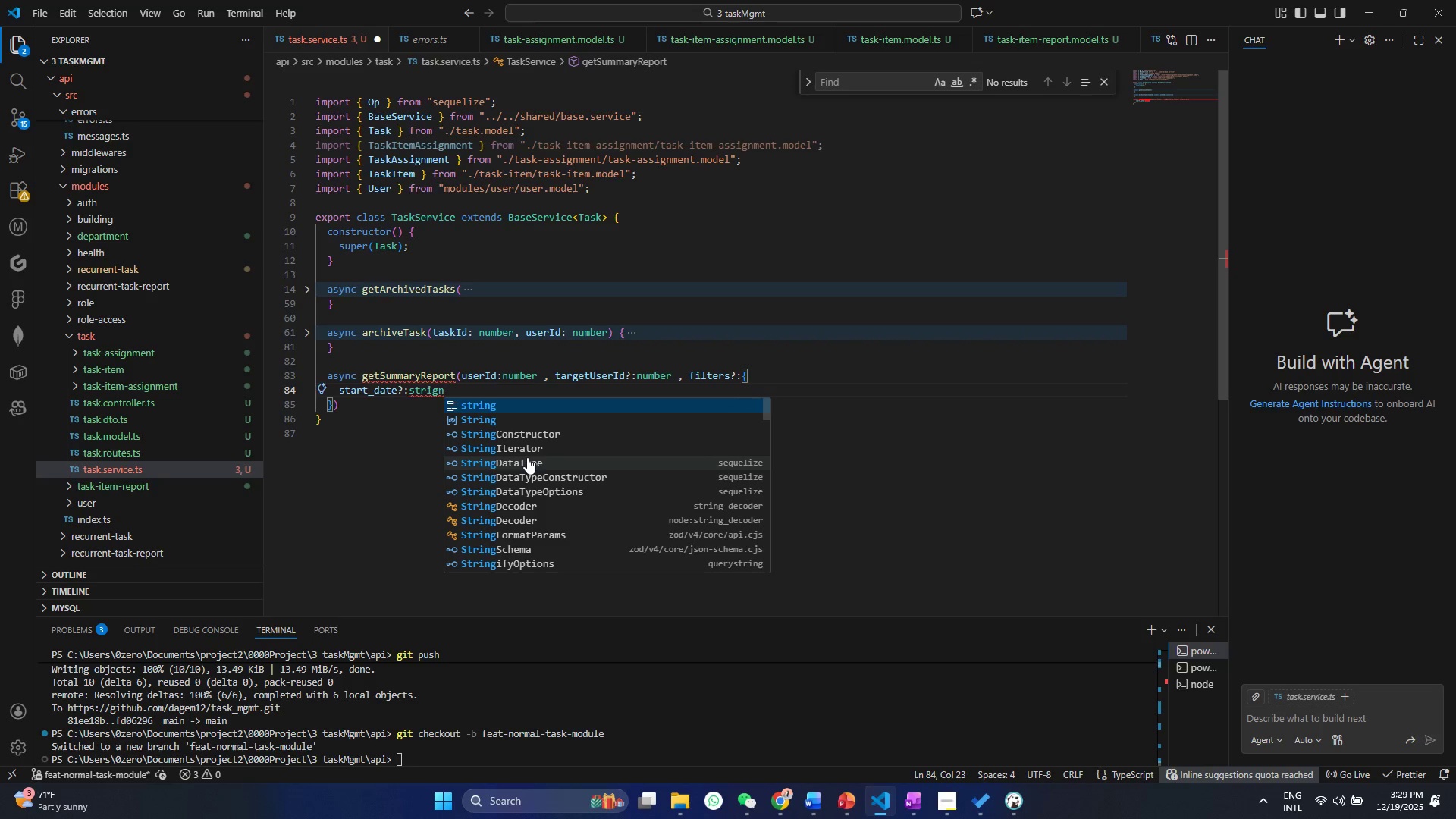 
key(Enter)
 